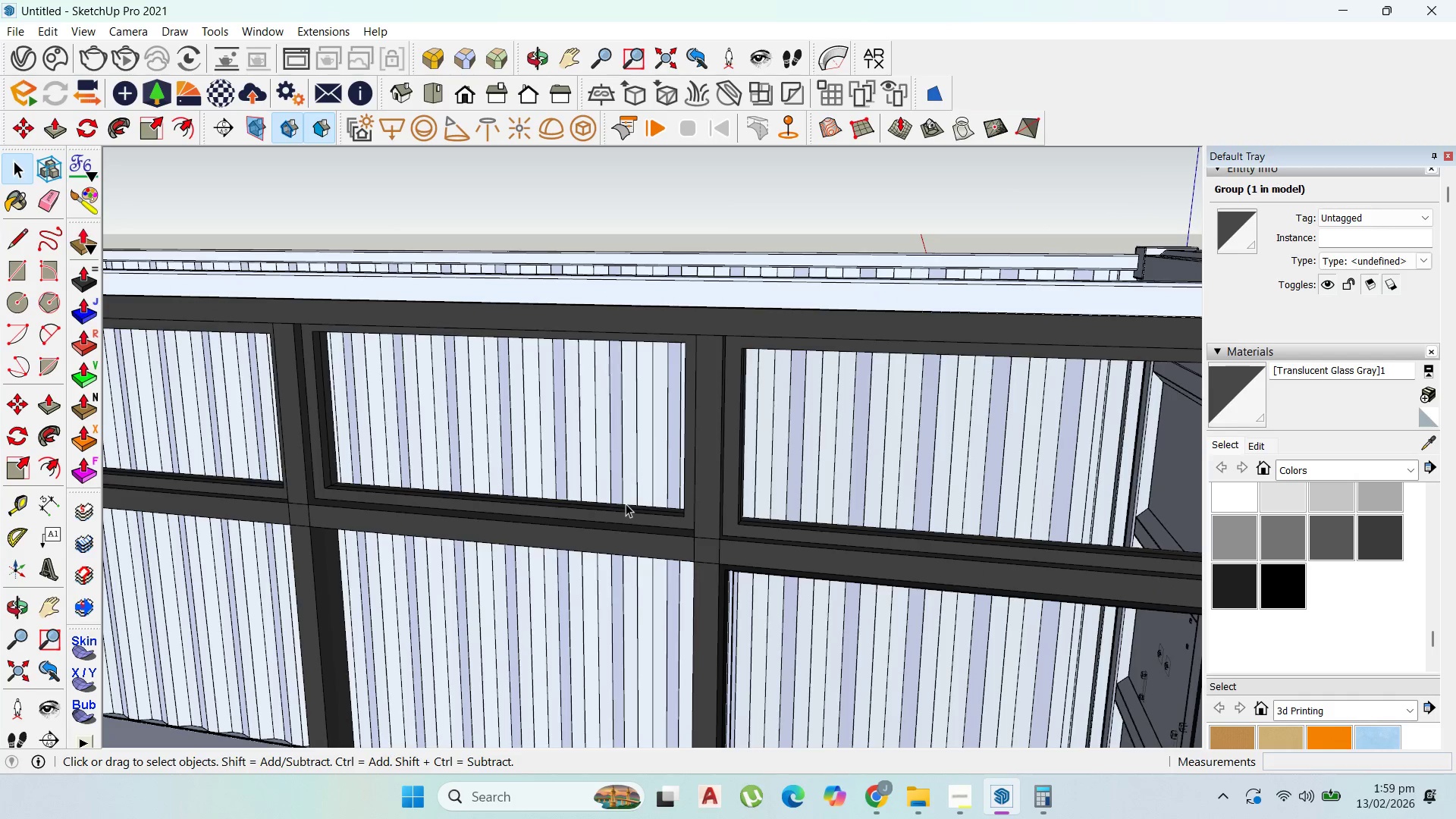 
double_click([626, 505])
 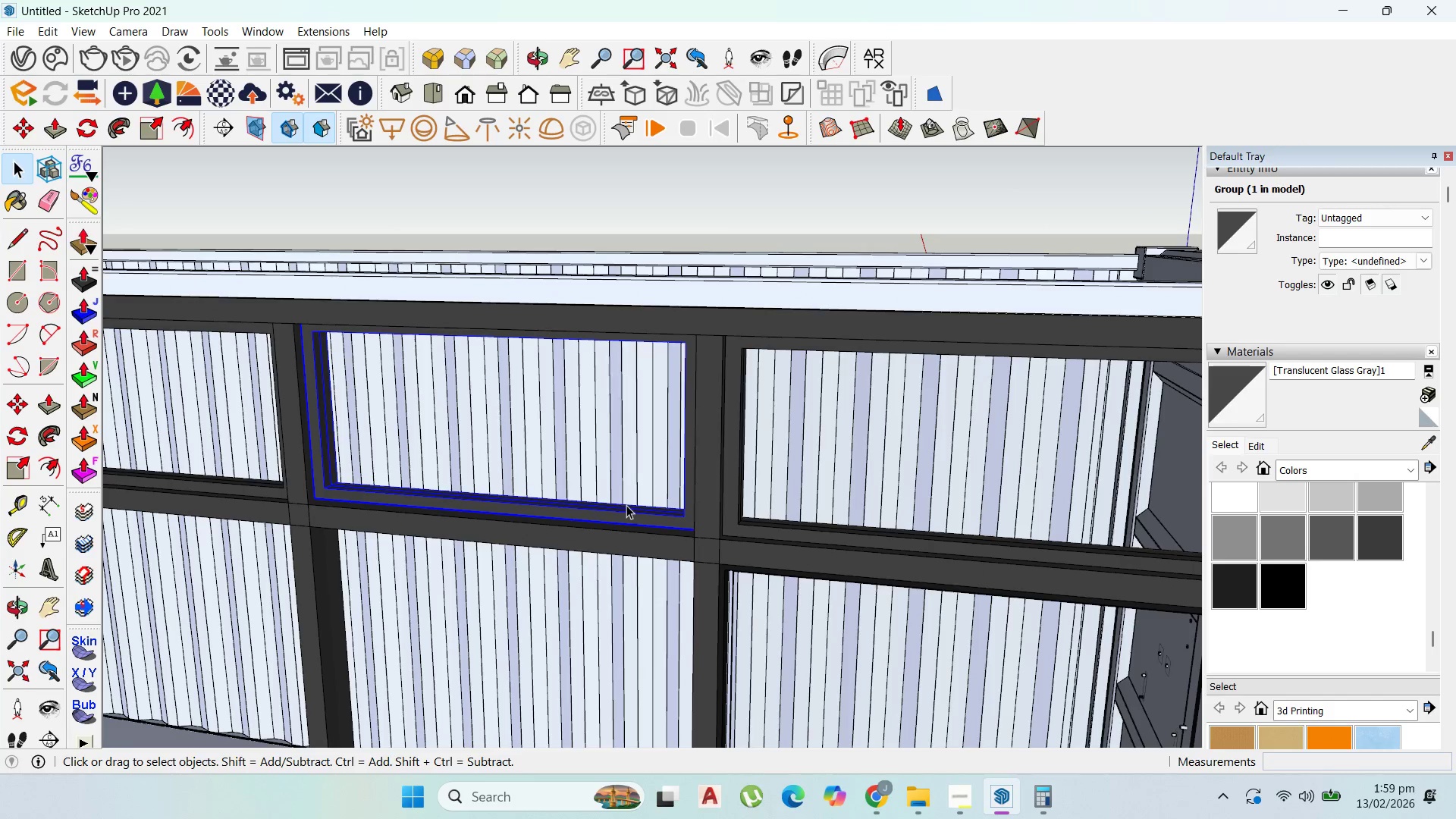 
triple_click([626, 505])
 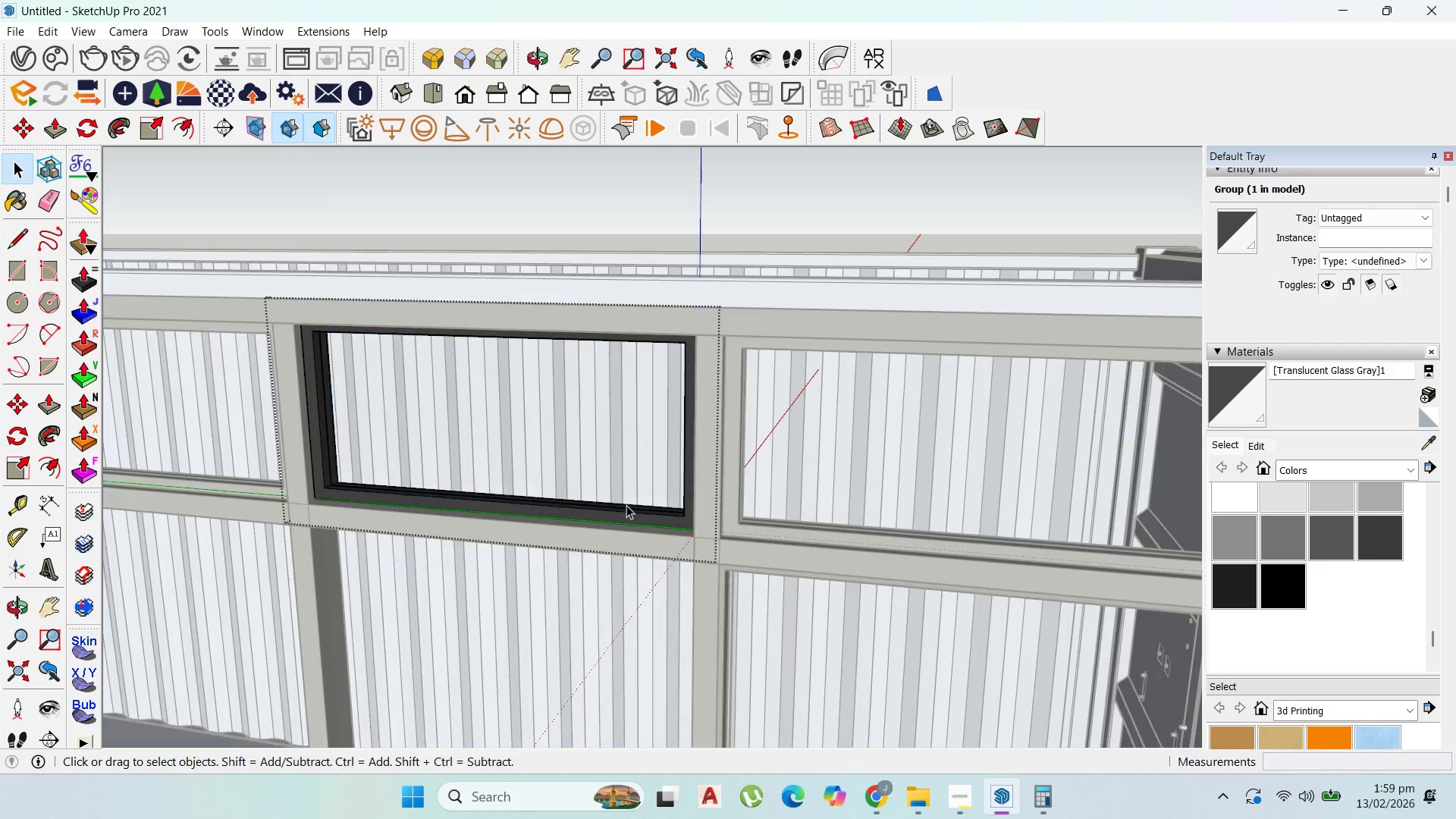 
triple_click([626, 505])
 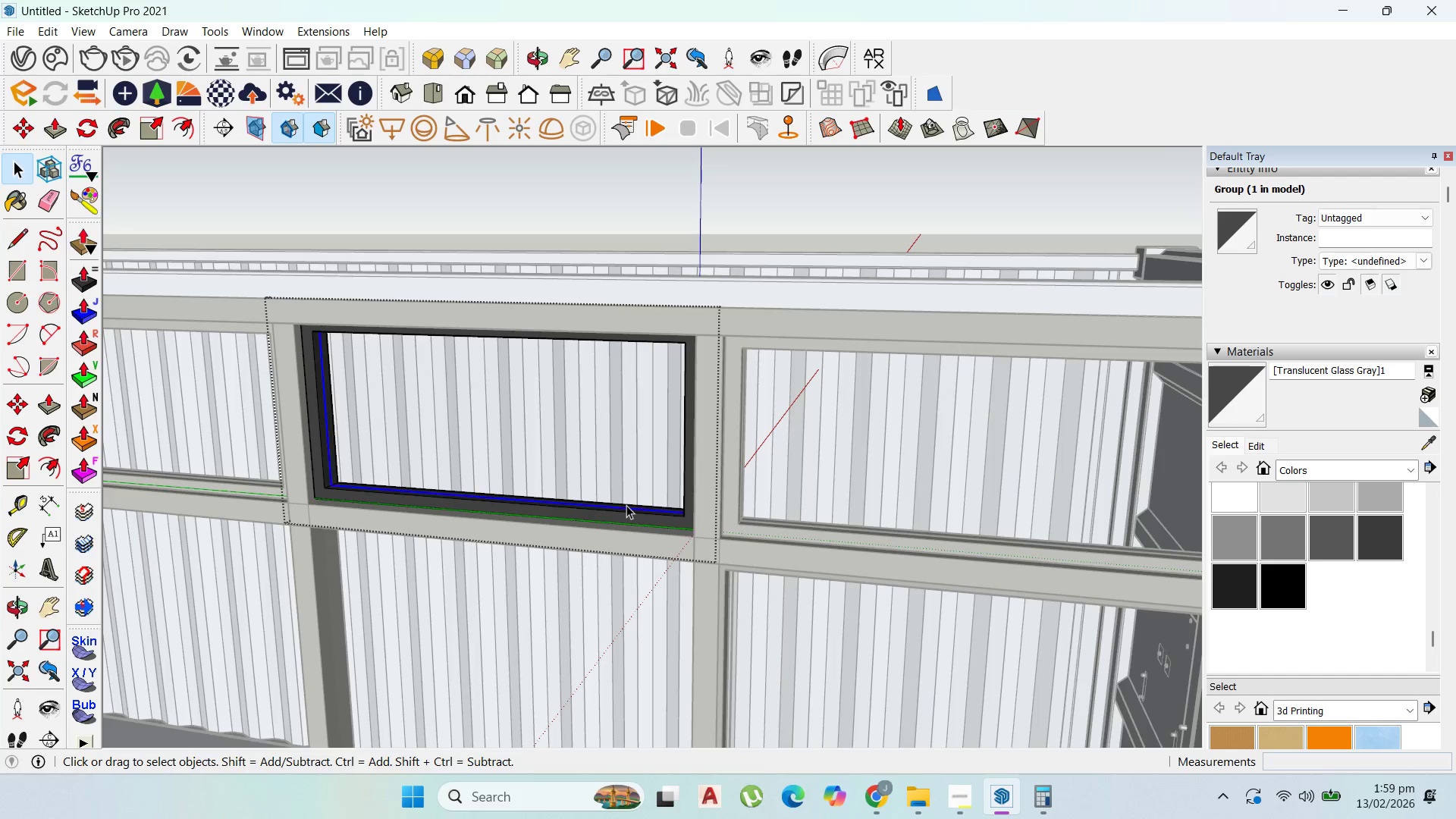 
triple_click([626, 505])
 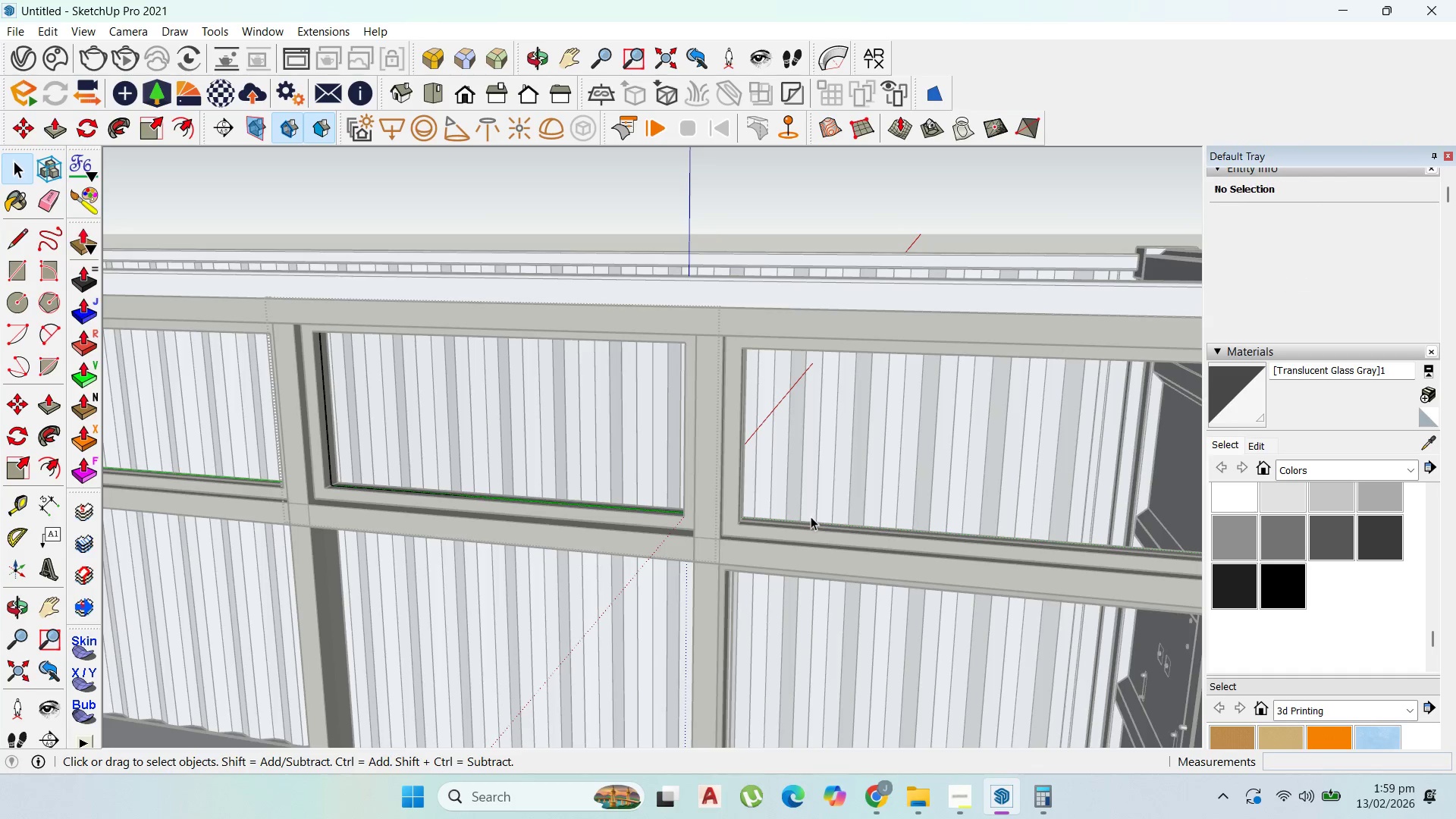 
double_click([805, 523])
 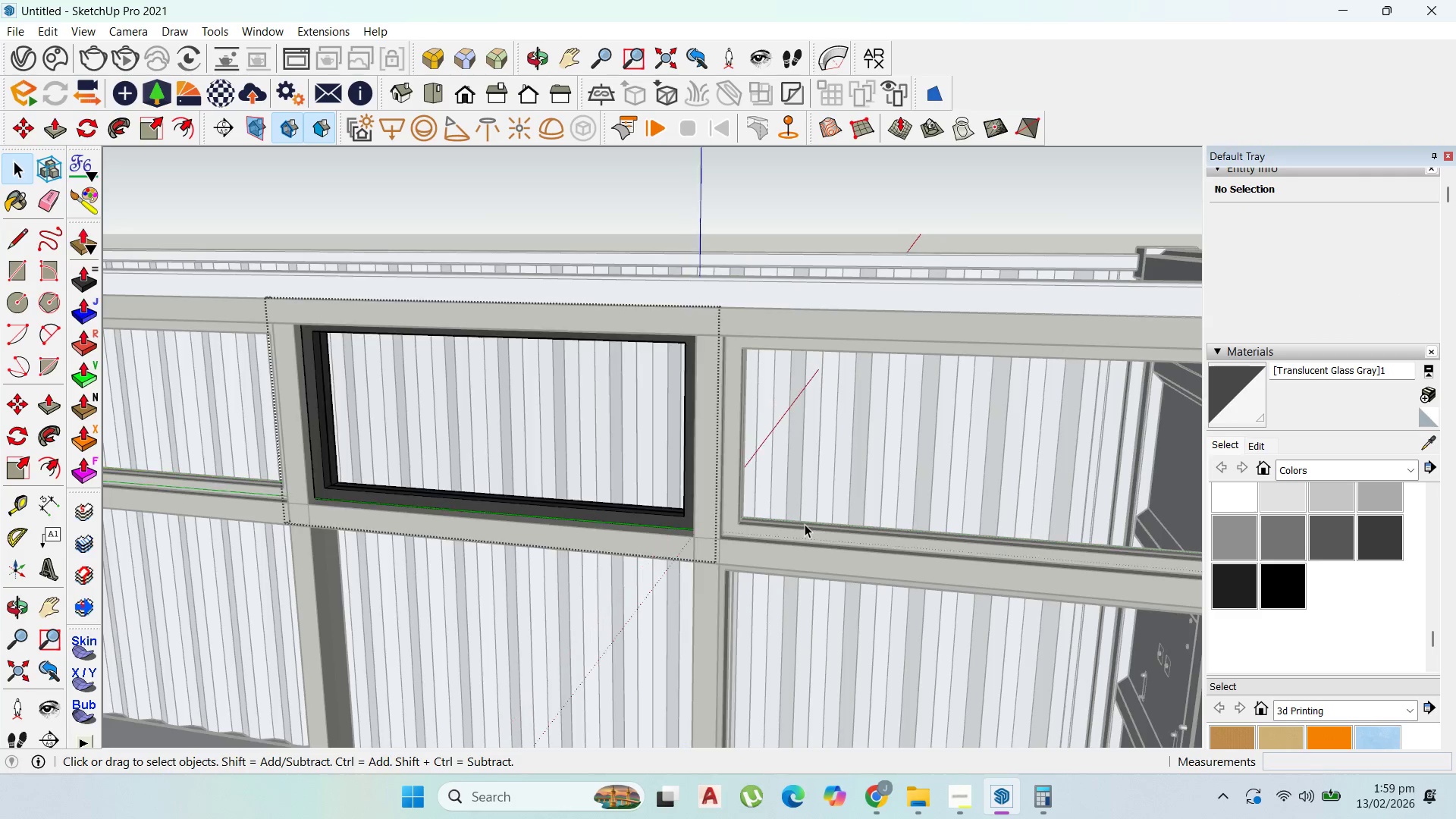 
triple_click([805, 524])
 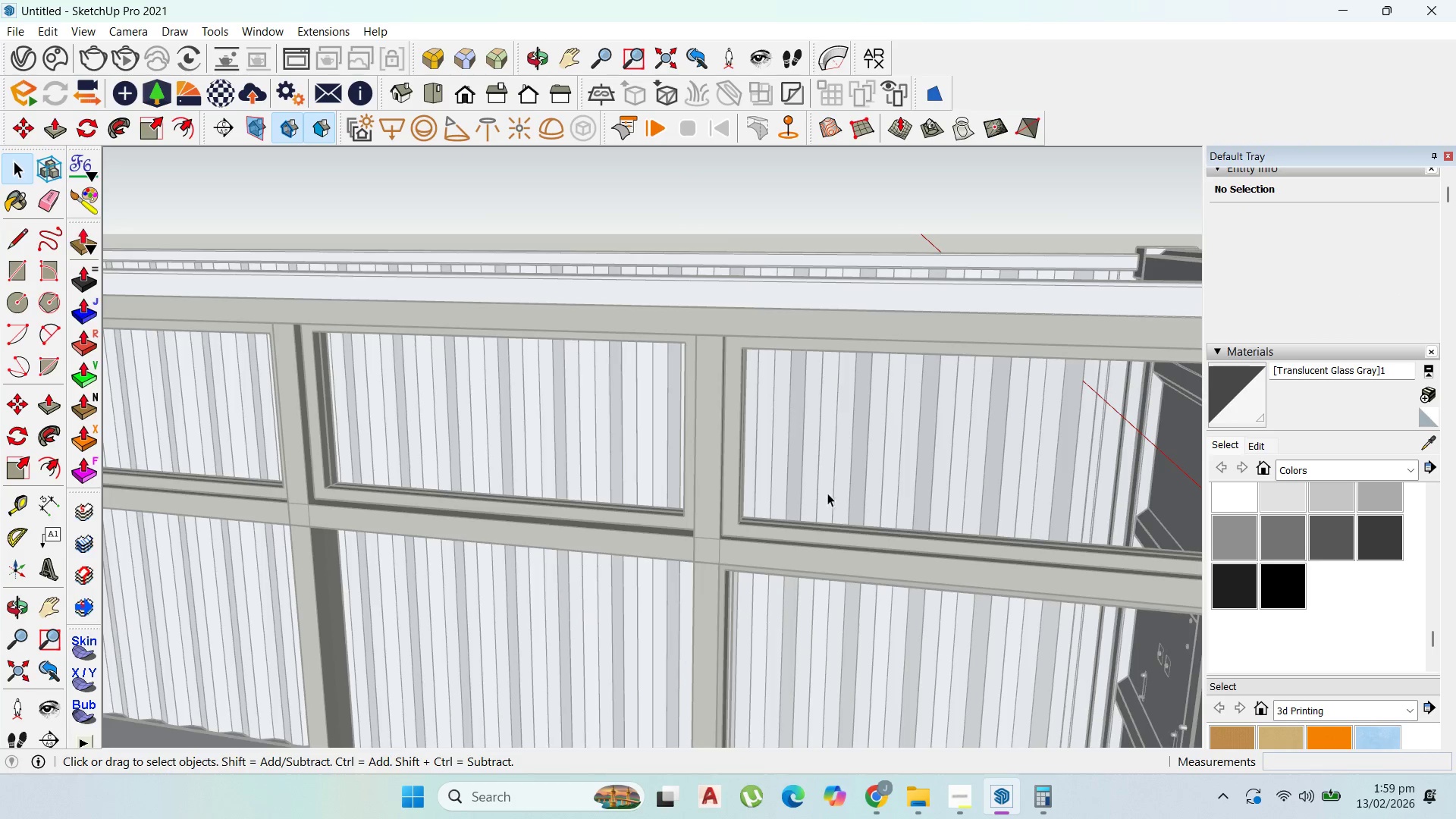 
key(Escape)
 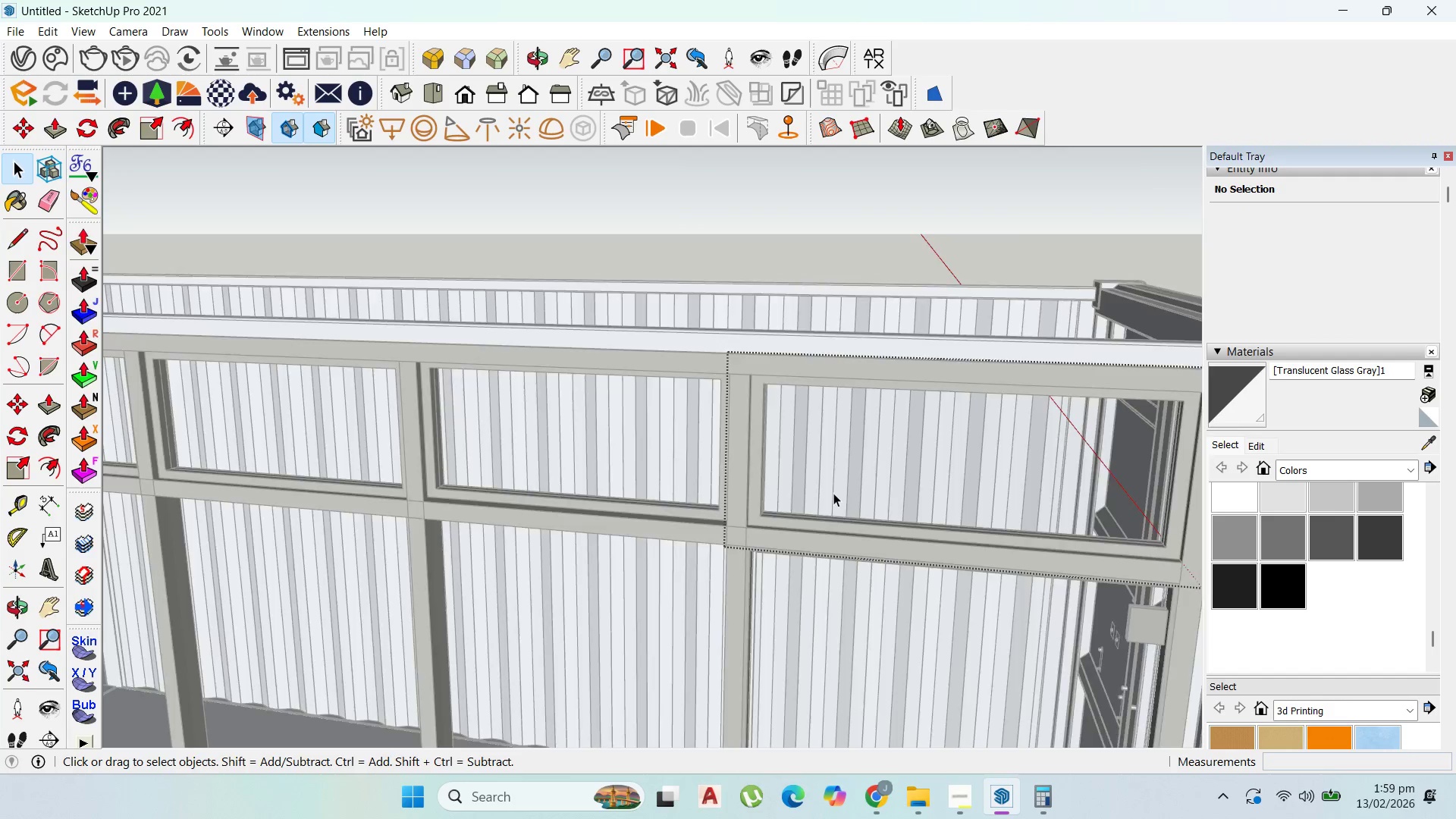 
key(Escape)
 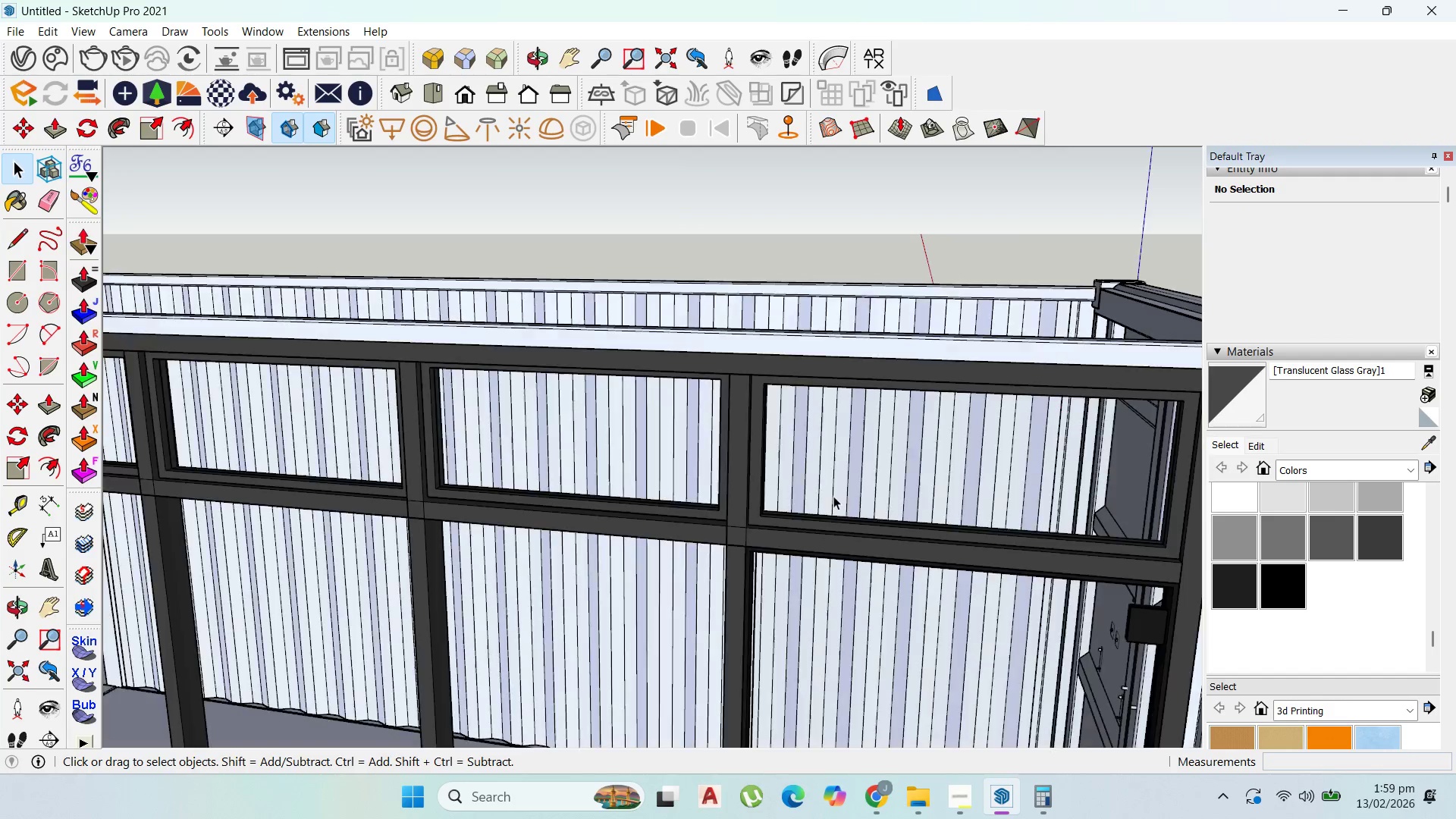 
key(Escape)
 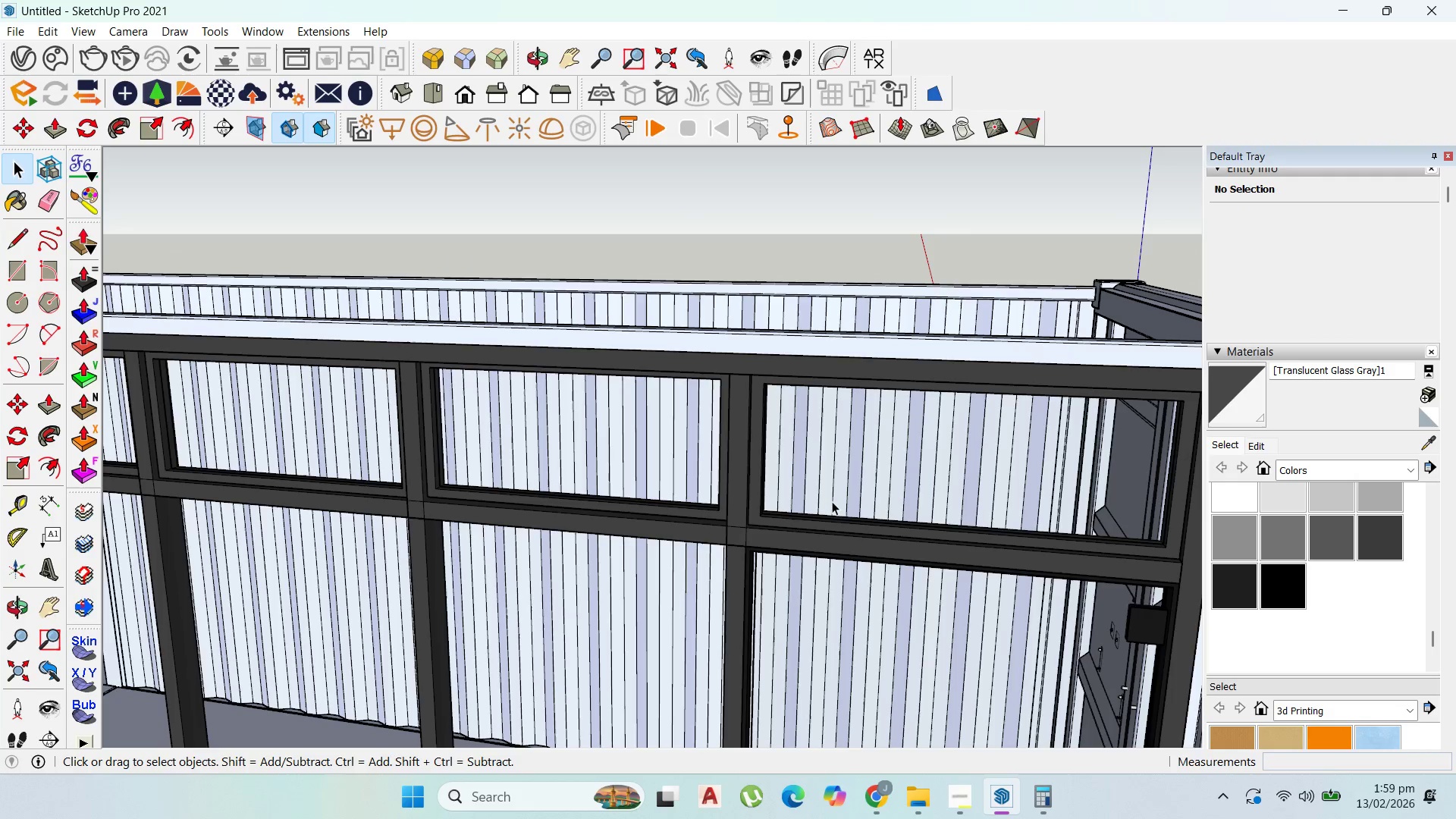 
scroll: coordinate [832, 491], scroll_direction: down, amount: 8.0
 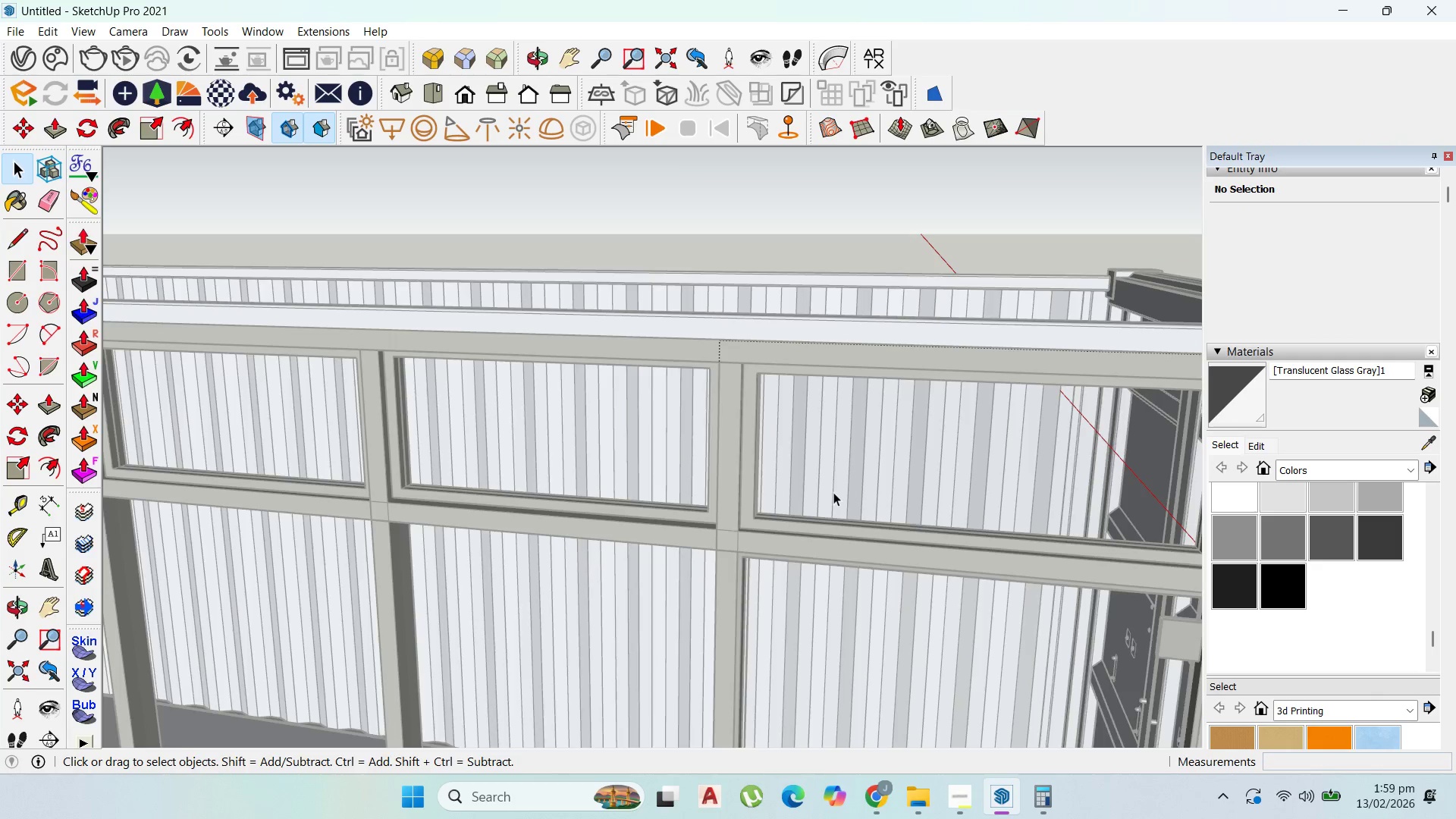 
key(Escape)
 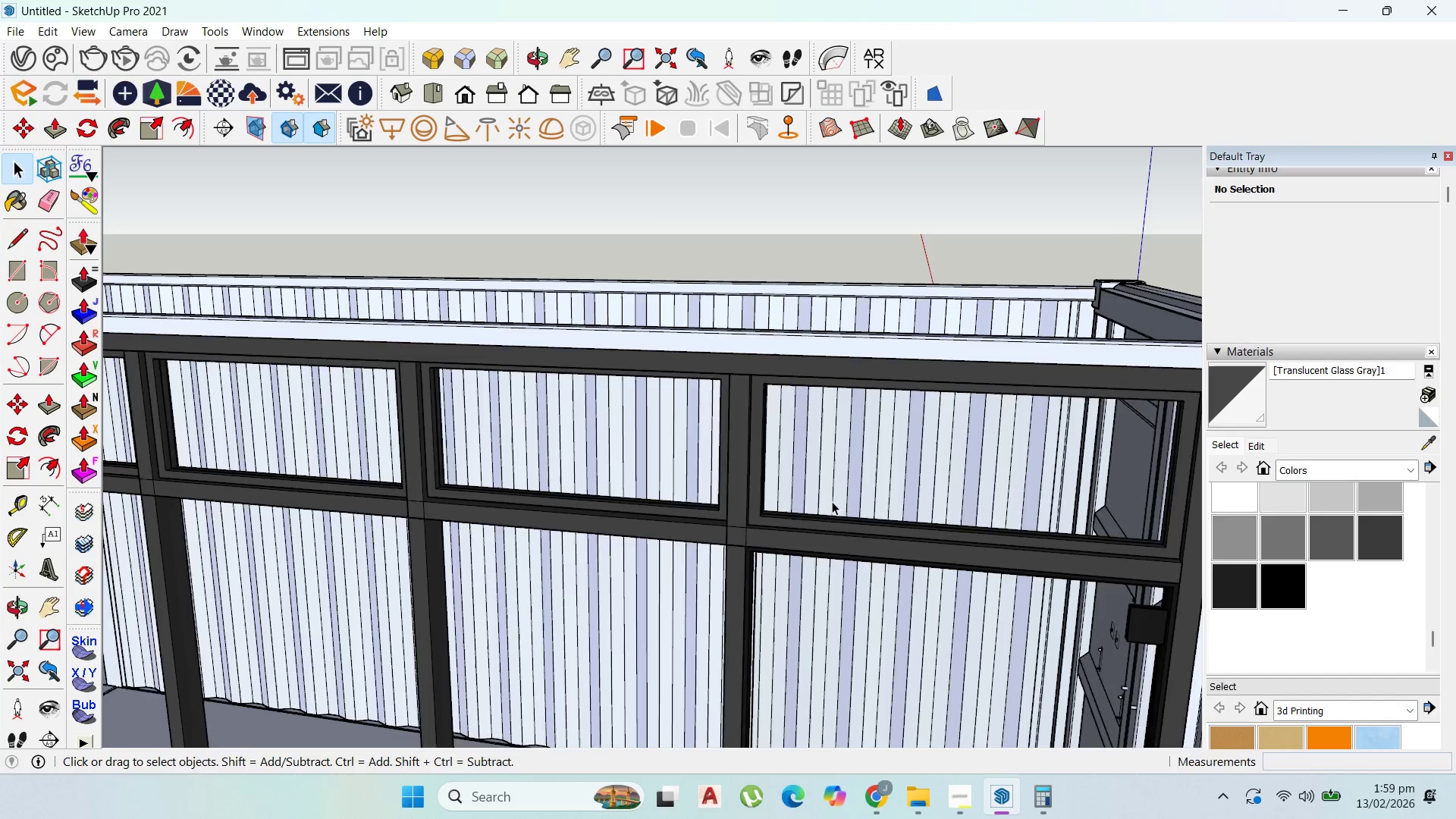 
left_click([832, 501])
 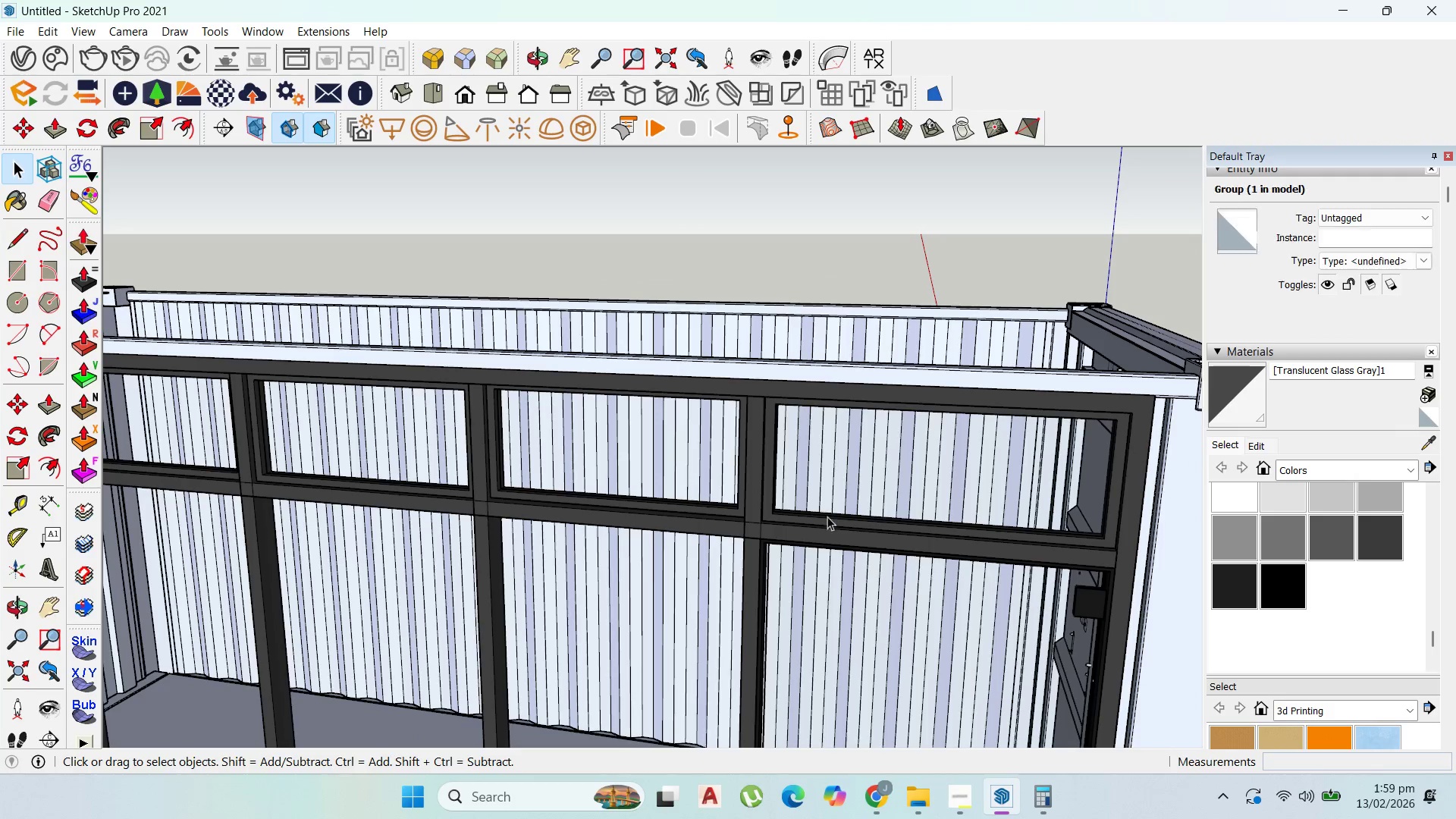 
scroll: coordinate [832, 501], scroll_direction: down, amount: 3.0
 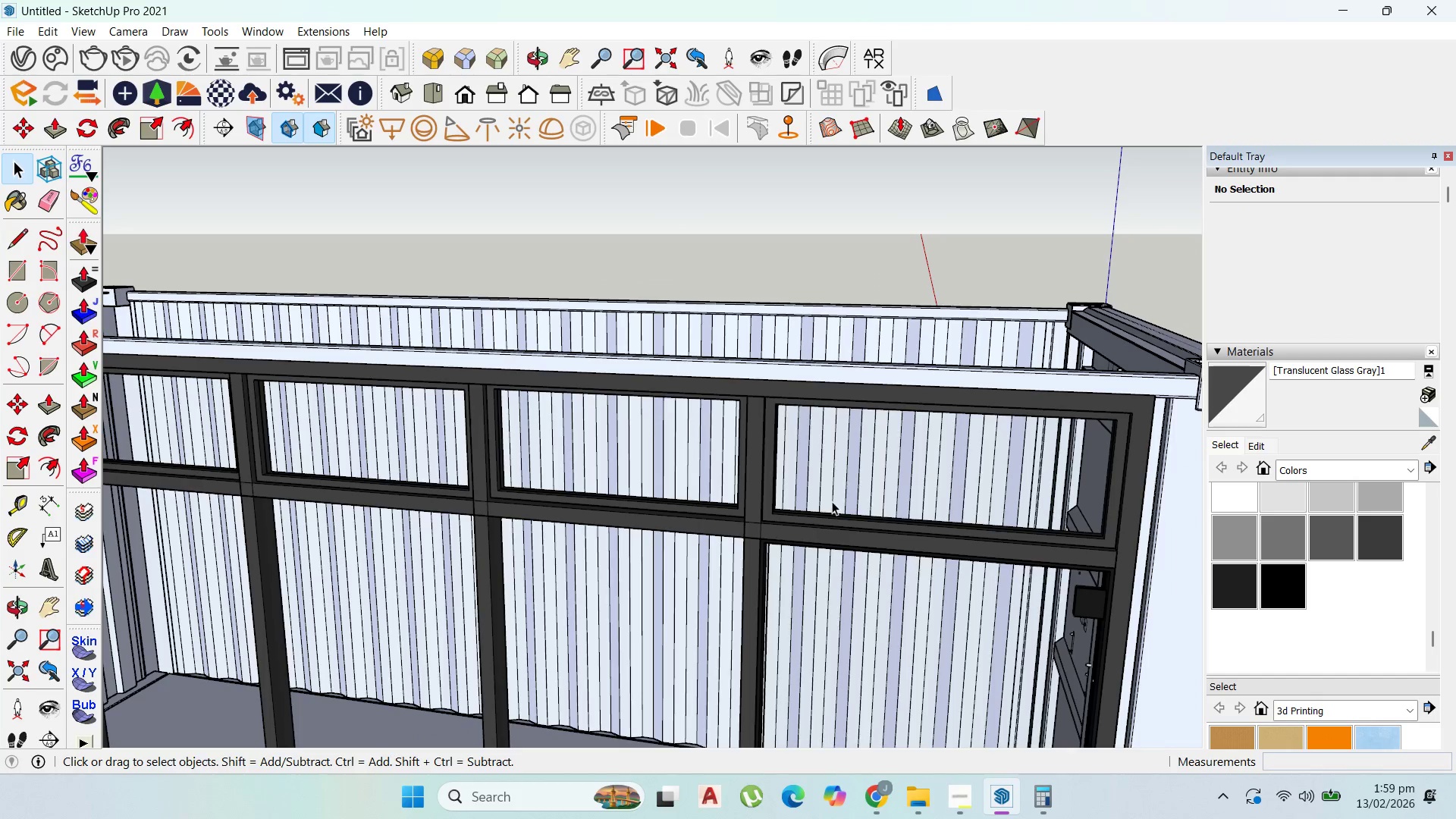 
key(Shift+ShiftLeft)
 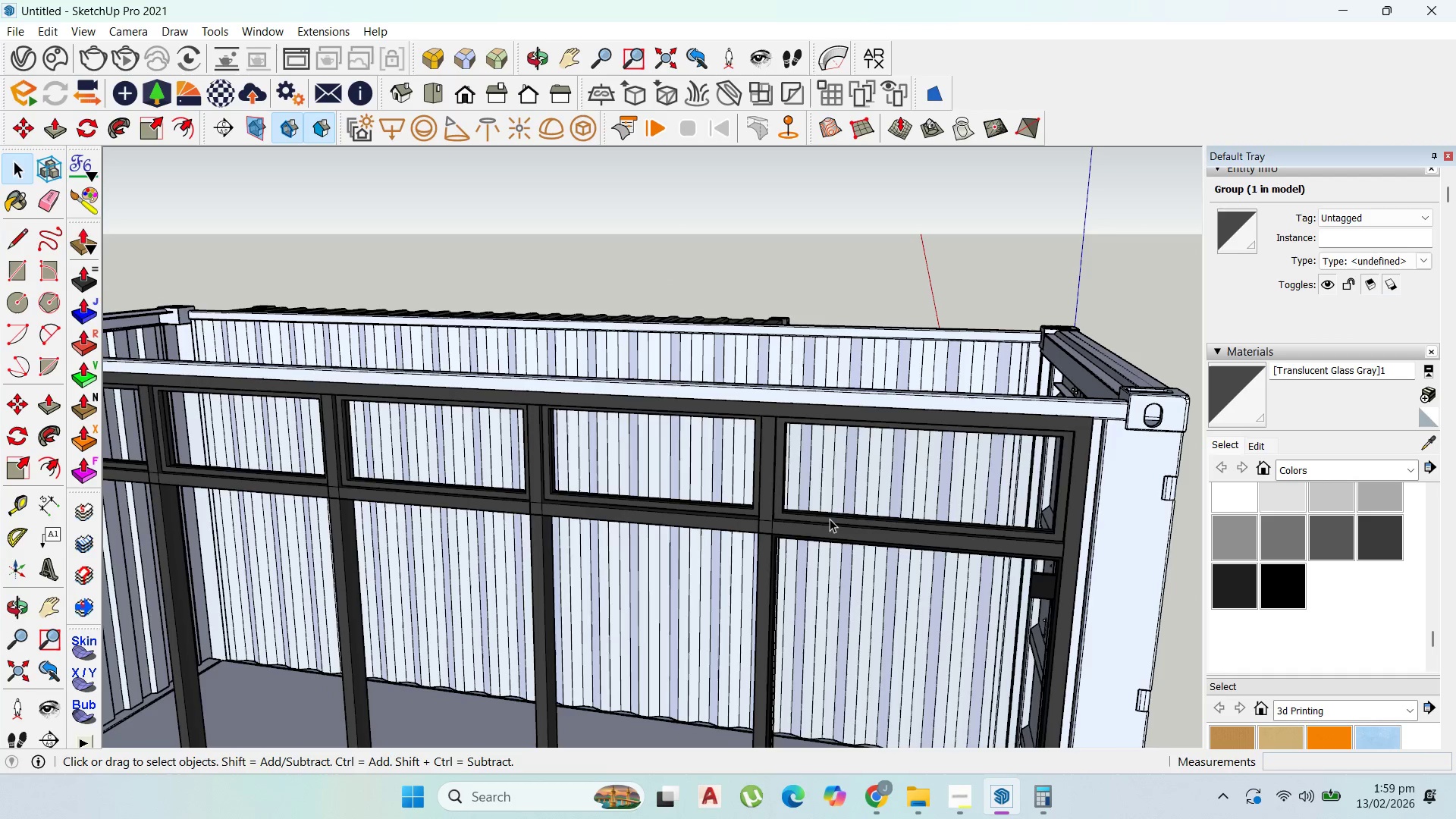 
scroll: coordinate [829, 510], scroll_direction: down, amount: 3.0
 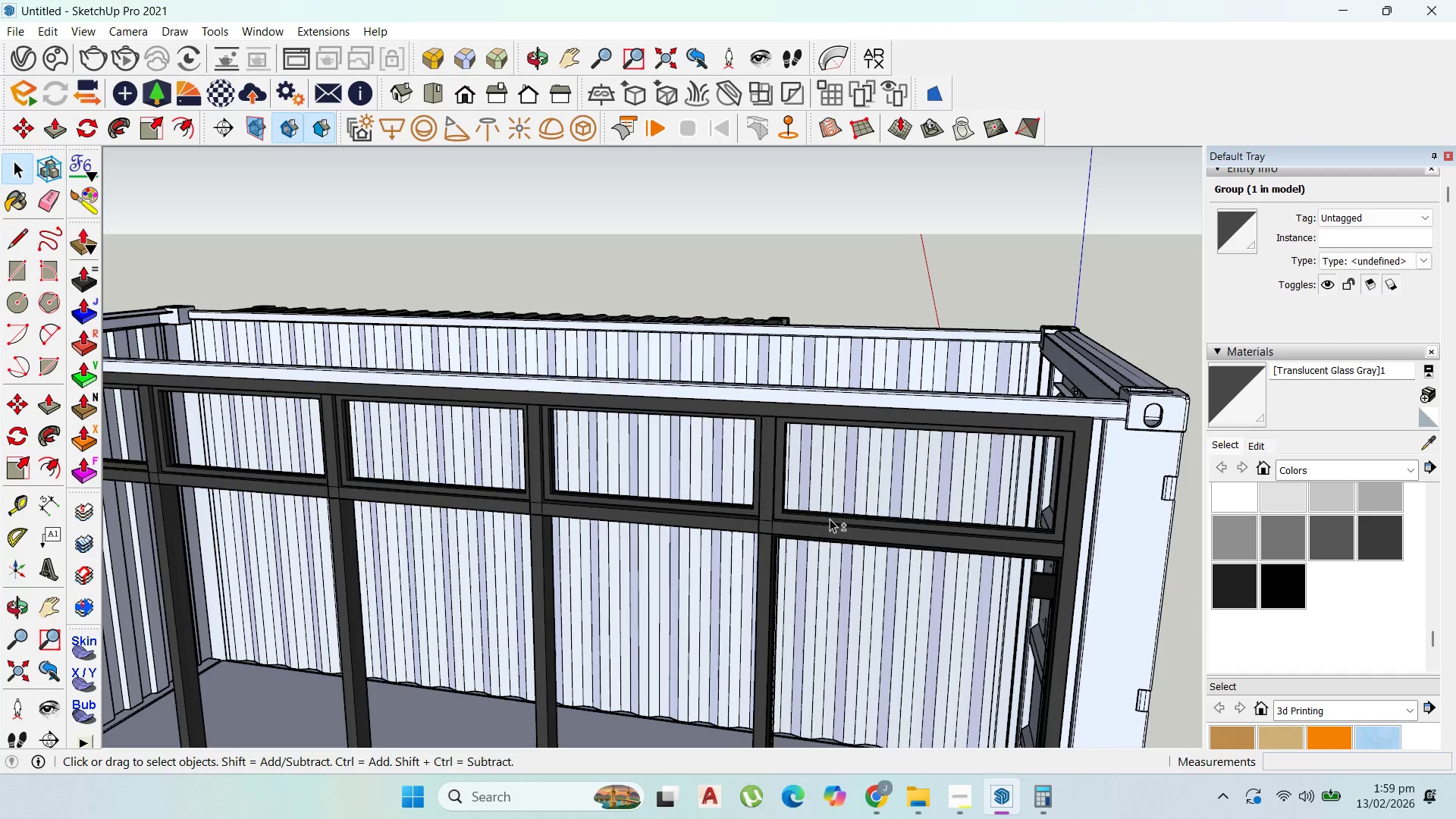 
left_click([830, 519])
 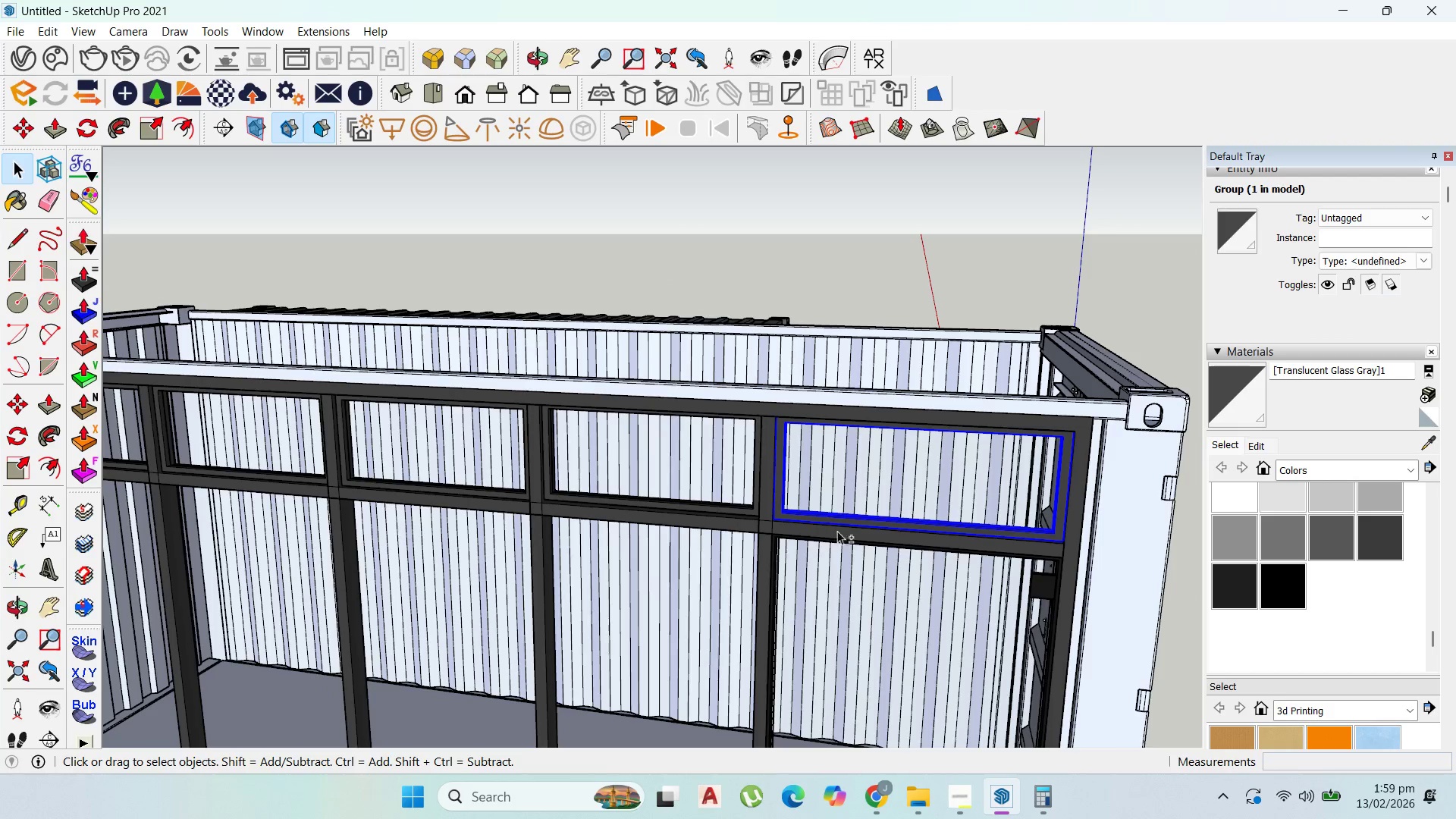 
hold_key(key=ShiftLeft, duration=1.5)
left_click([846, 554])
 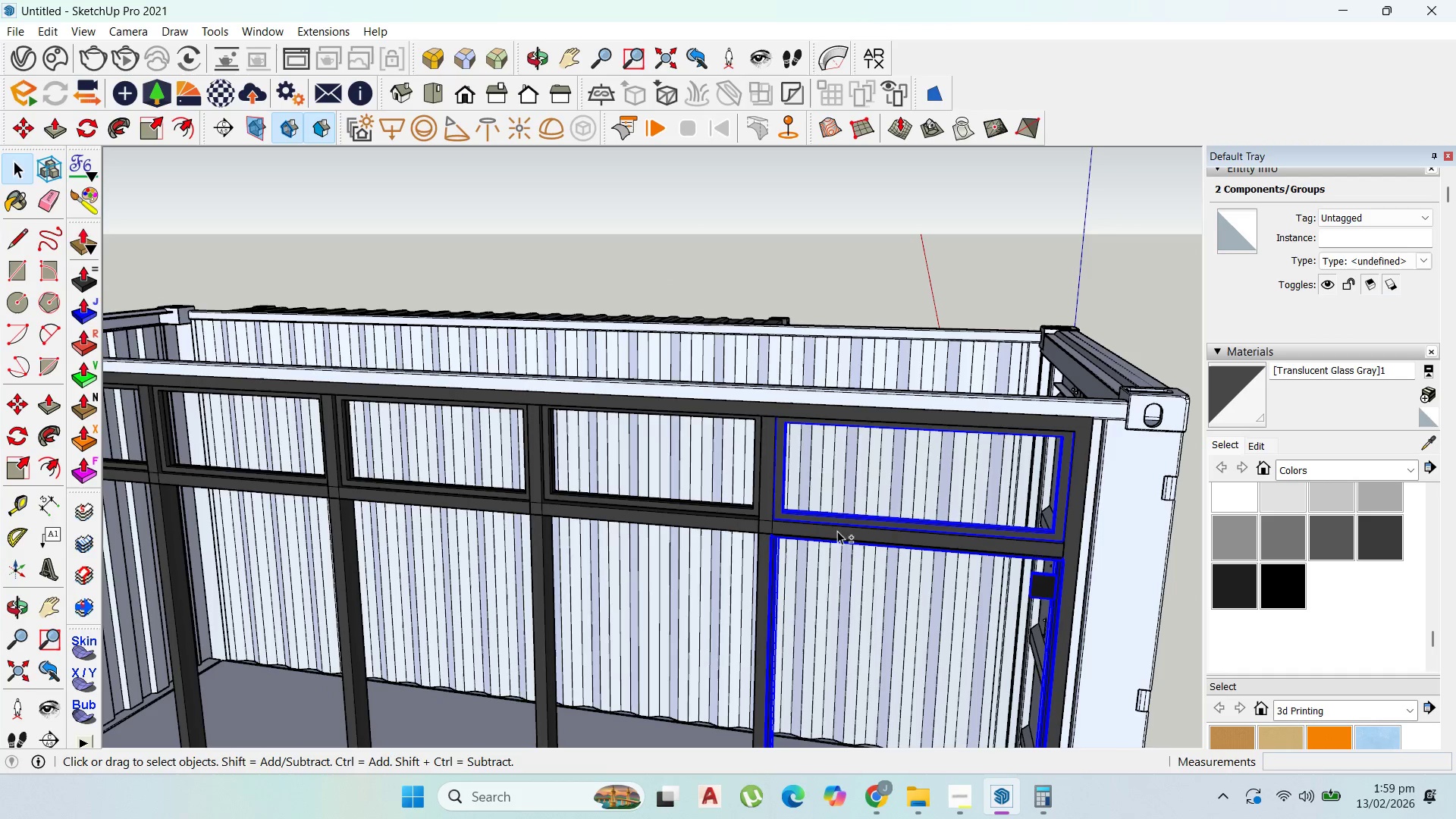 
left_click([835, 536])
 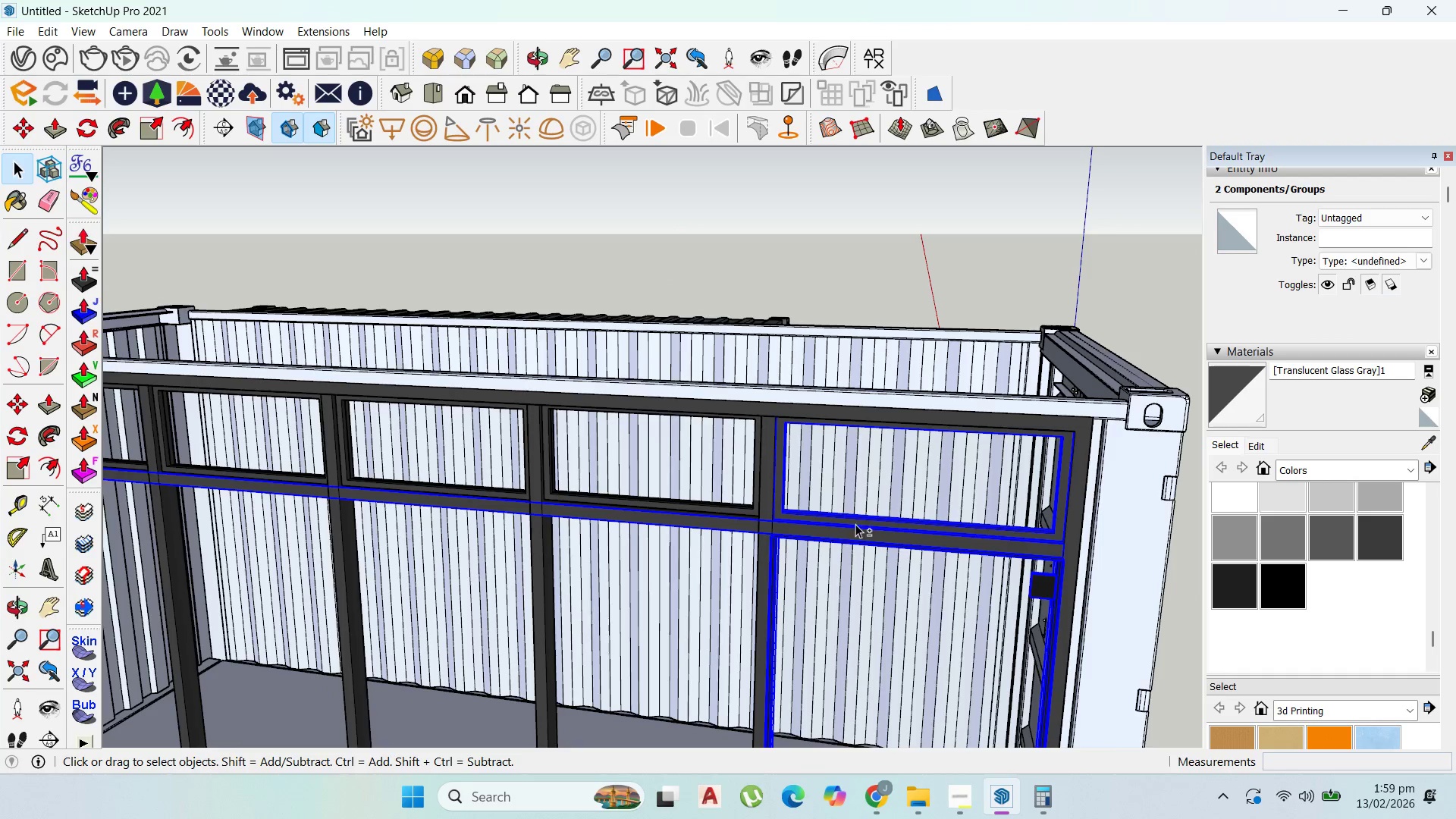 
hold_key(key=ShiftLeft, duration=1.53)
scroll: coordinate [993, 508], scroll_direction: down, amount: 1.0
 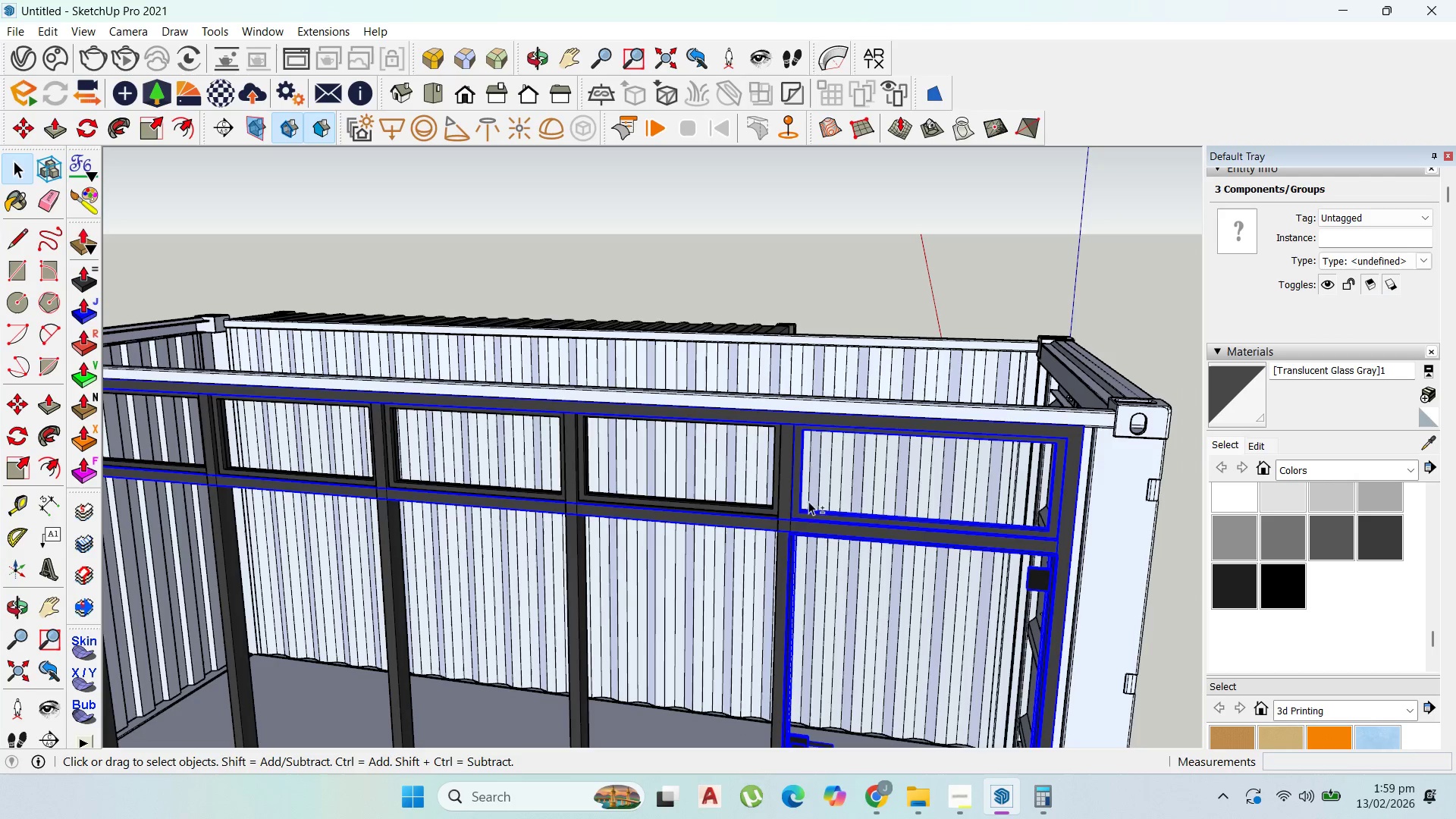 
hold_key(key=ShiftLeft, duration=1.5)
left_click([713, 479])
 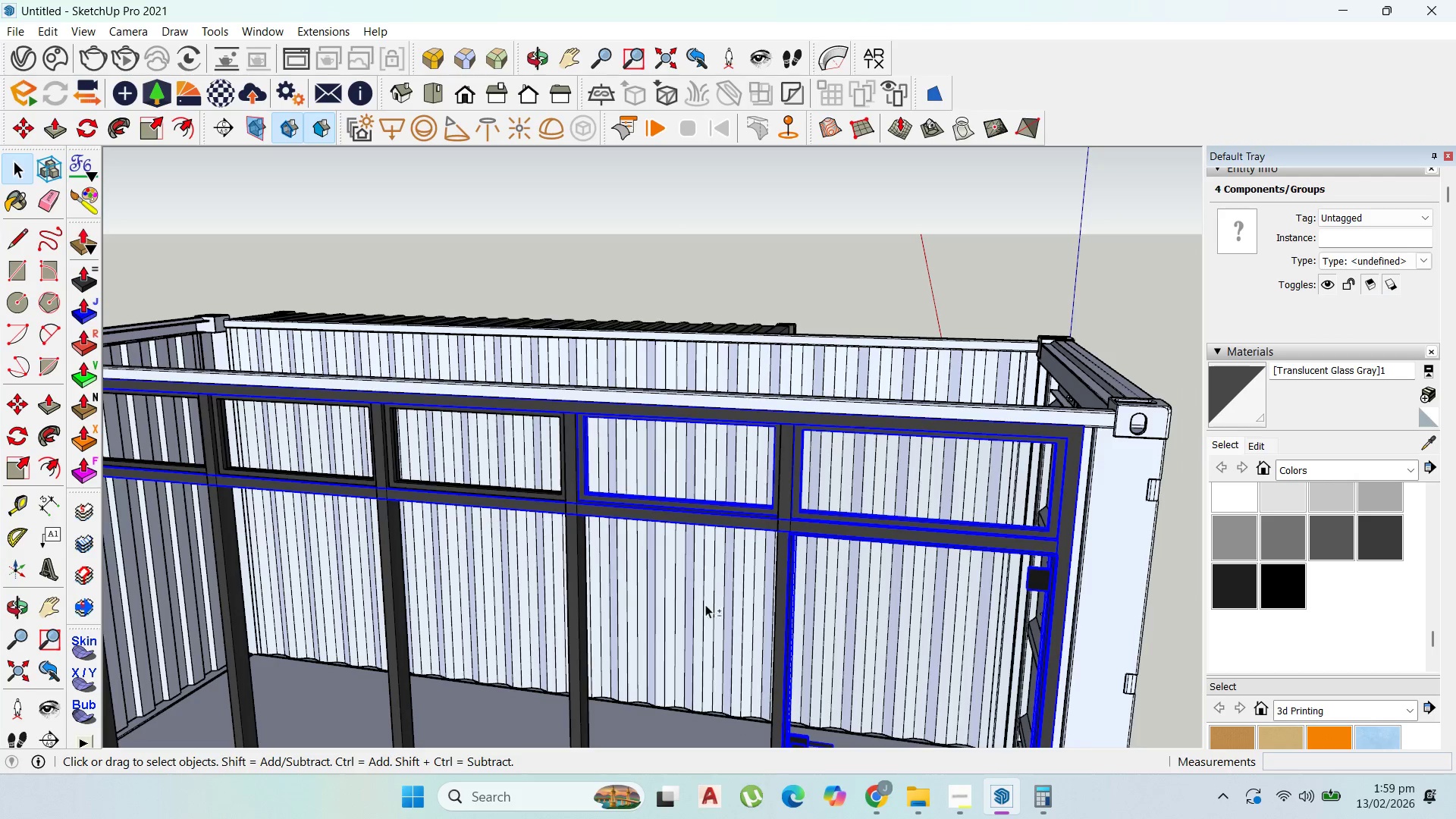 
double_click([701, 612])
 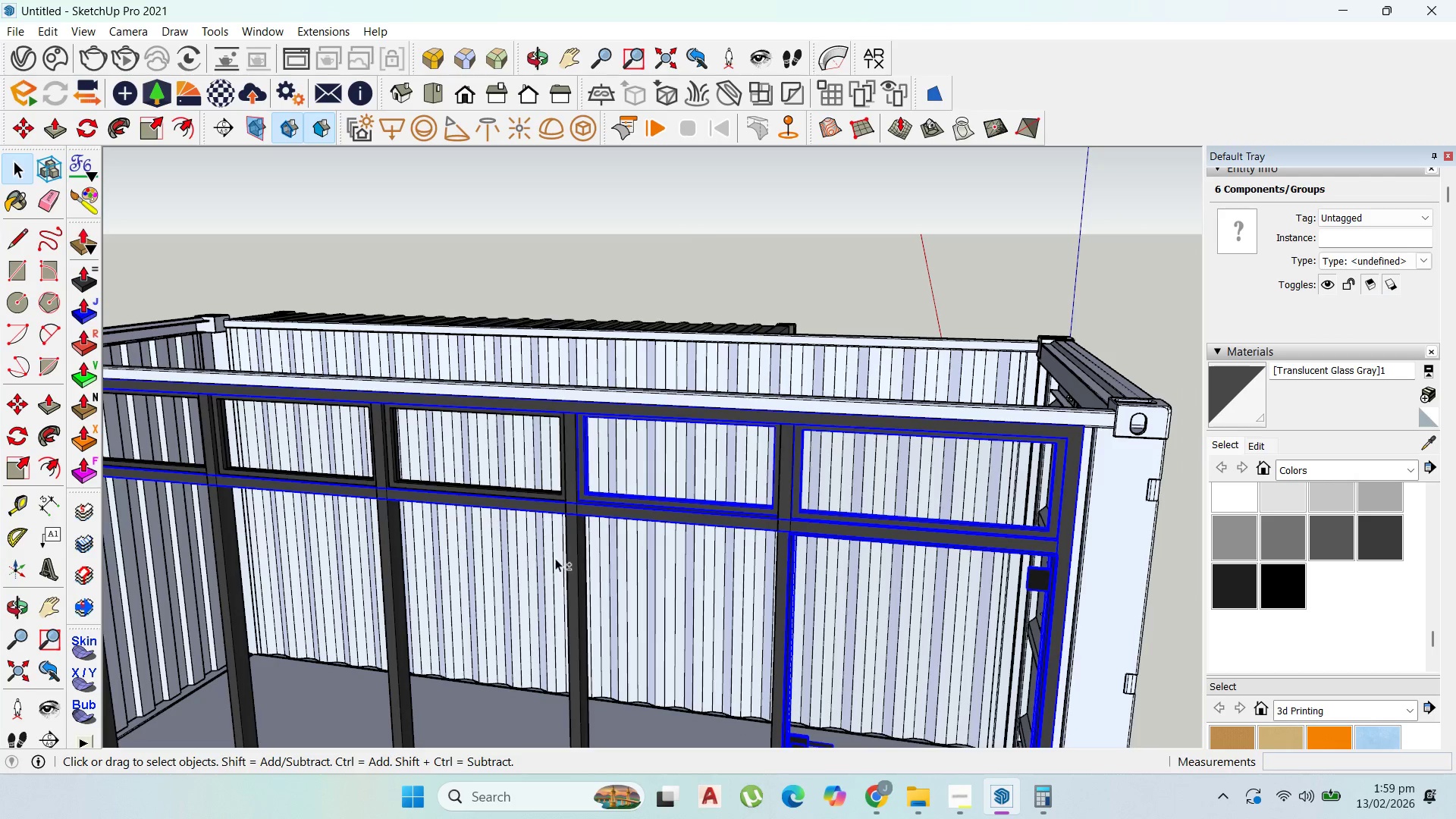 
left_click([576, 564])
 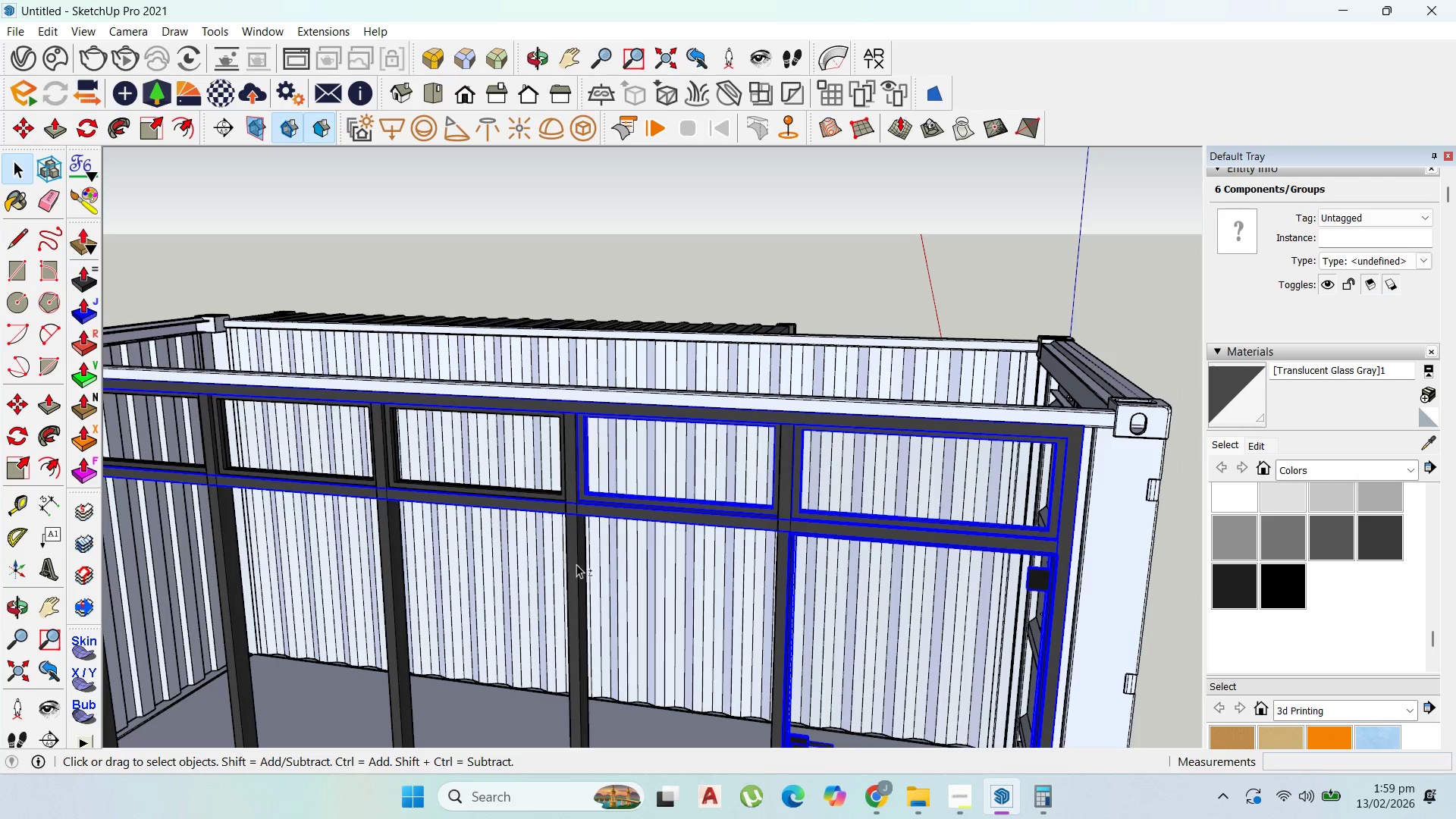 
hold_key(key=ShiftLeft, duration=1.5)
 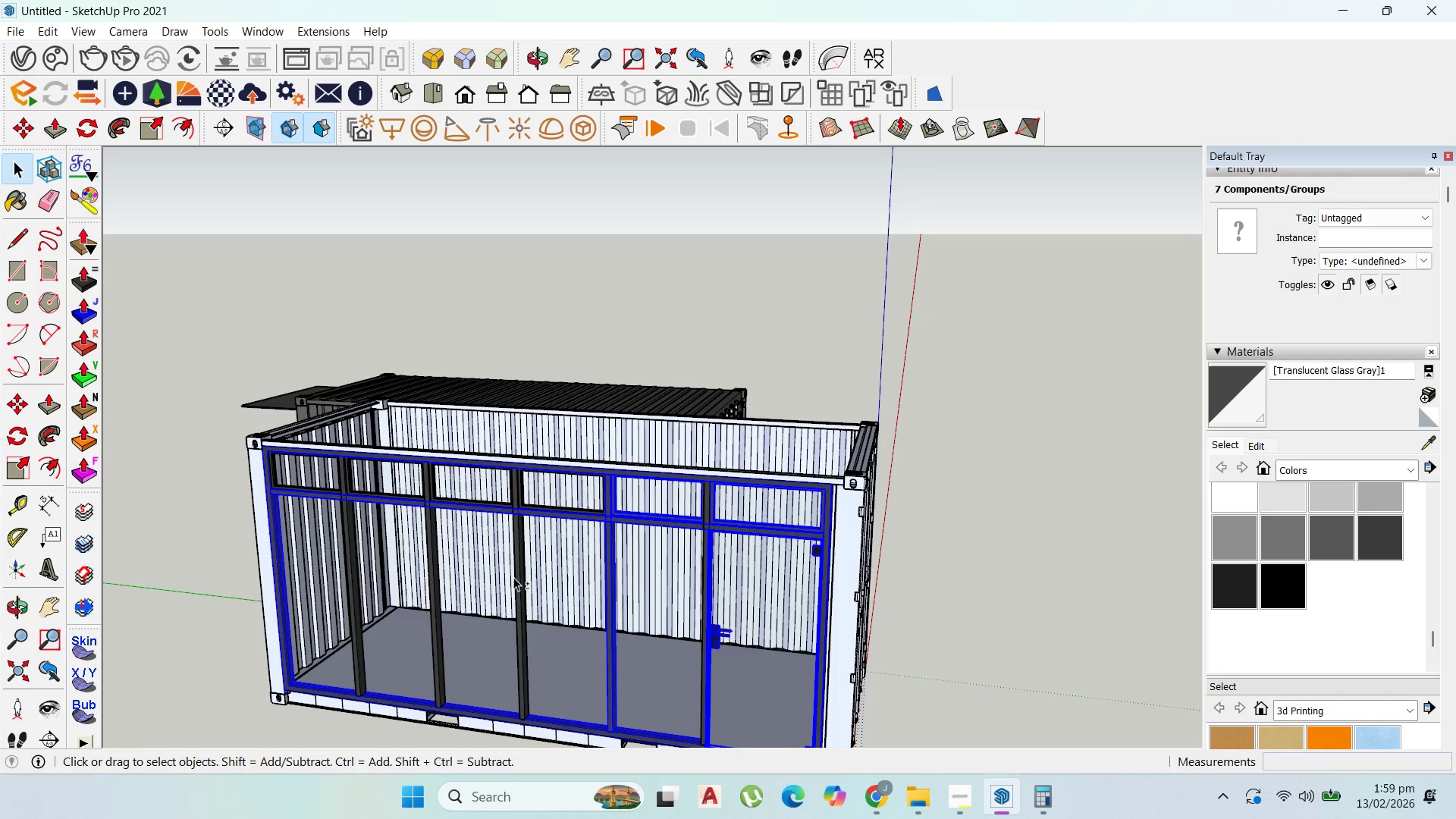 
hold_key(key=ShiftLeft, duration=1.5)
 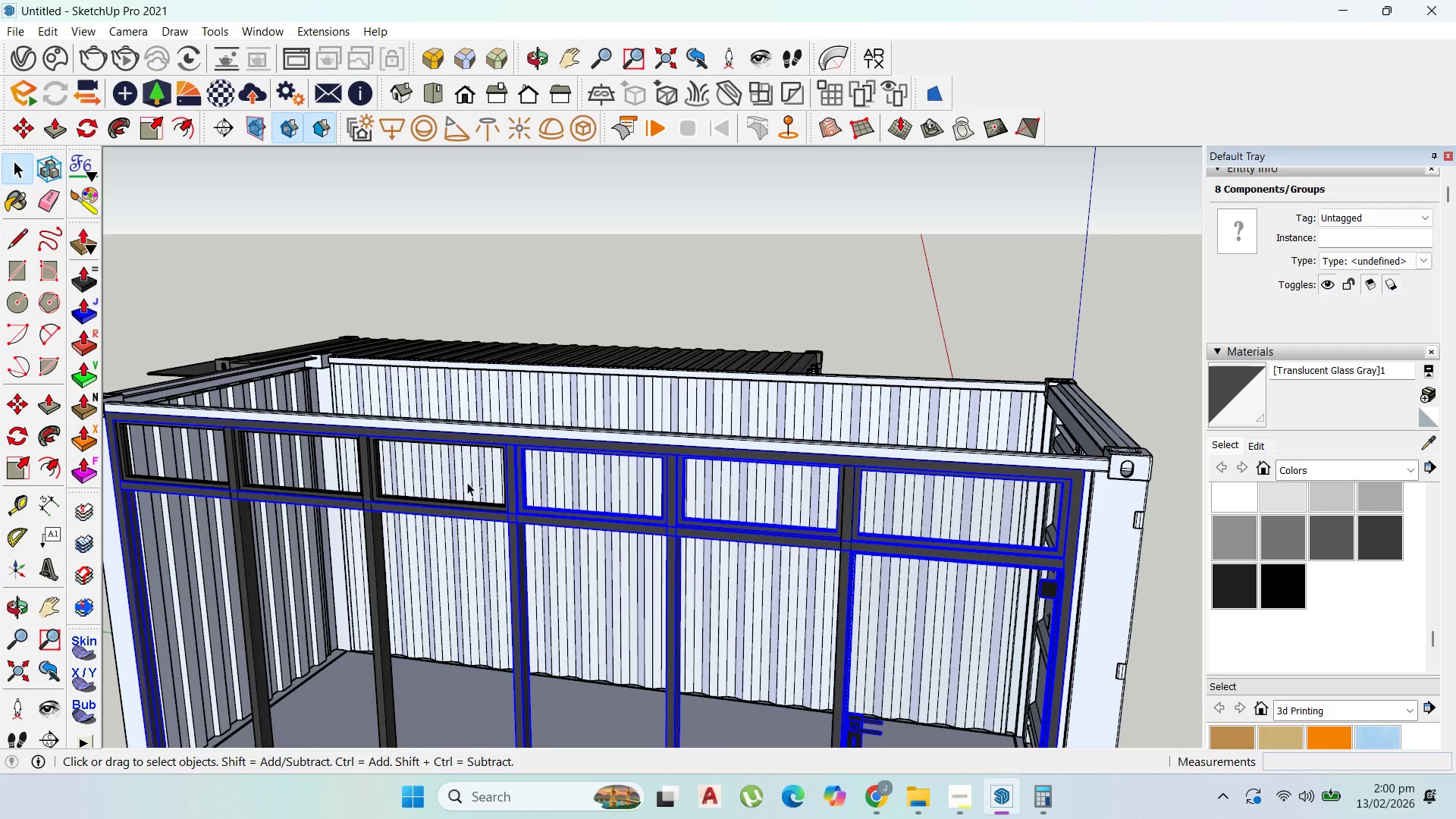 
scroll: coordinate [601, 544], scroll_direction: down, amount: 8.0
 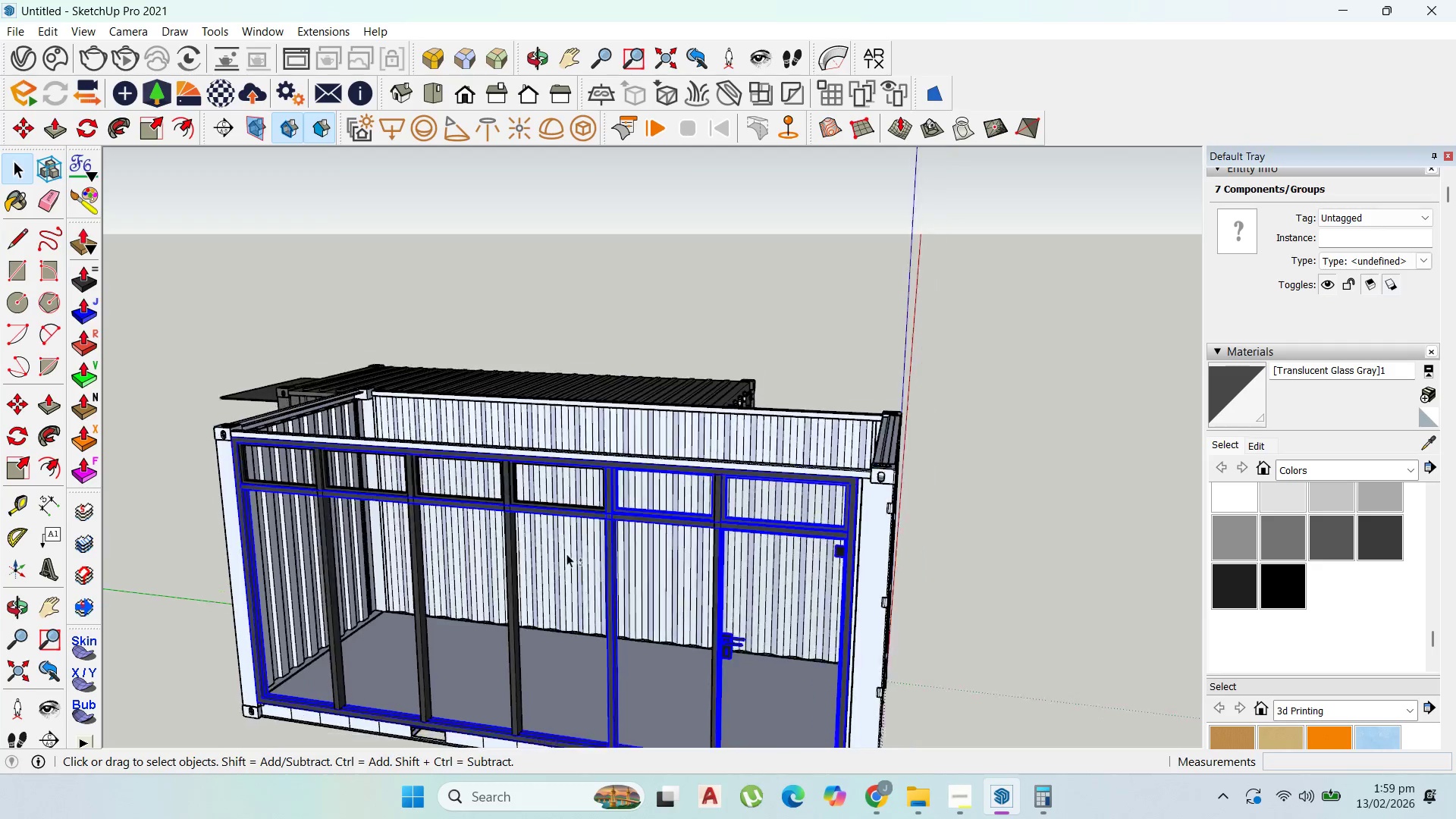 
hold_key(key=ShiftLeft, duration=1.5)
left_click([531, 500])
 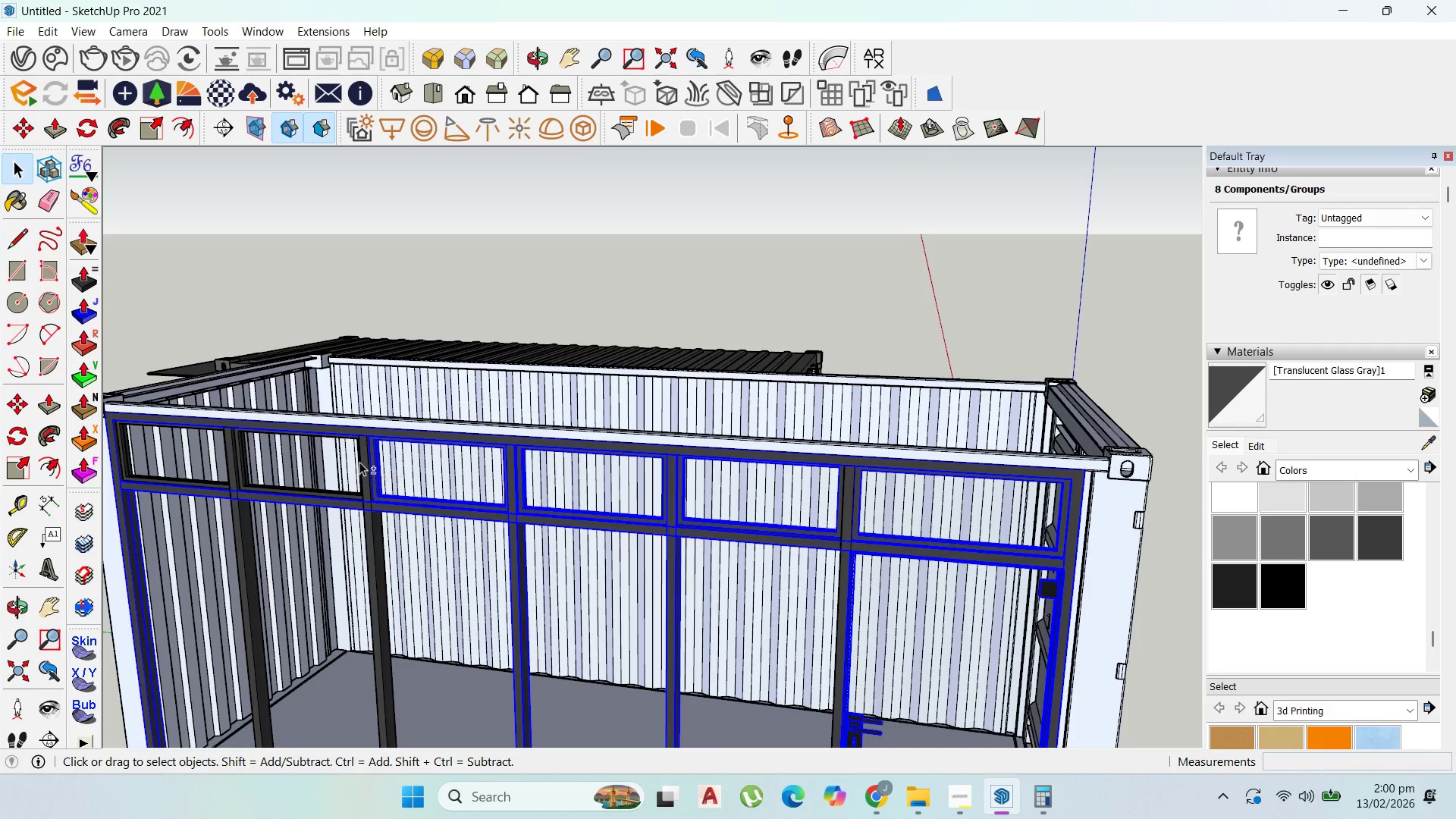 
scroll: coordinate [526, 500], scroll_direction: up, amount: 7.0
 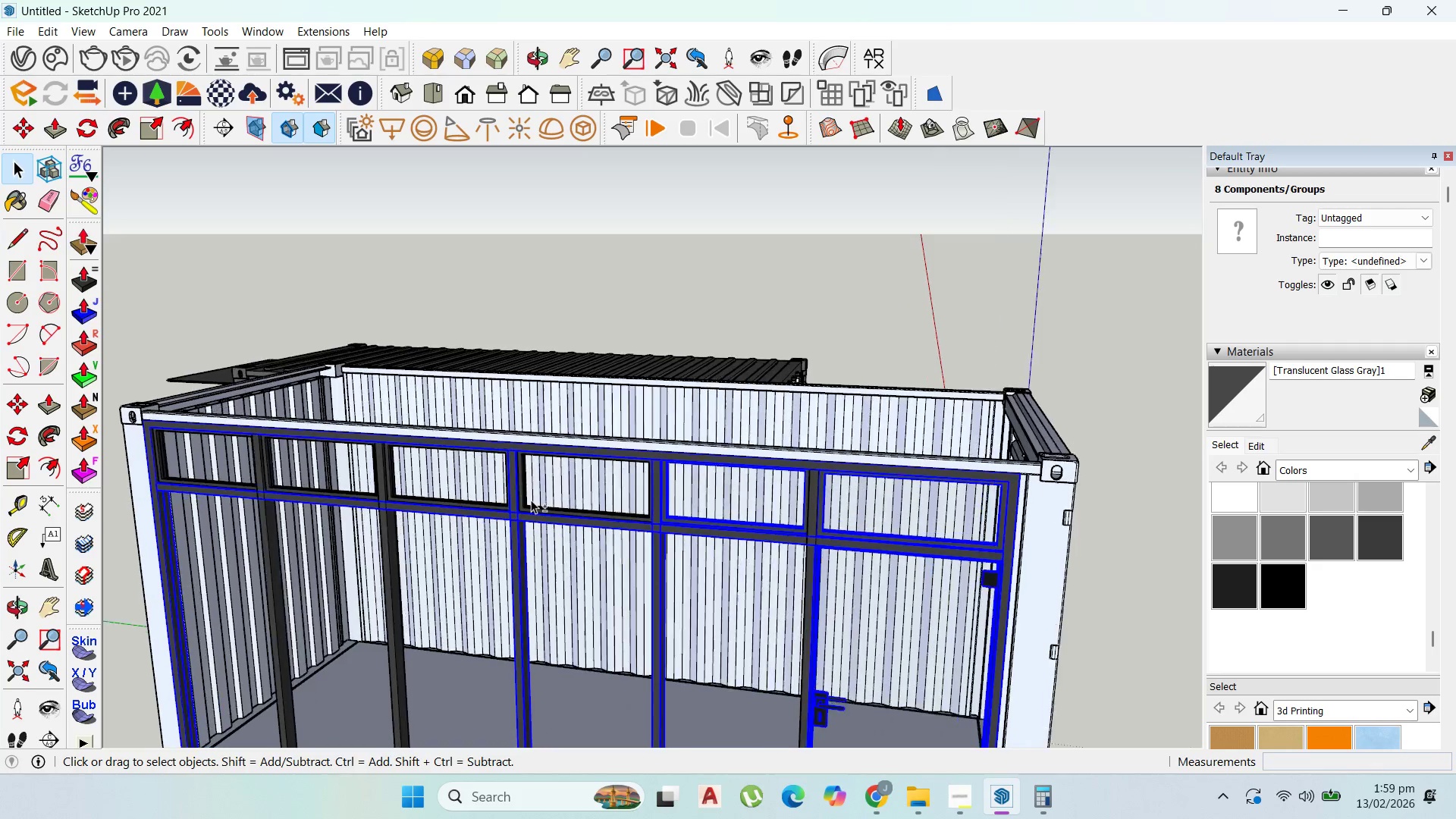 
left_click_drag(start_coordinate=[346, 462], to_coordinate=[340, 462])
 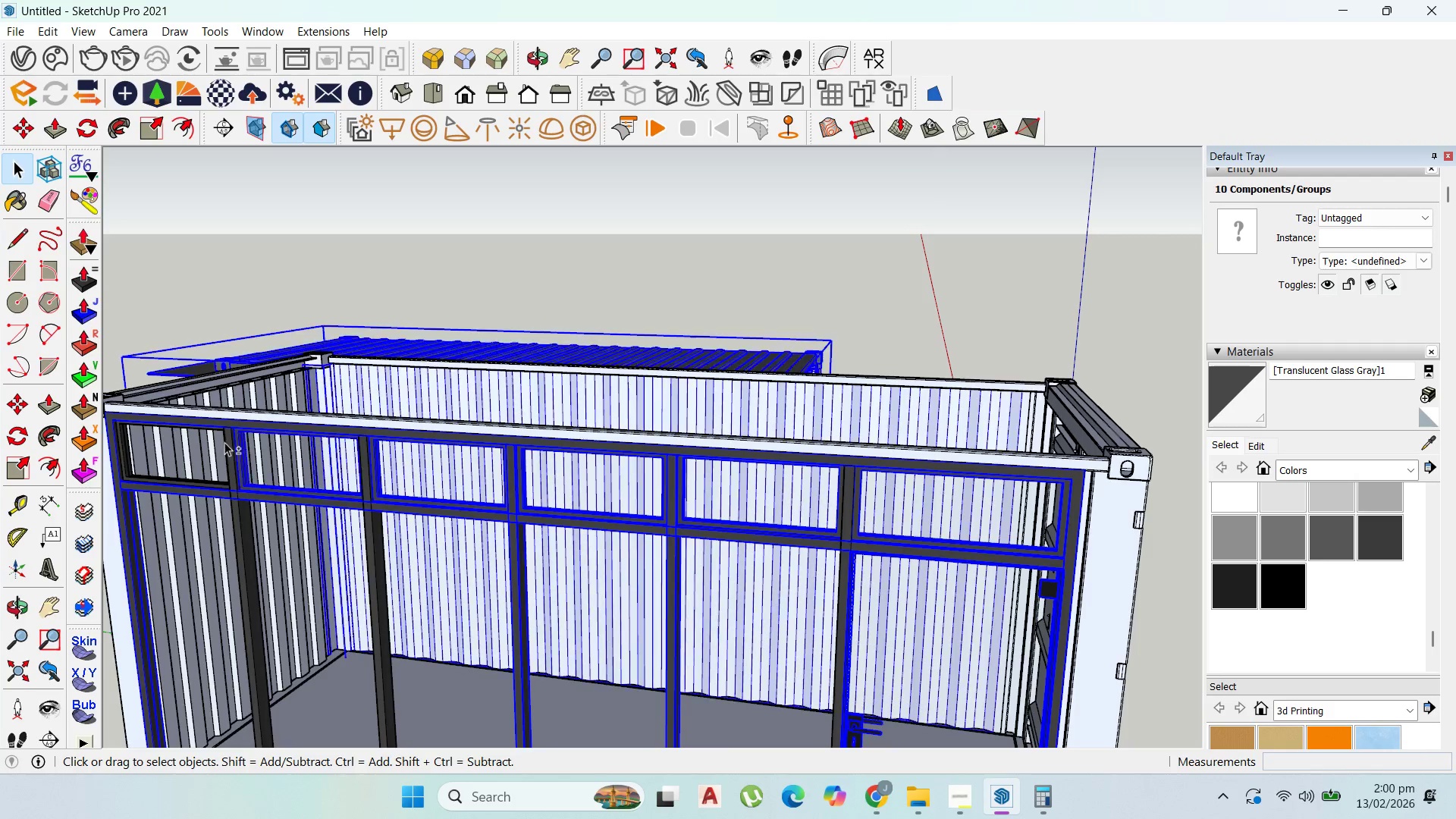 
hold_key(key=ShiftLeft, duration=1.5)
left_click([191, 452])
 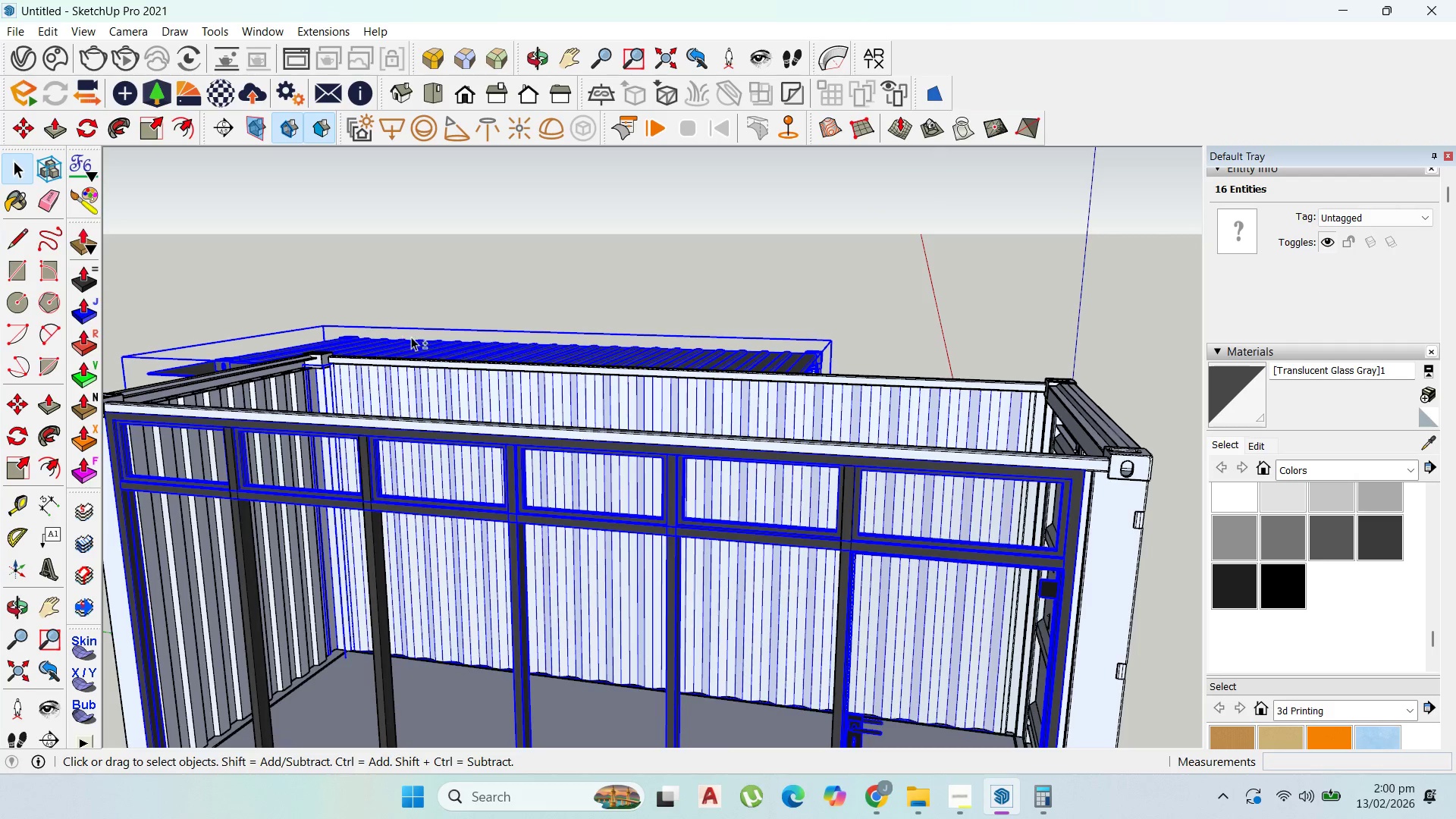 
hold_key(key=ShiftLeft, duration=1.5)
left_click([437, 347])
 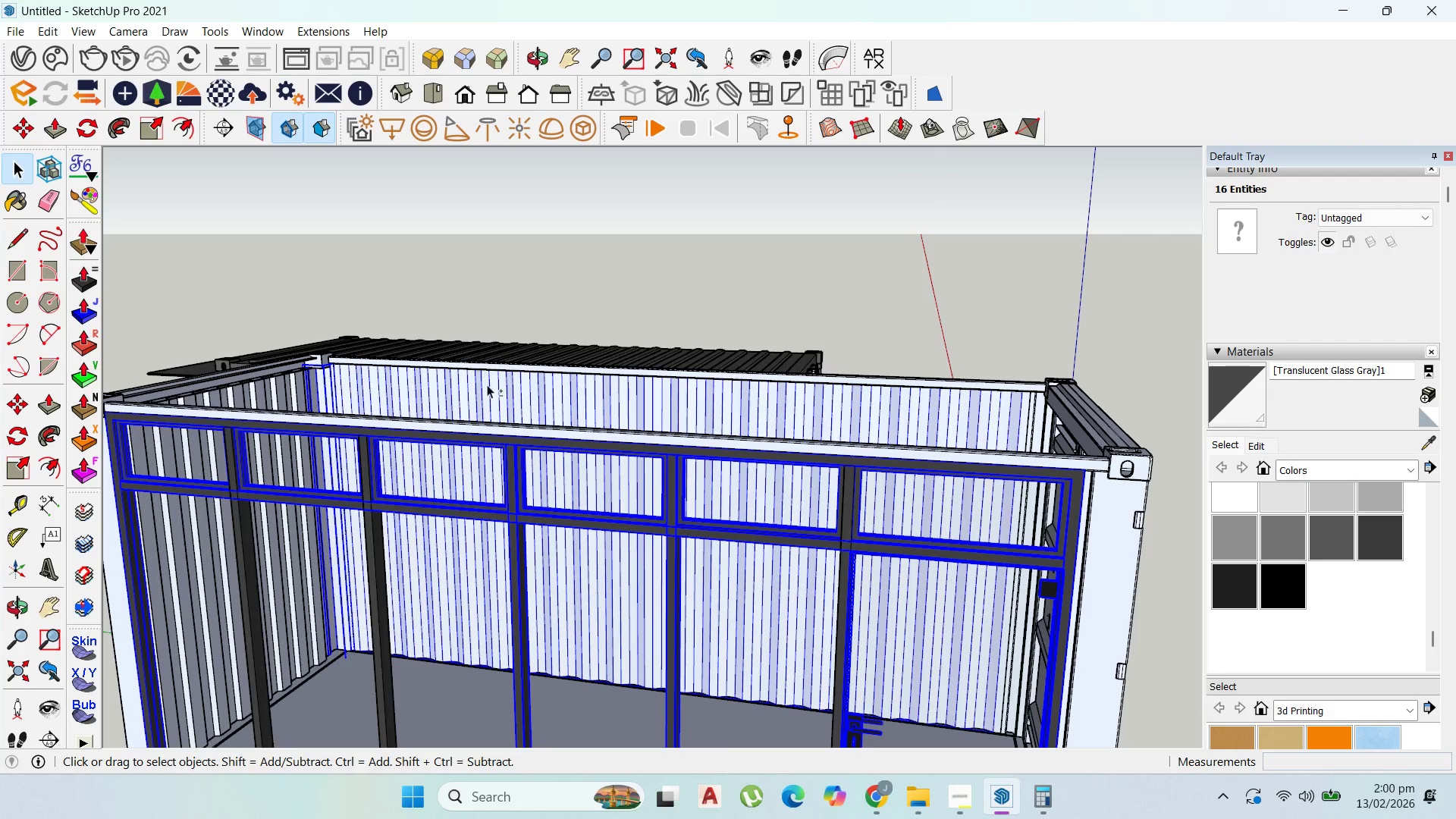 
left_click([490, 388])
 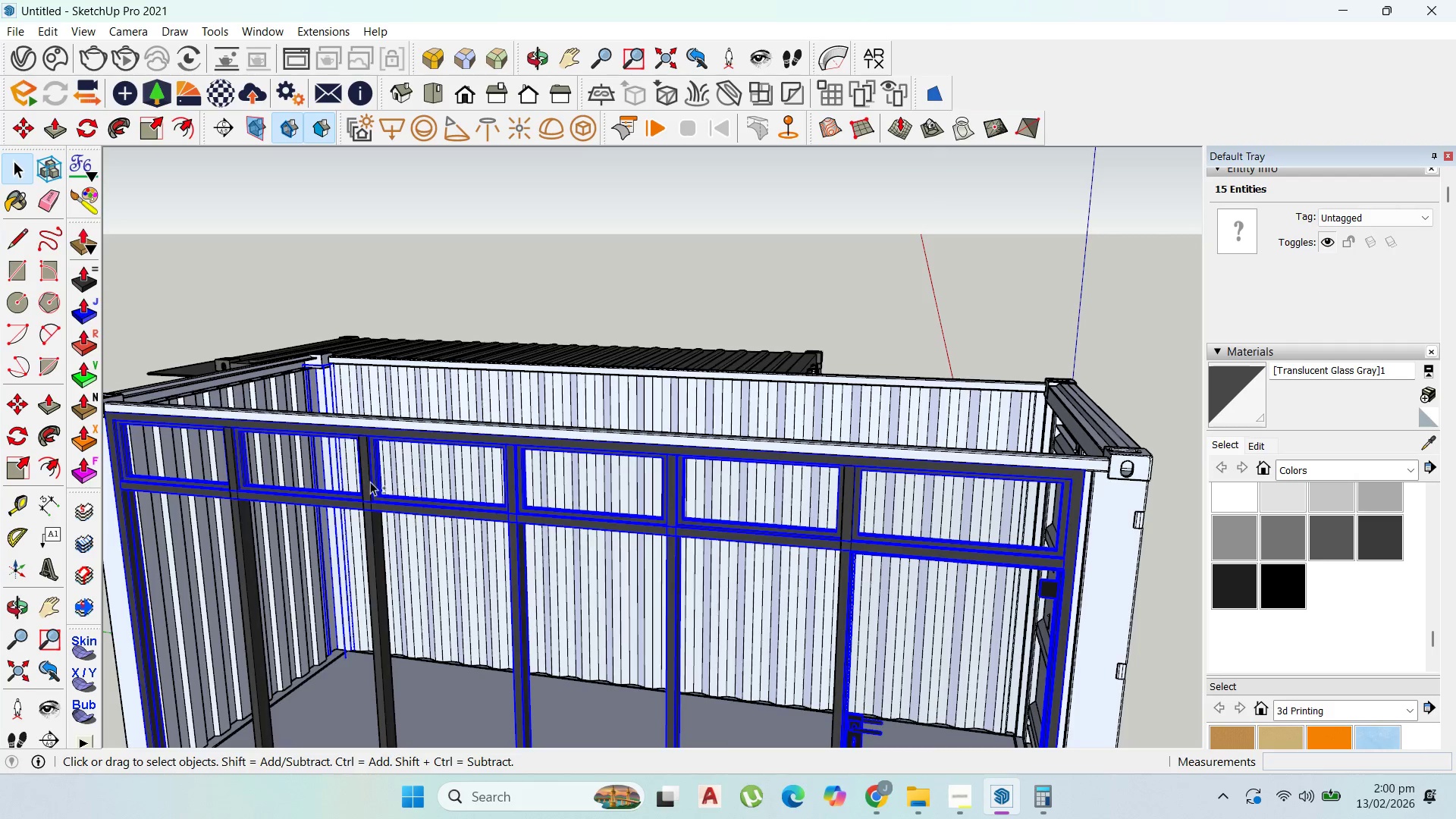 
hold_key(key=ShiftLeft, duration=1.5)
left_click([366, 480])
 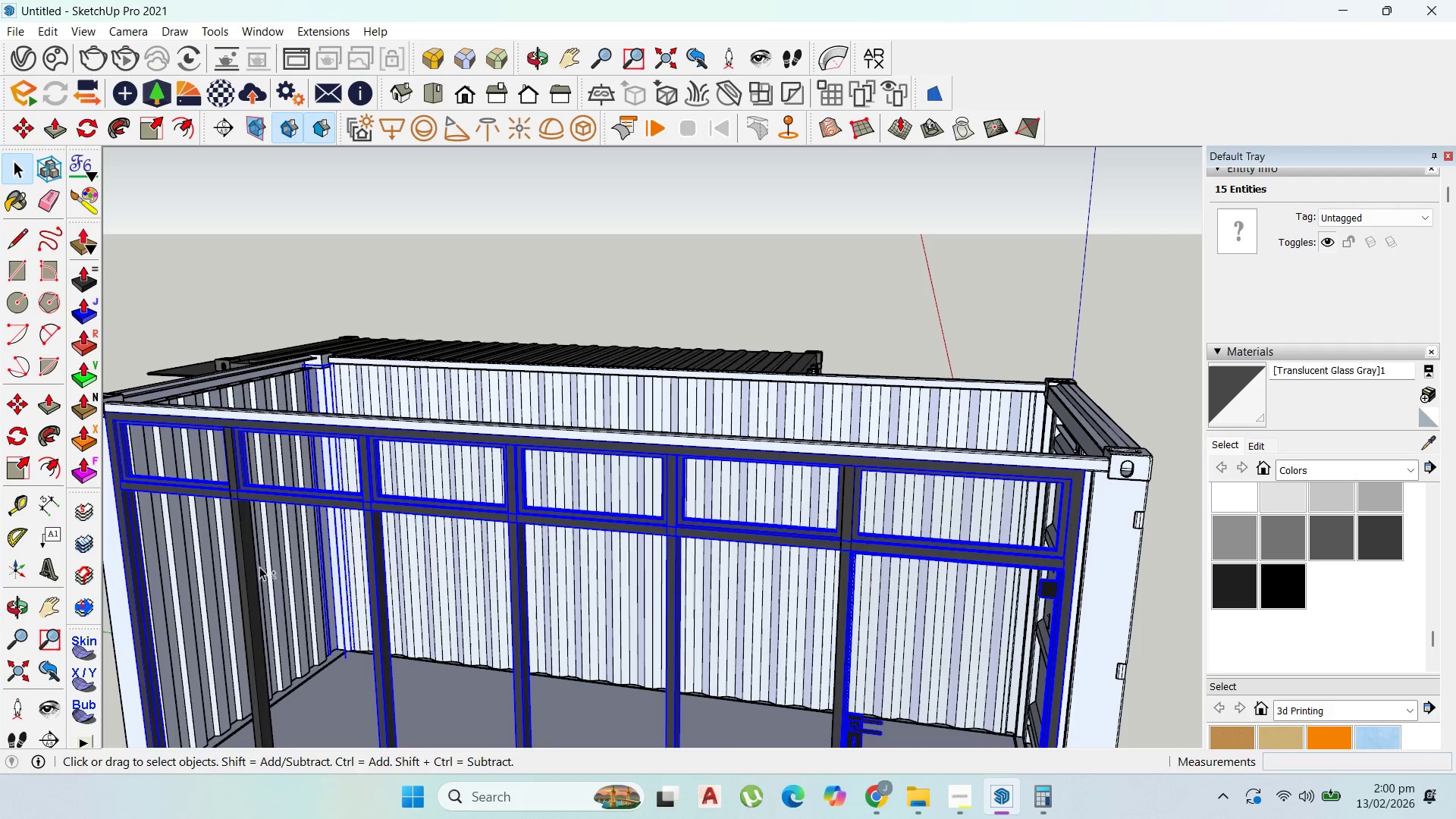 
left_click([248, 562])
 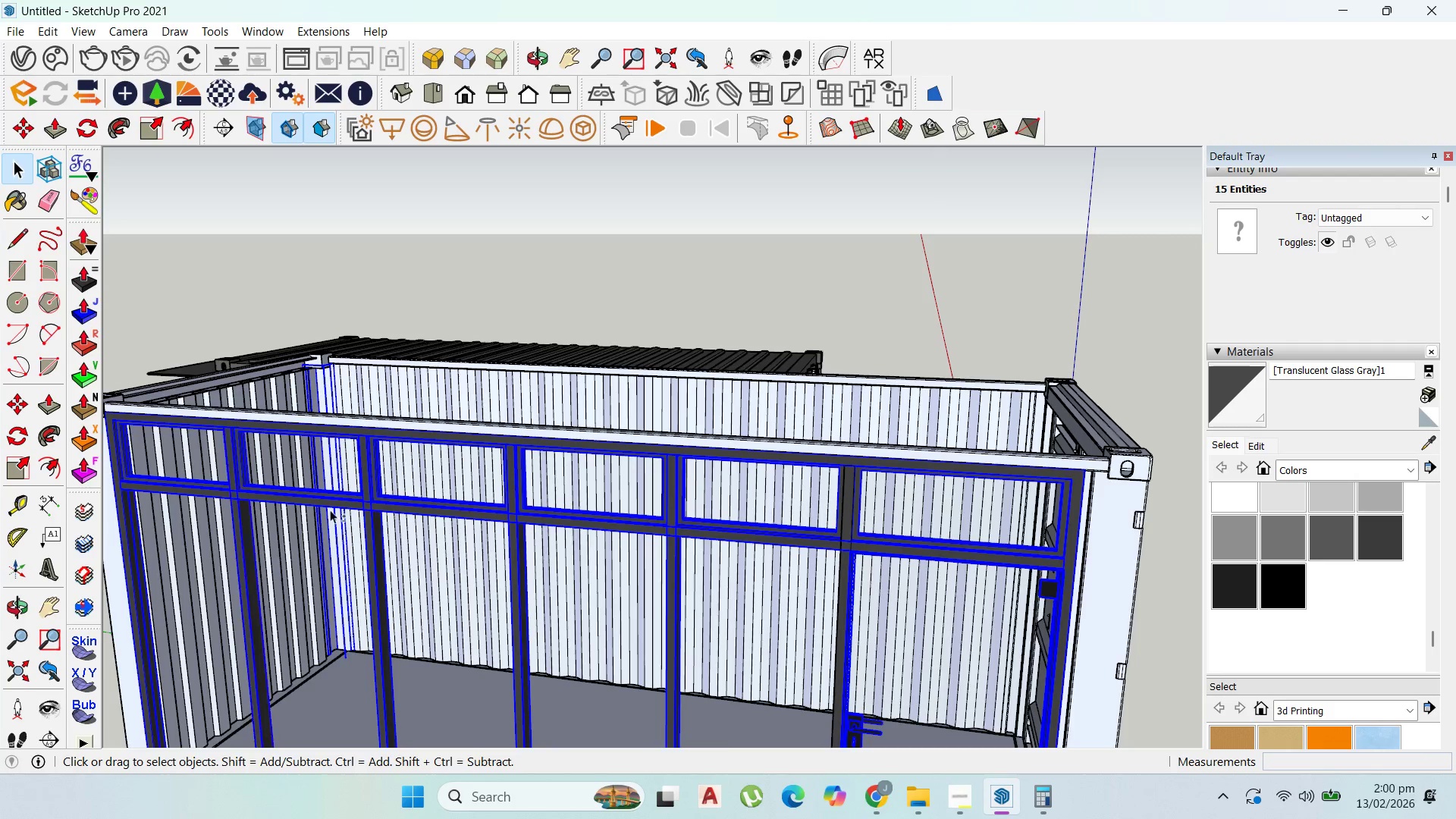 
key(Shift+ShiftLeft)
 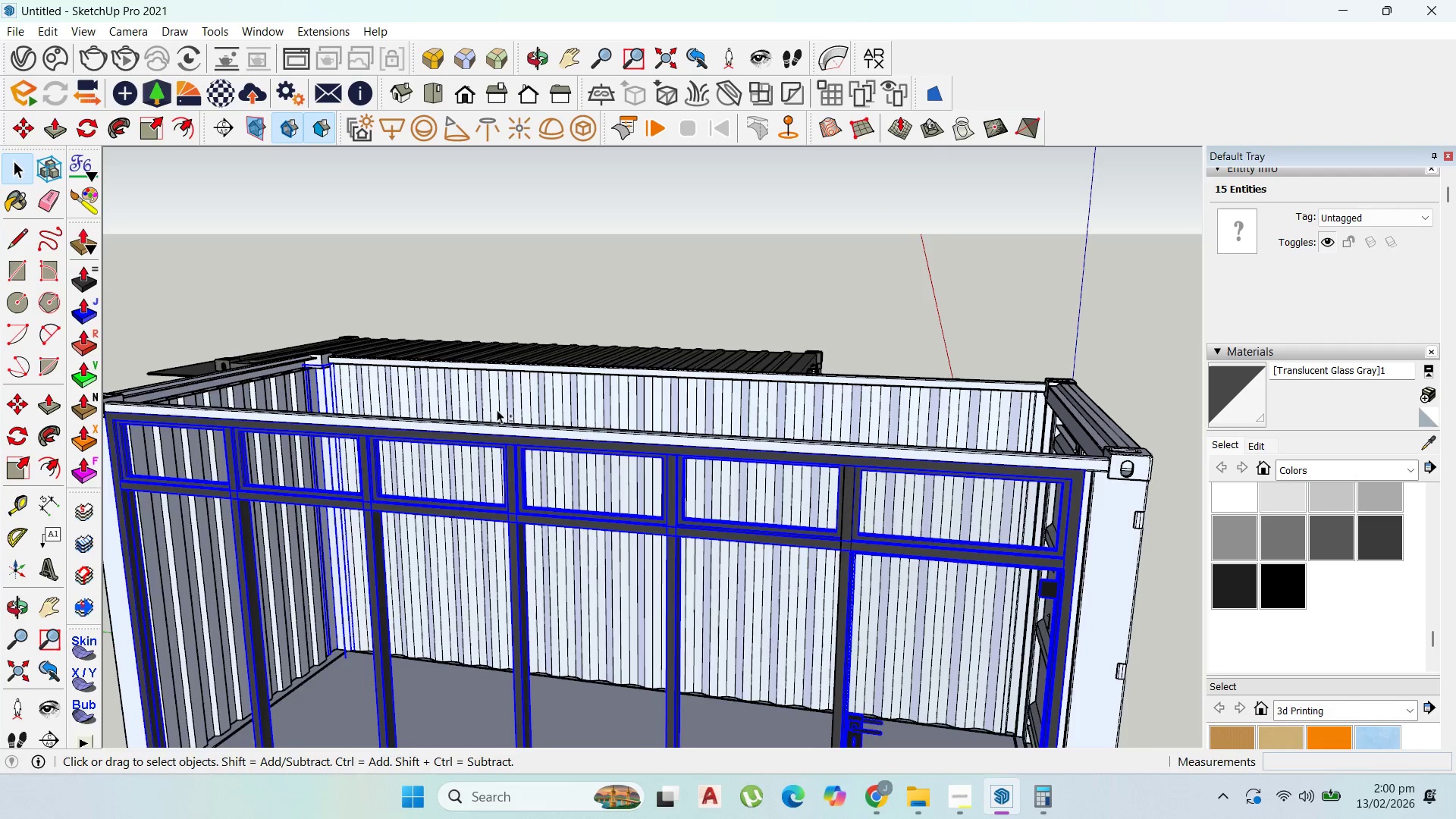 
key(Shift+ShiftLeft)
 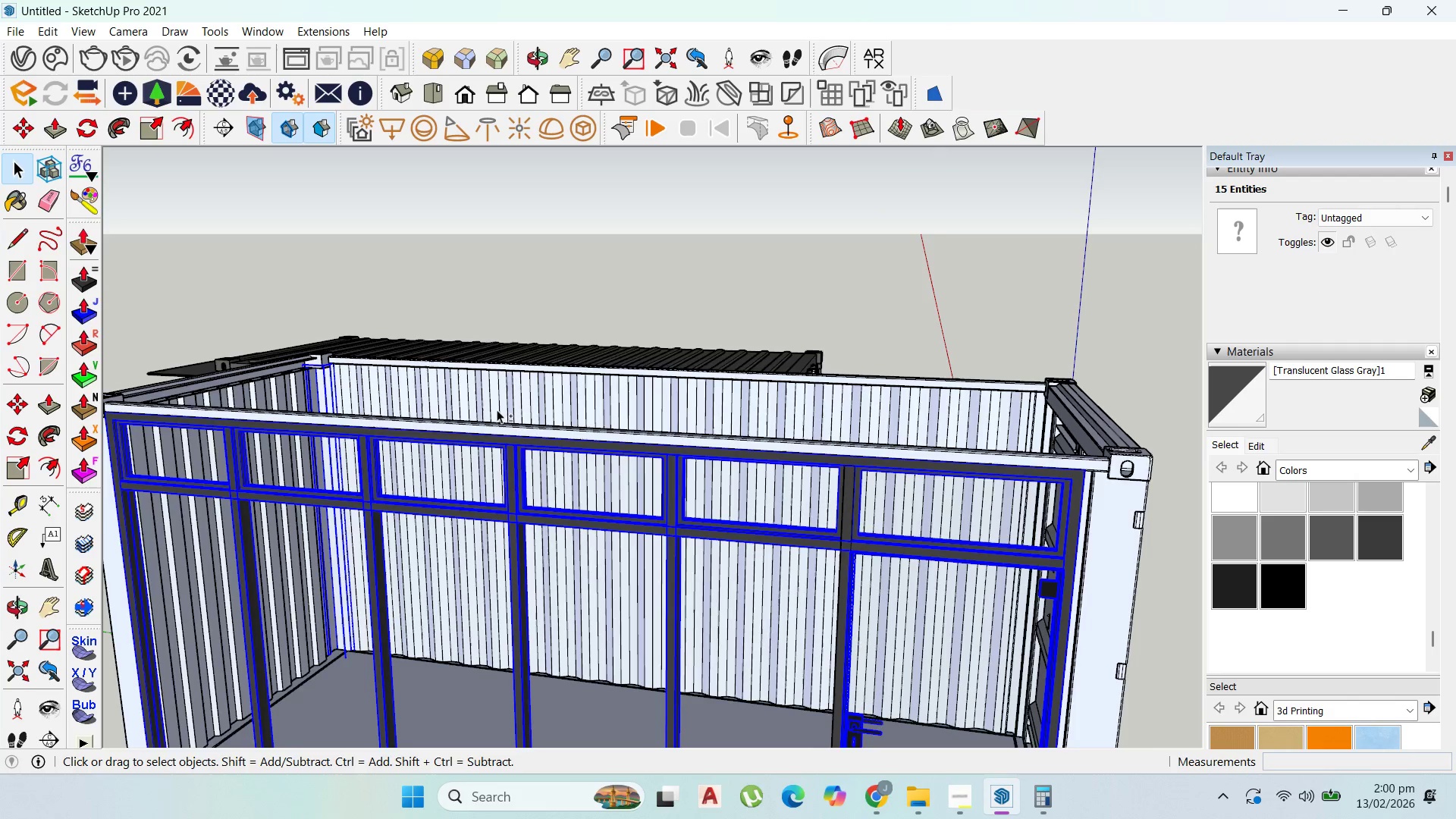 
key(Shift+ShiftLeft)
 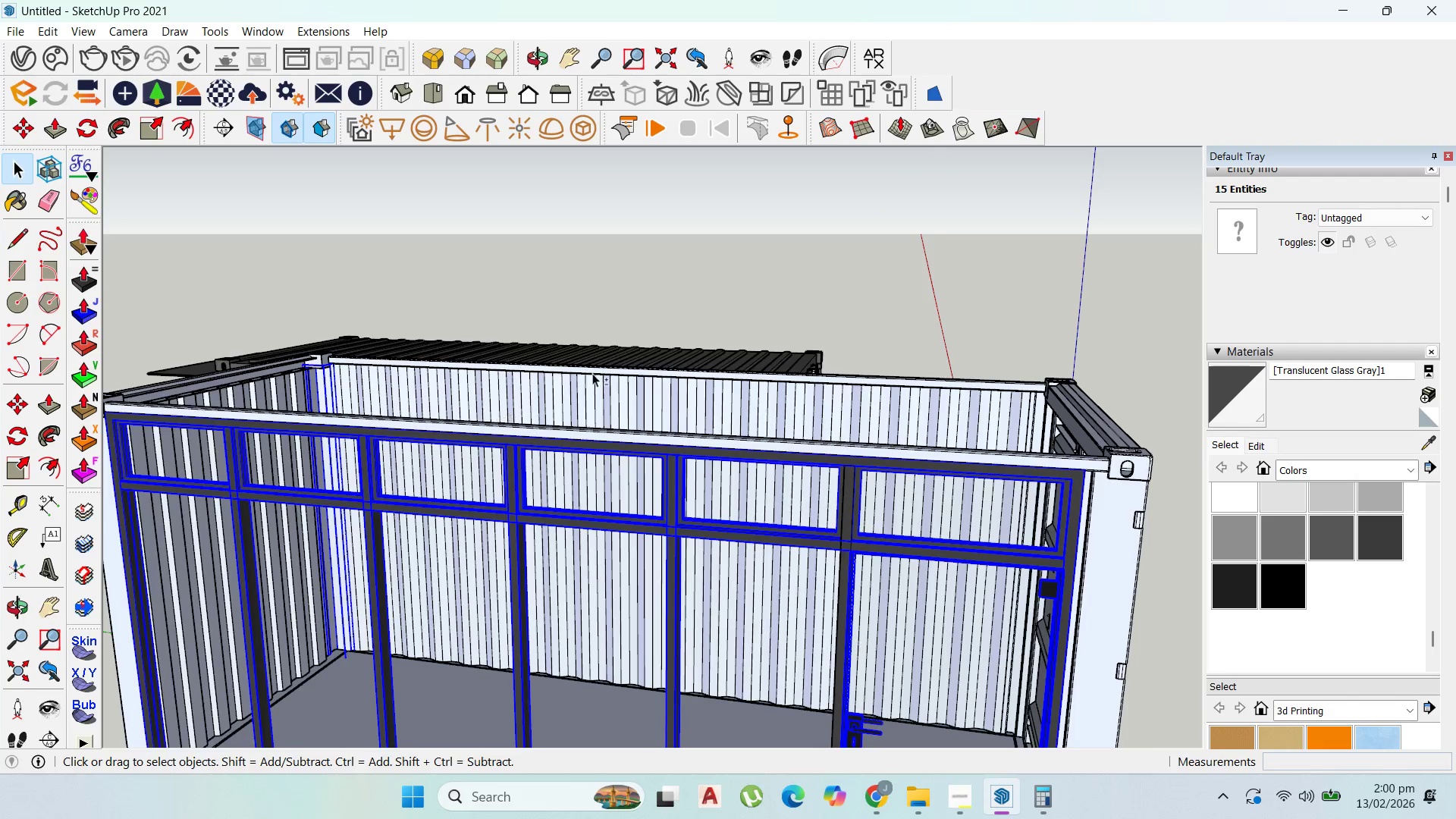 
key(Shift+ShiftLeft)
 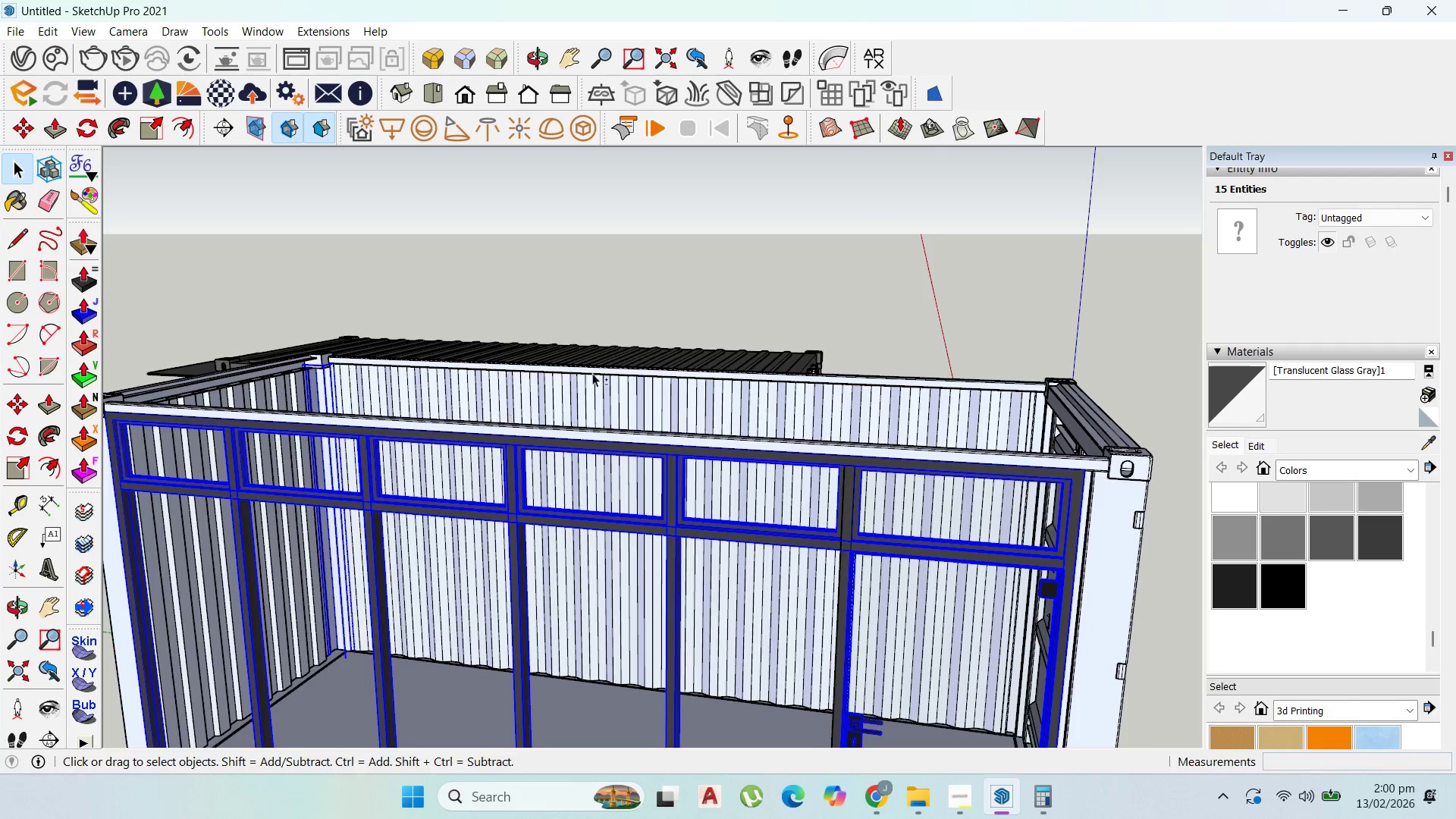 
wait(5.48)
 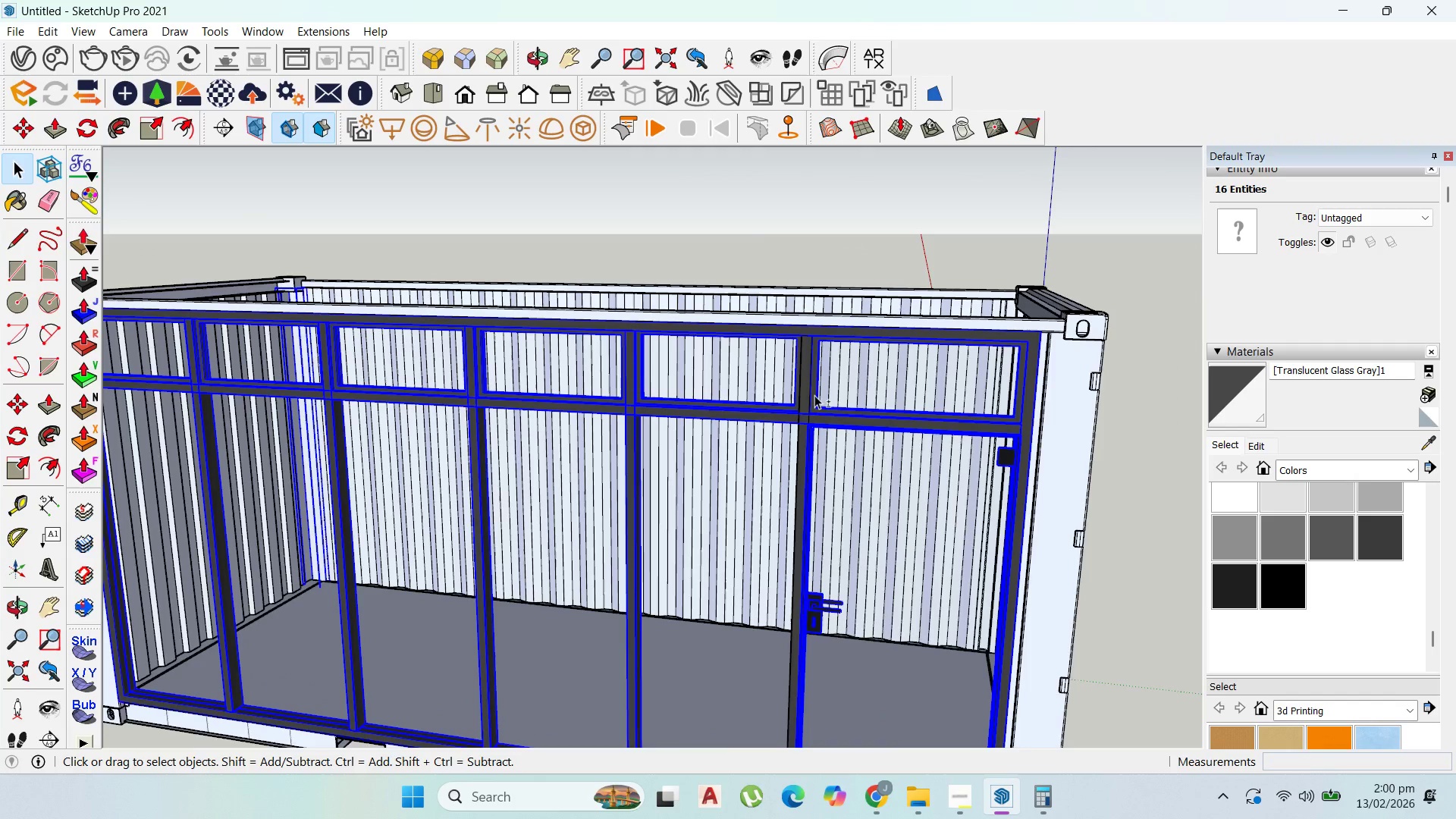 
hold_key(key=ShiftLeft, duration=1.26)
 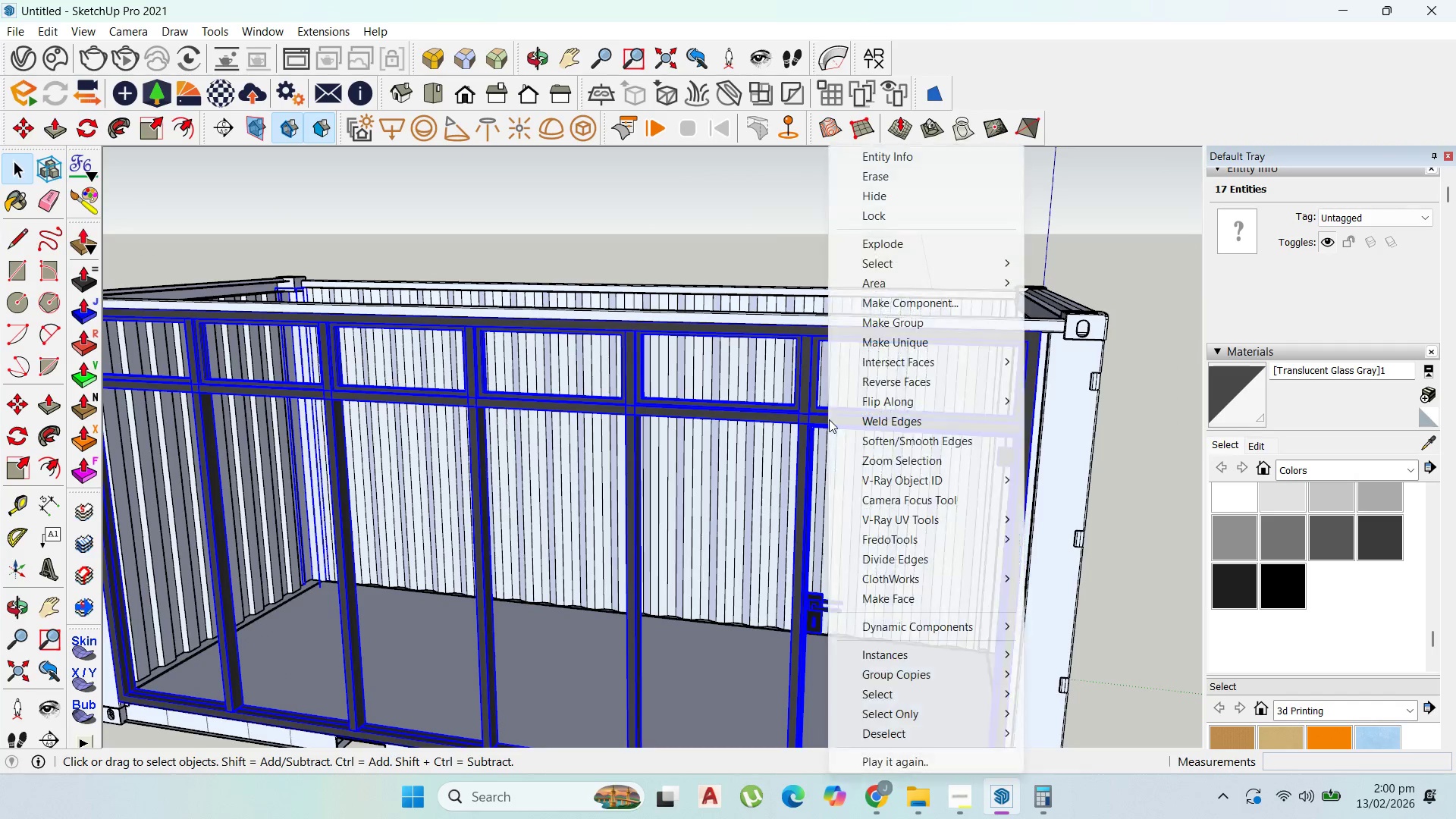 
scroll: coordinate [823, 424], scroll_direction: down, amount: 6.0
 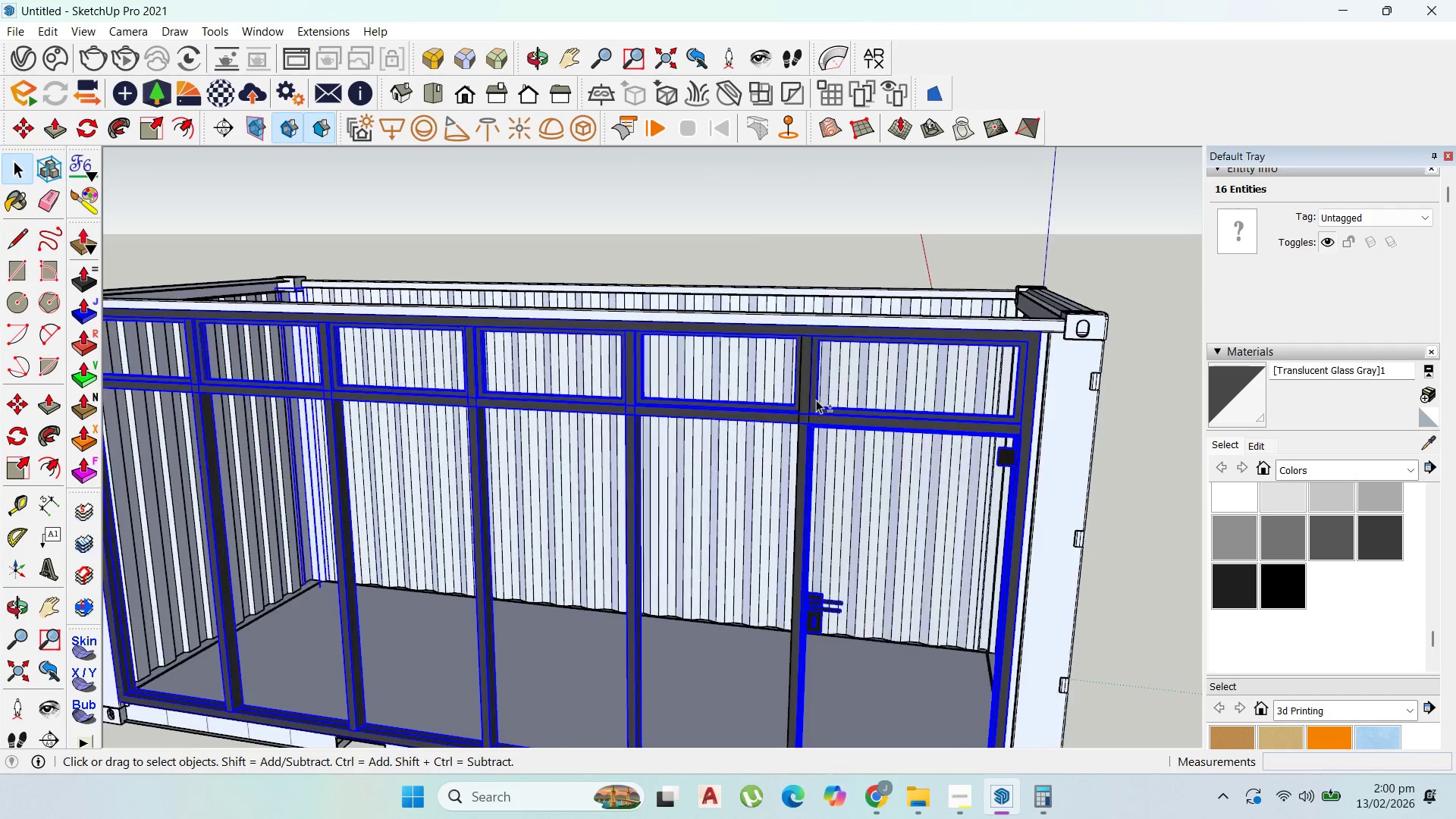 
left_click([808, 388])
 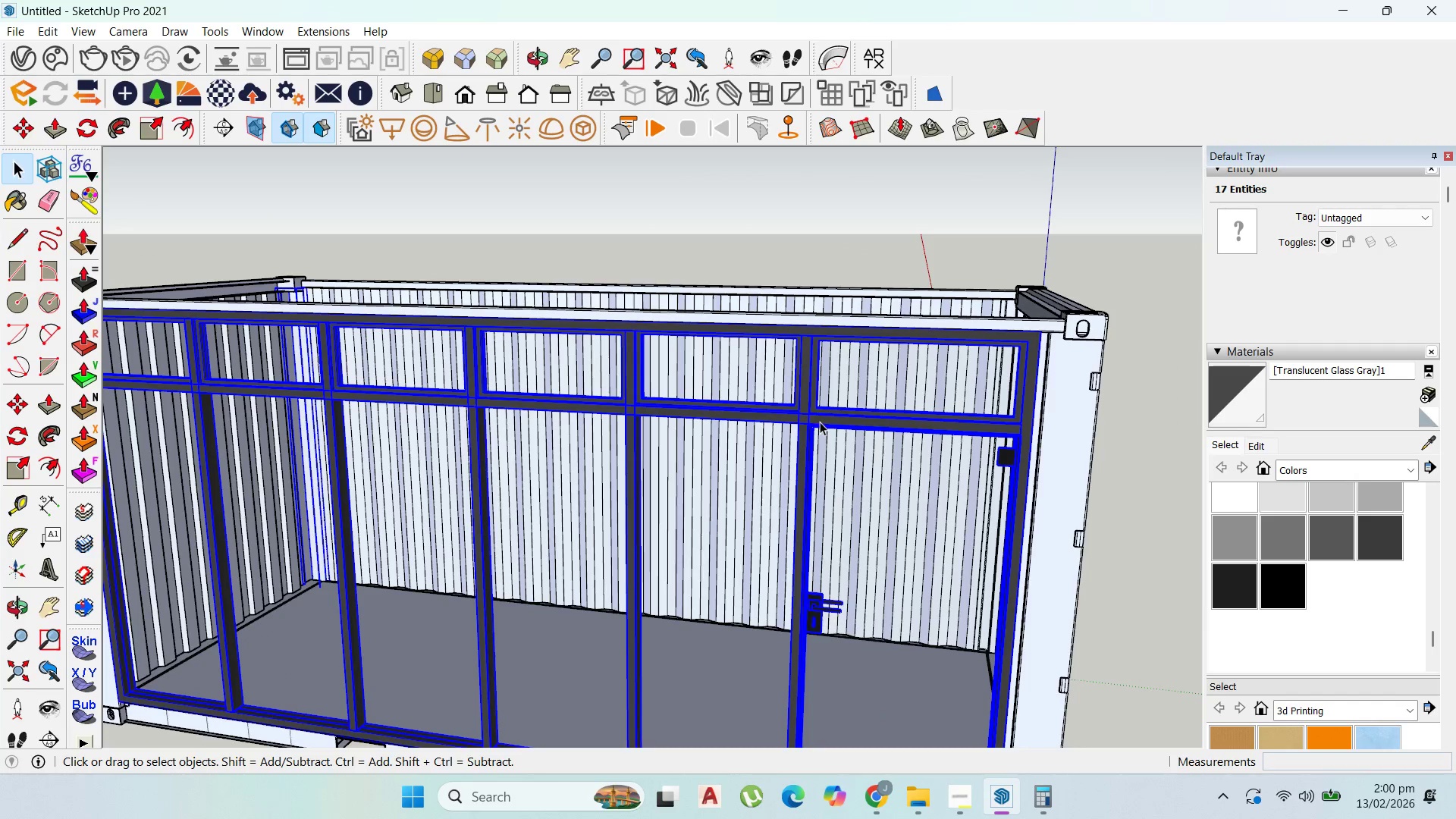 
right_click([828, 419])
 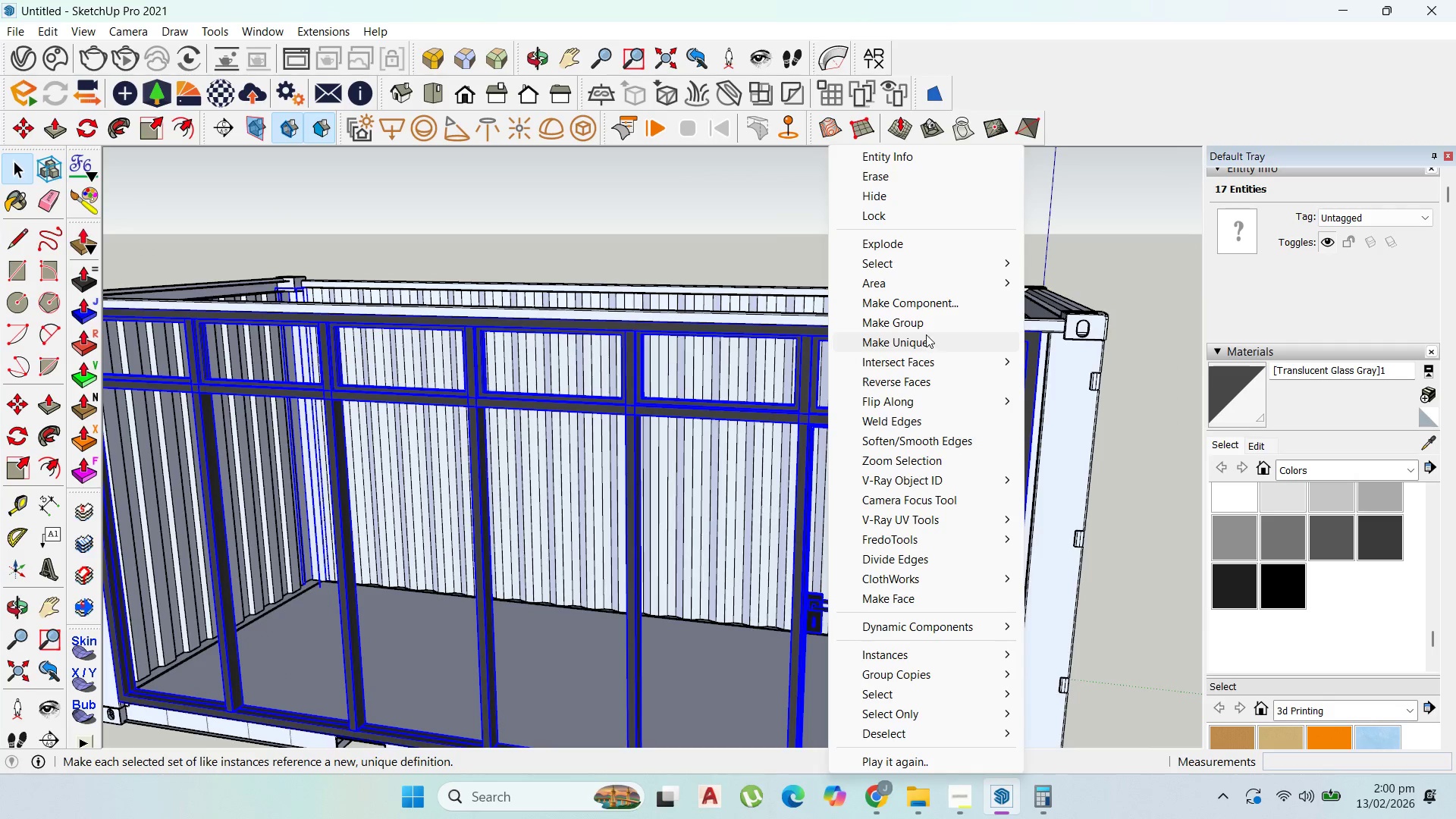 
left_click([926, 337])
 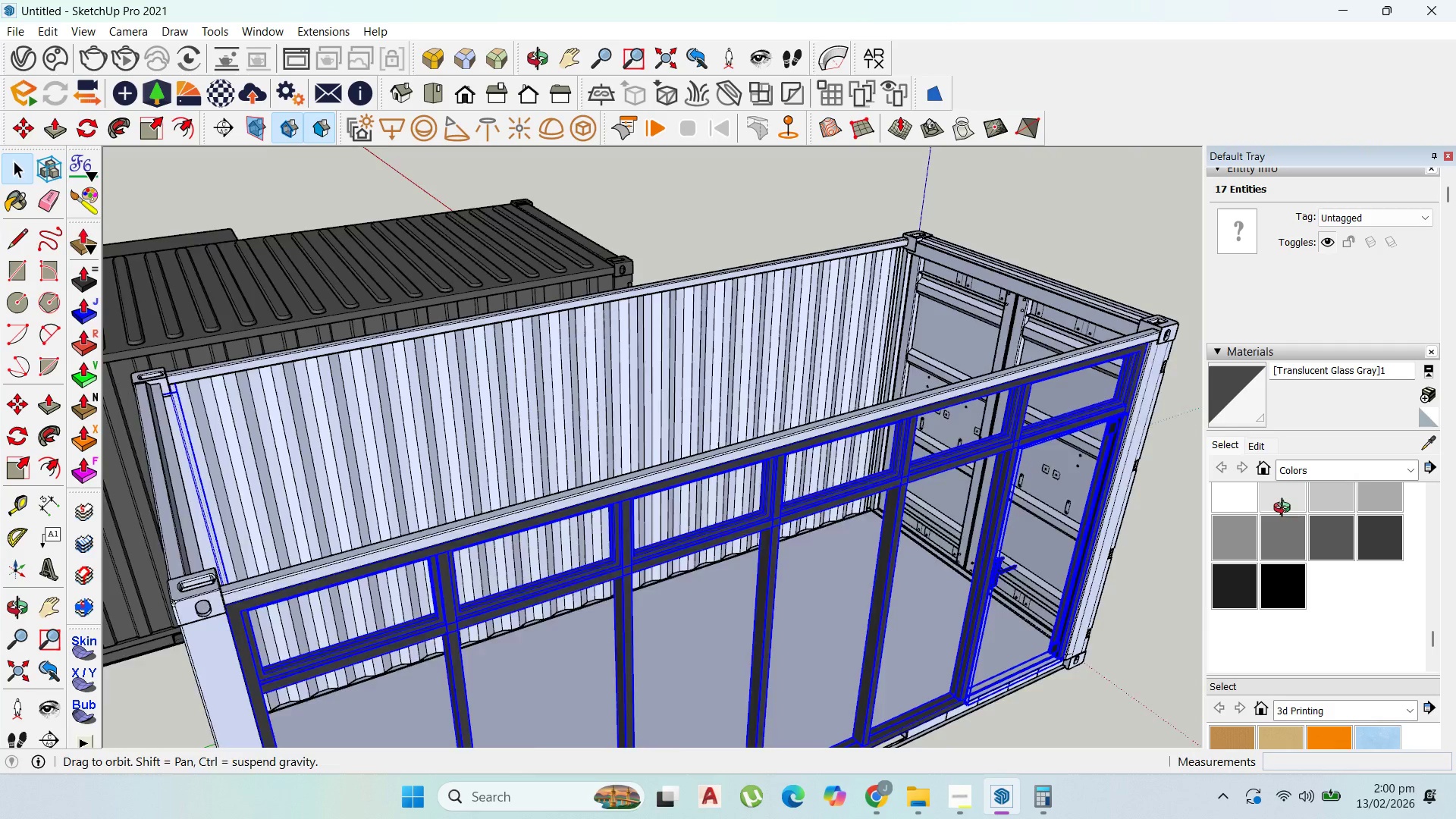 
left_click([1151, 500])
 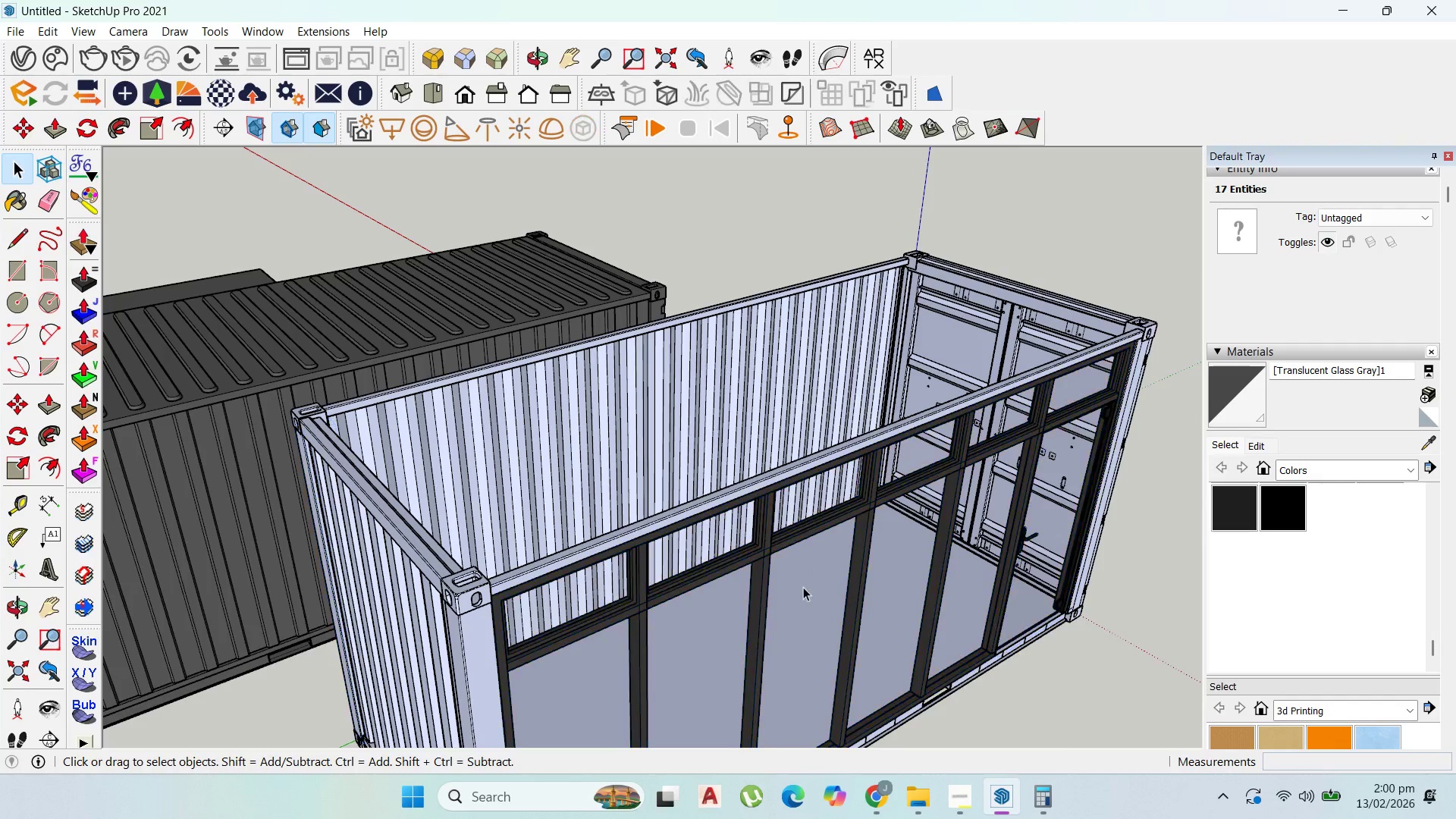 
scroll: coordinate [1161, 491], scroll_direction: down, amount: 3.0
 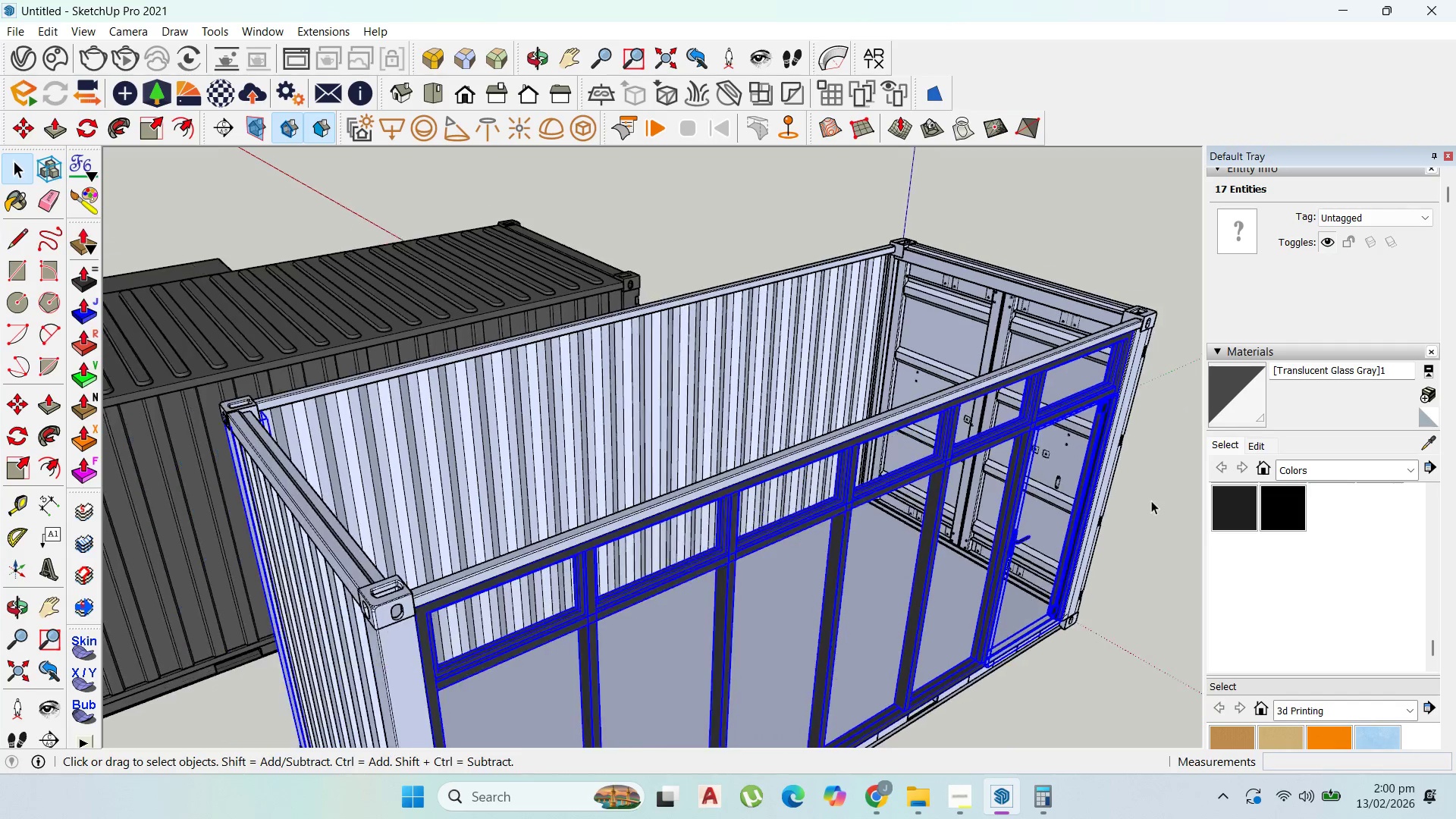 
scroll: coordinate [396, 453], scroll_direction: up, amount: 7.0
 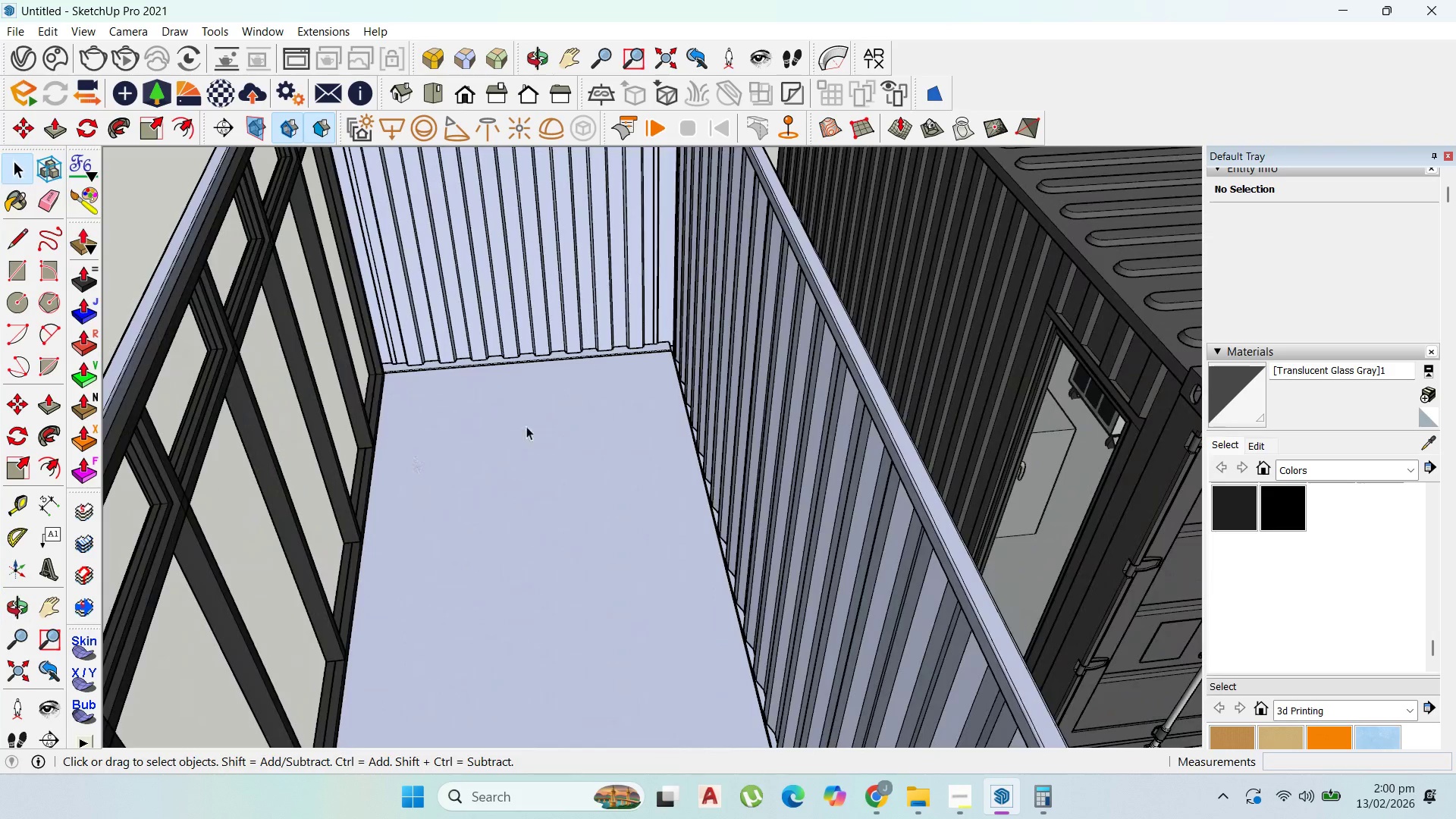 
scroll: coordinate [696, 574], scroll_direction: down, amount: 8.0
 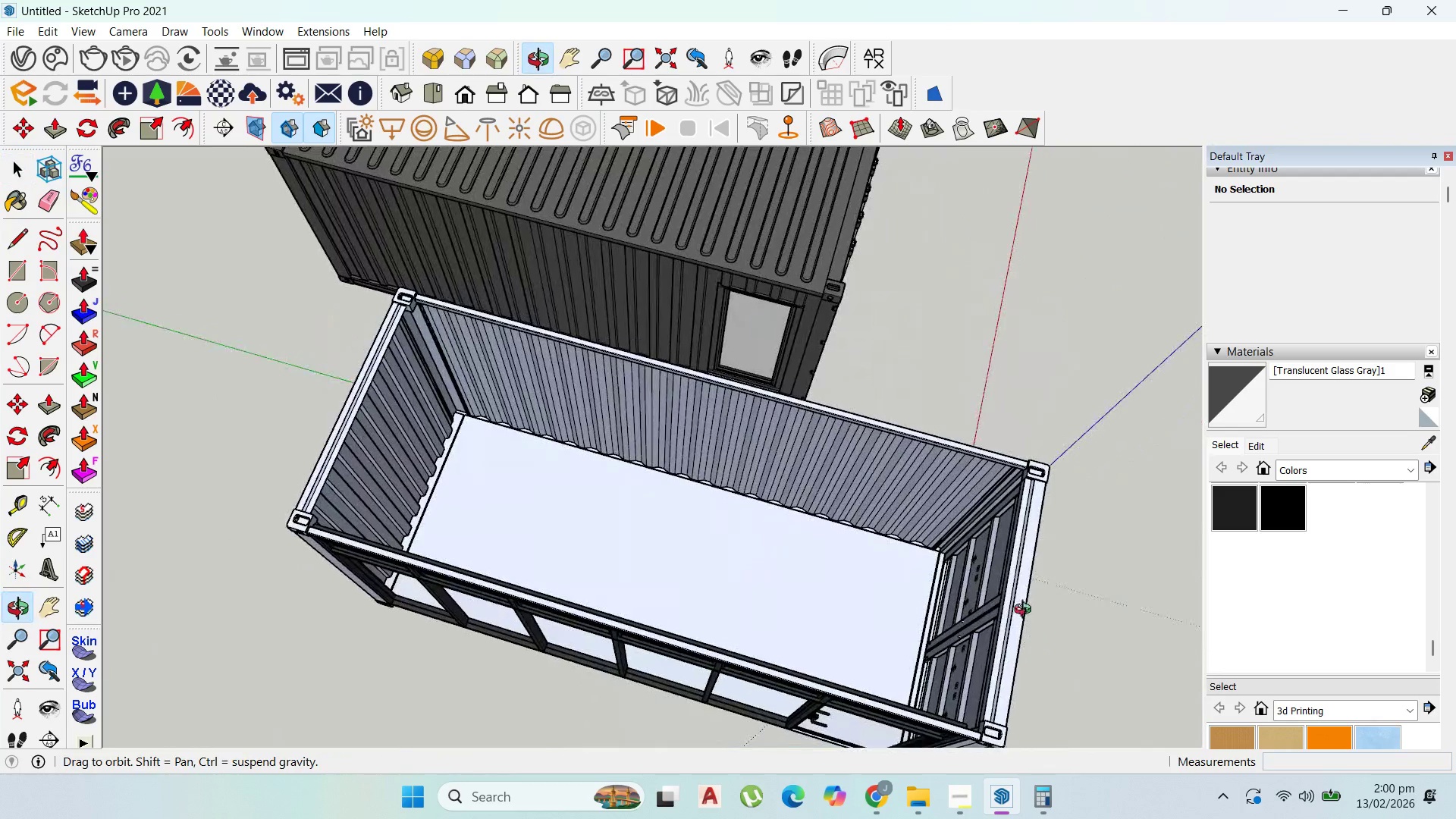 
left_click([601, 446])
 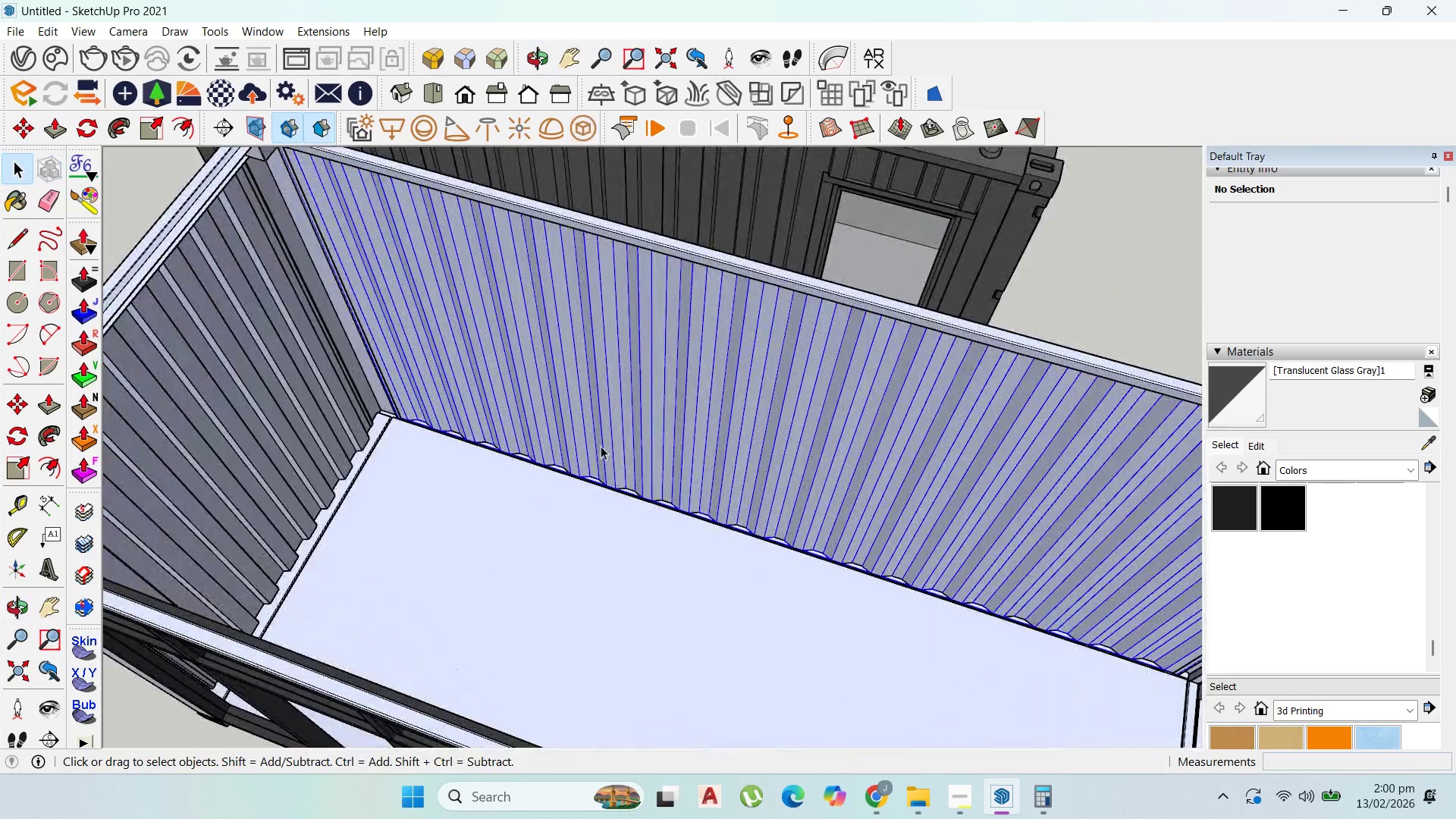 
scroll: coordinate [600, 444], scroll_direction: up, amount: 7.0
 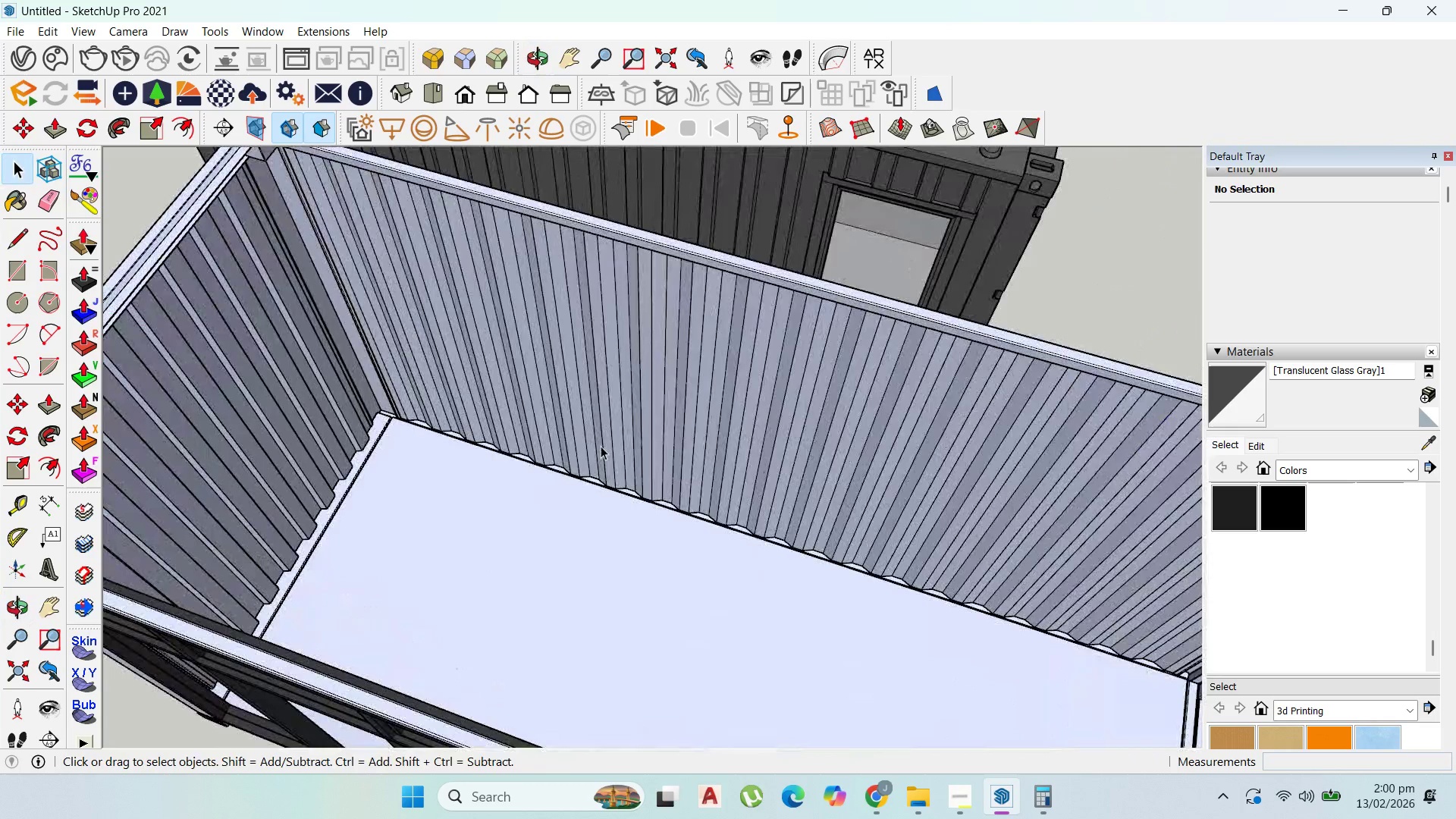 
double_click([601, 446])
 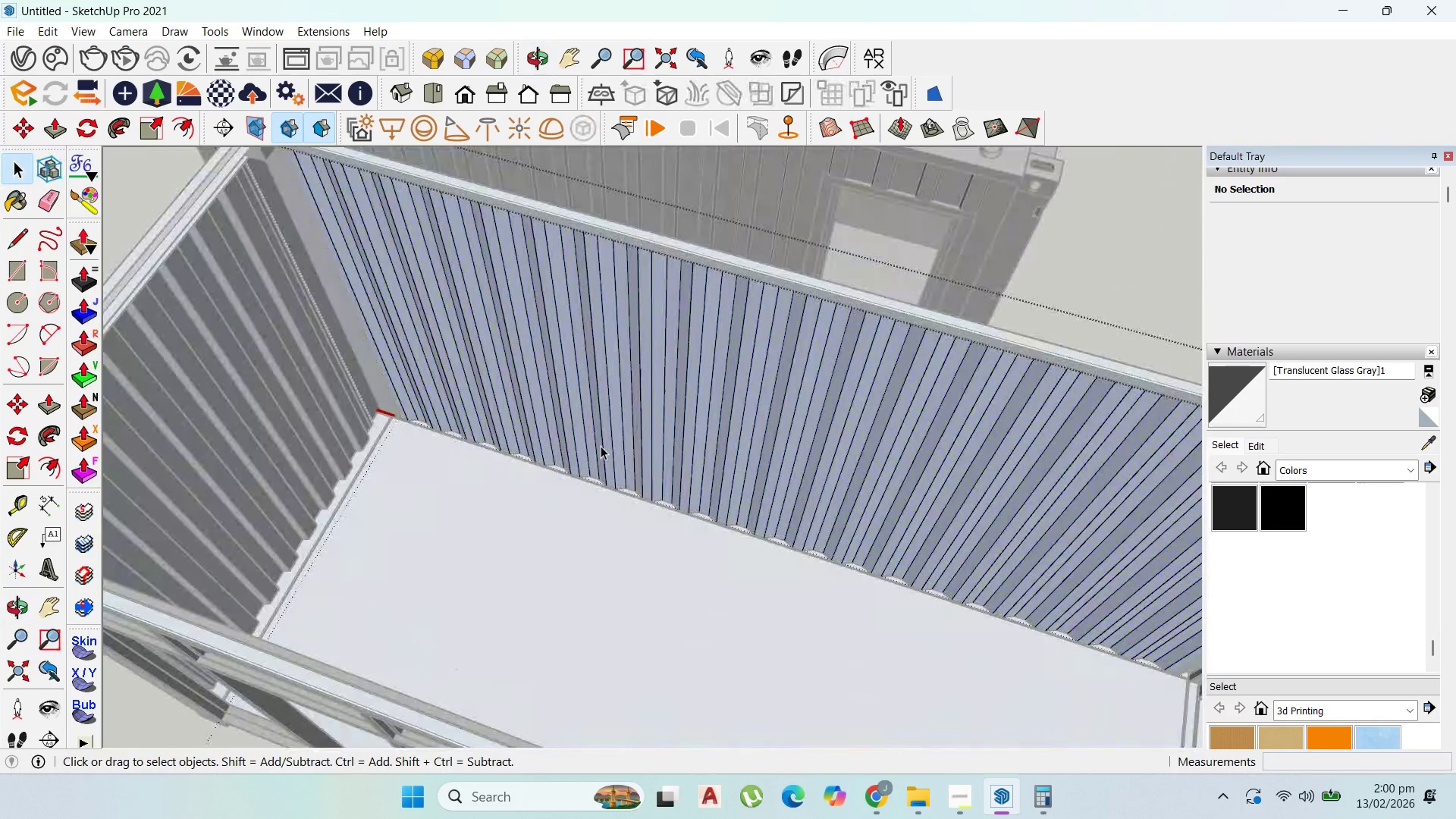 
triple_click([601, 446])
 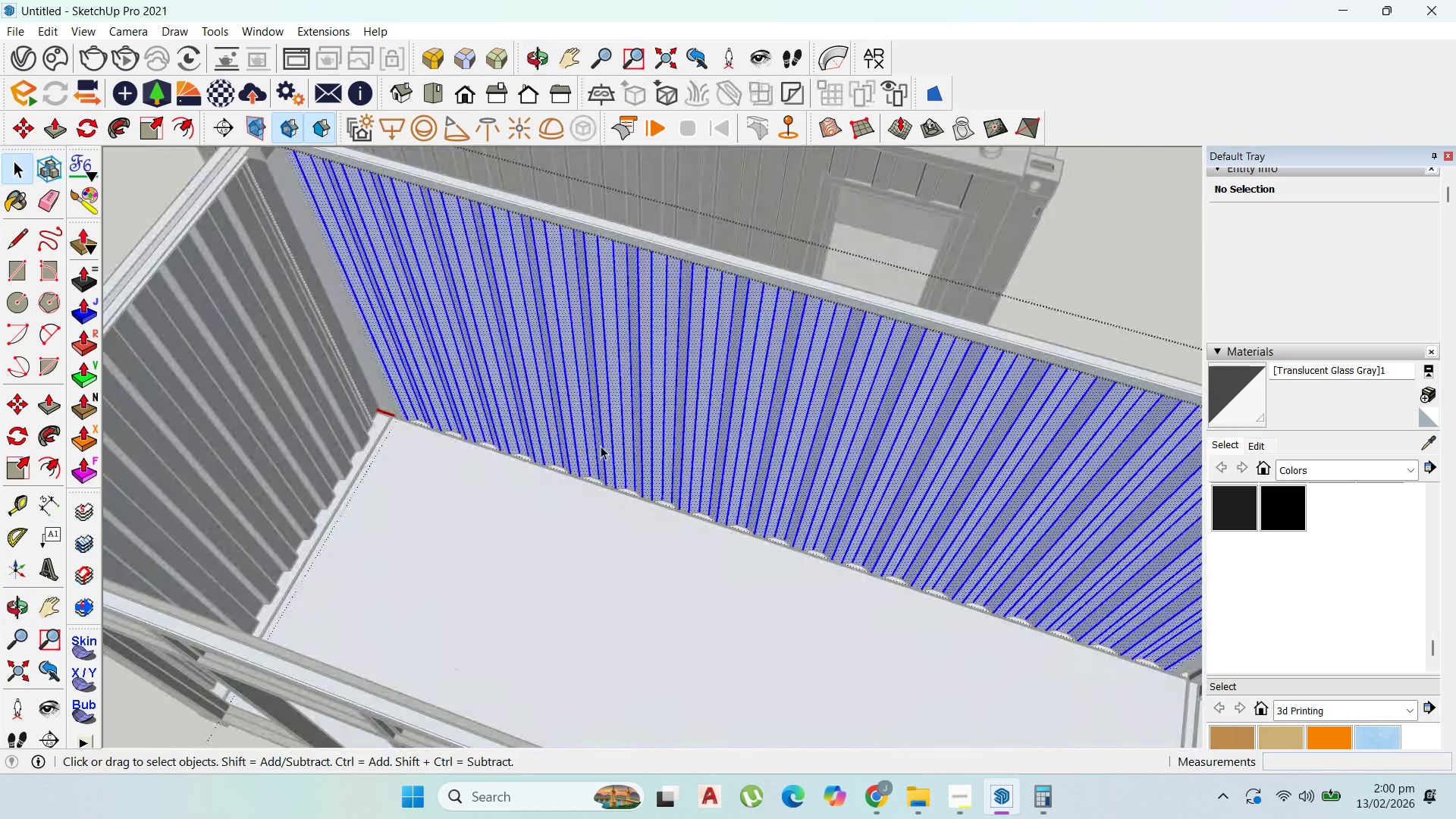 
triple_click([601, 446])
 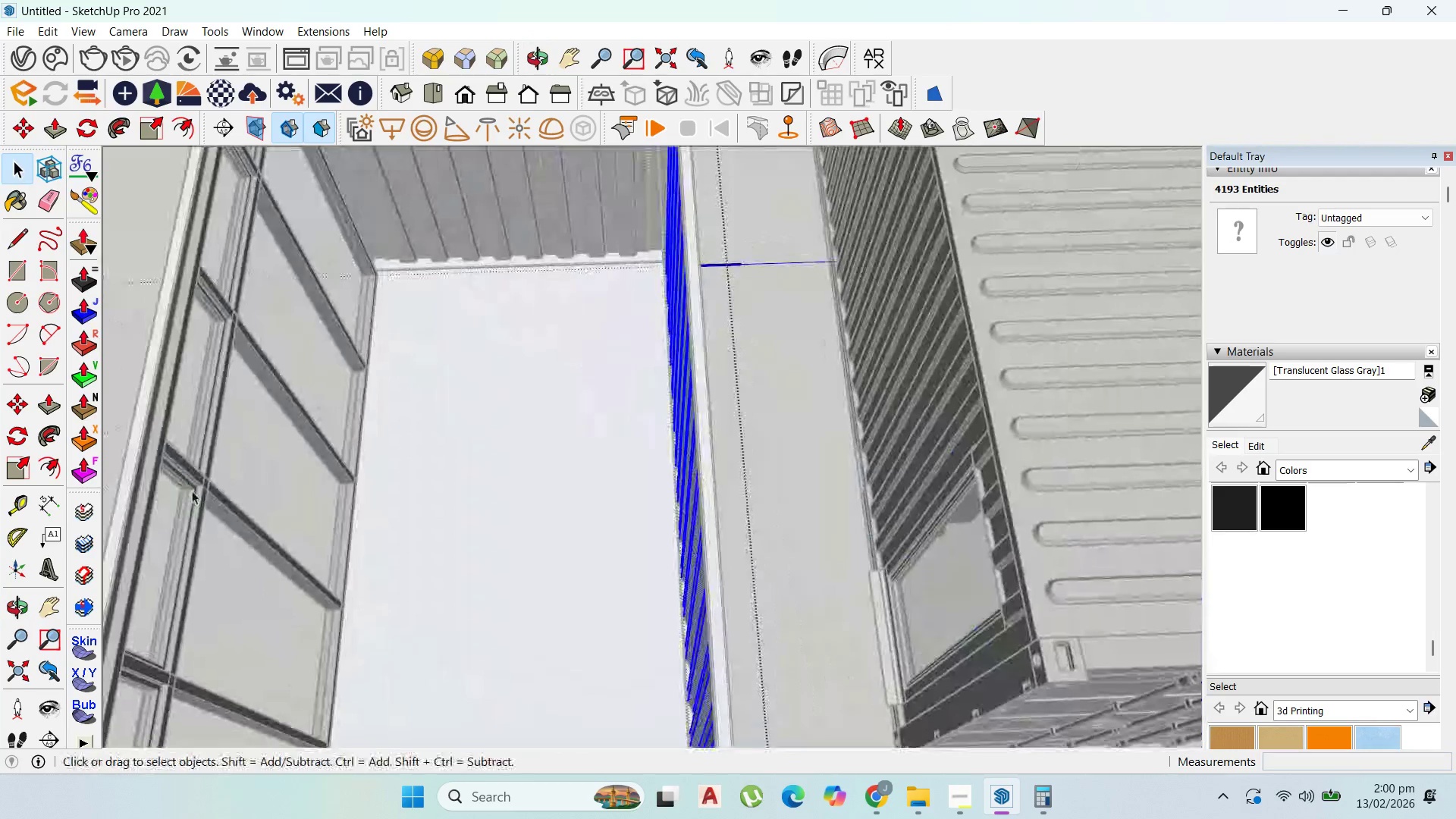 
key(Escape)
 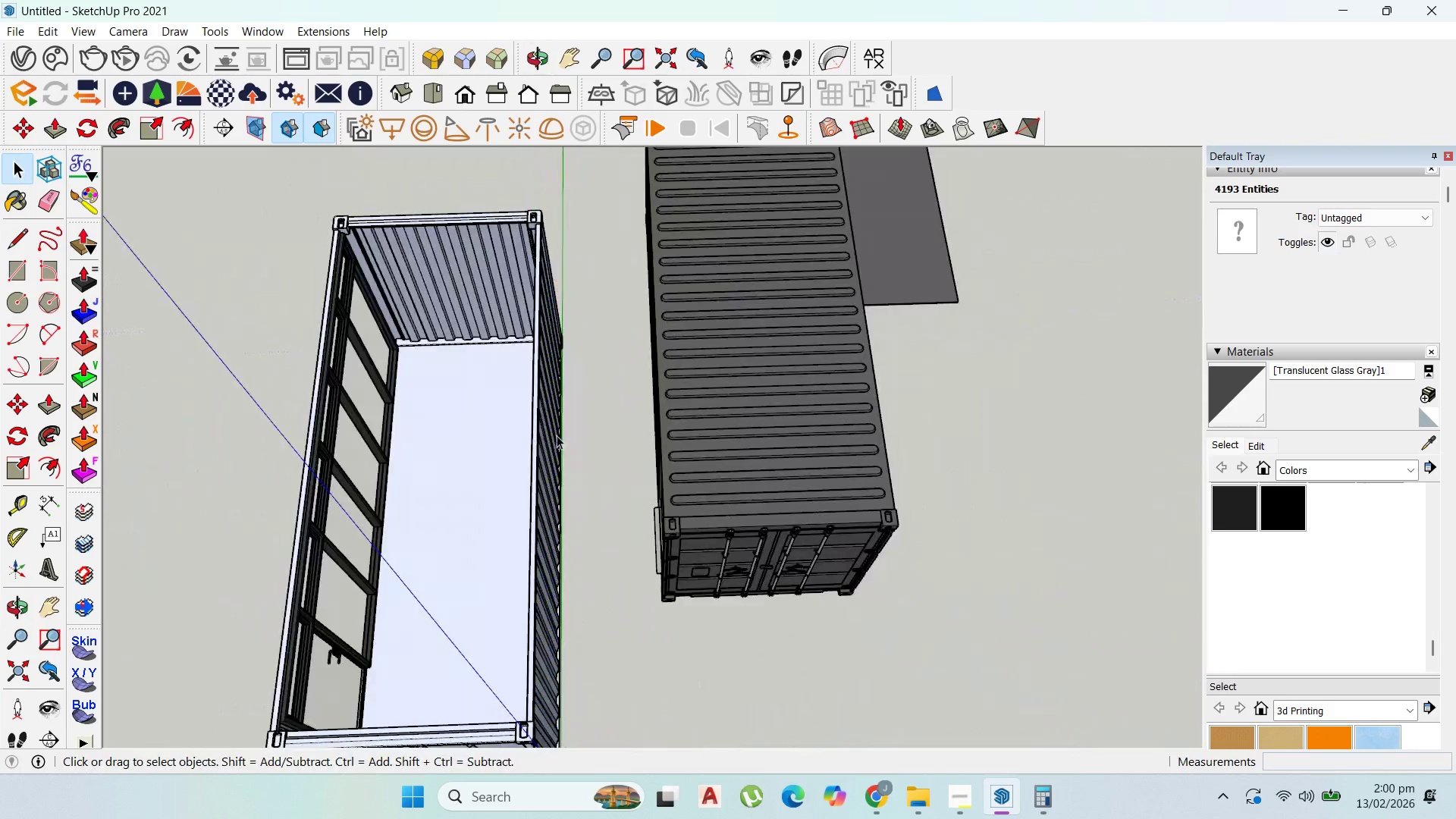 
key(Escape)
 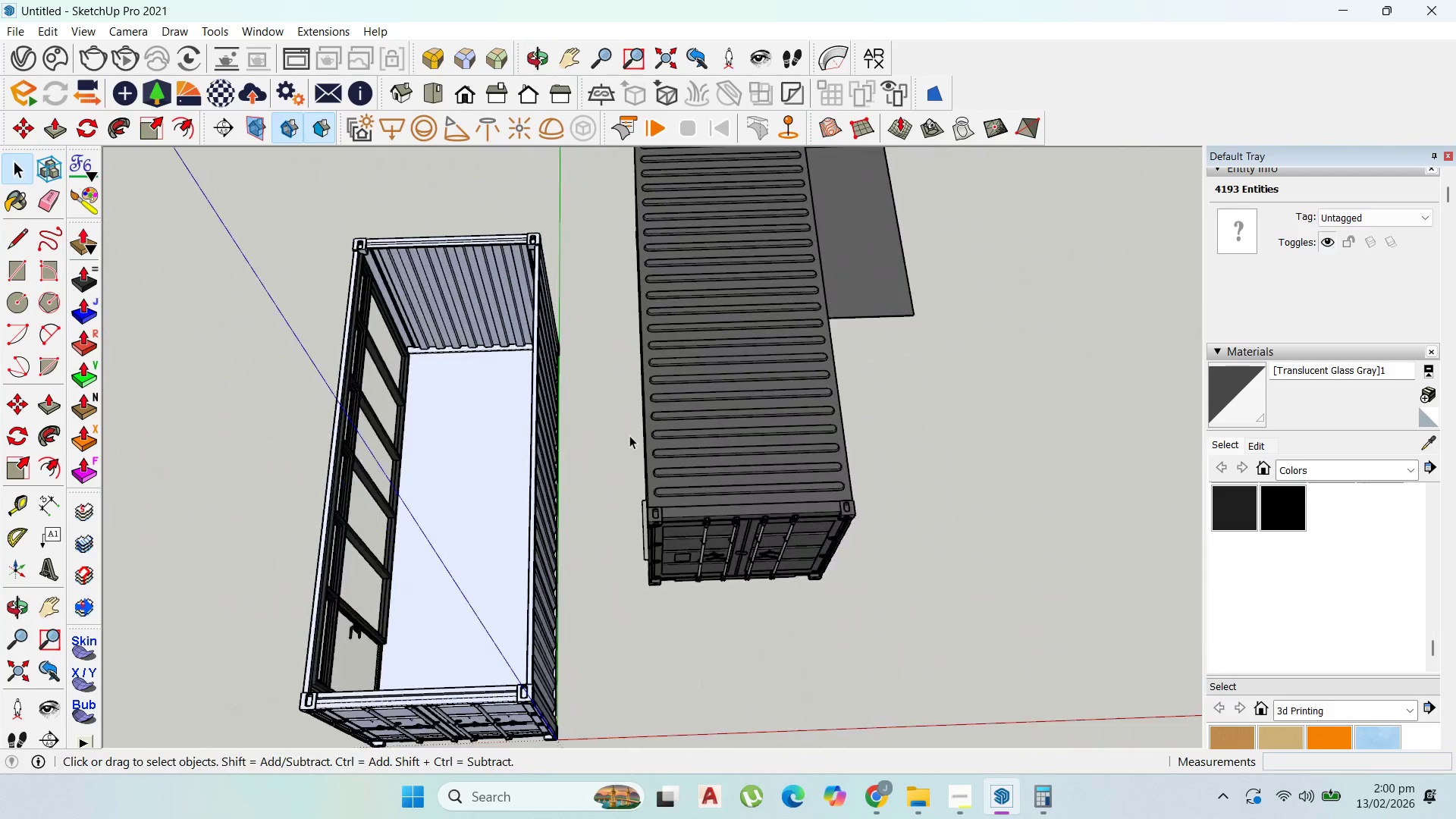 
key(Escape)
 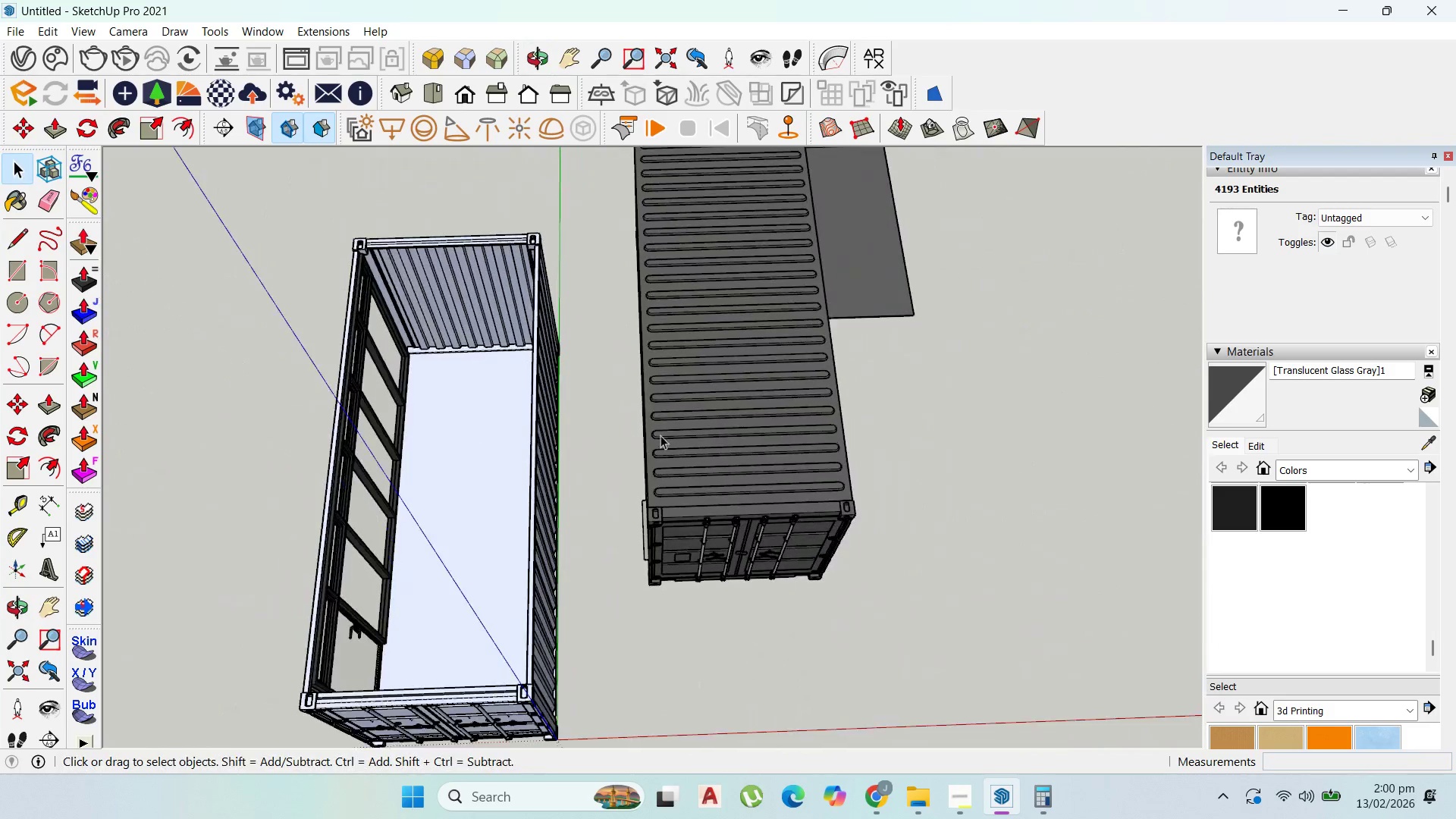 
key(Escape)
 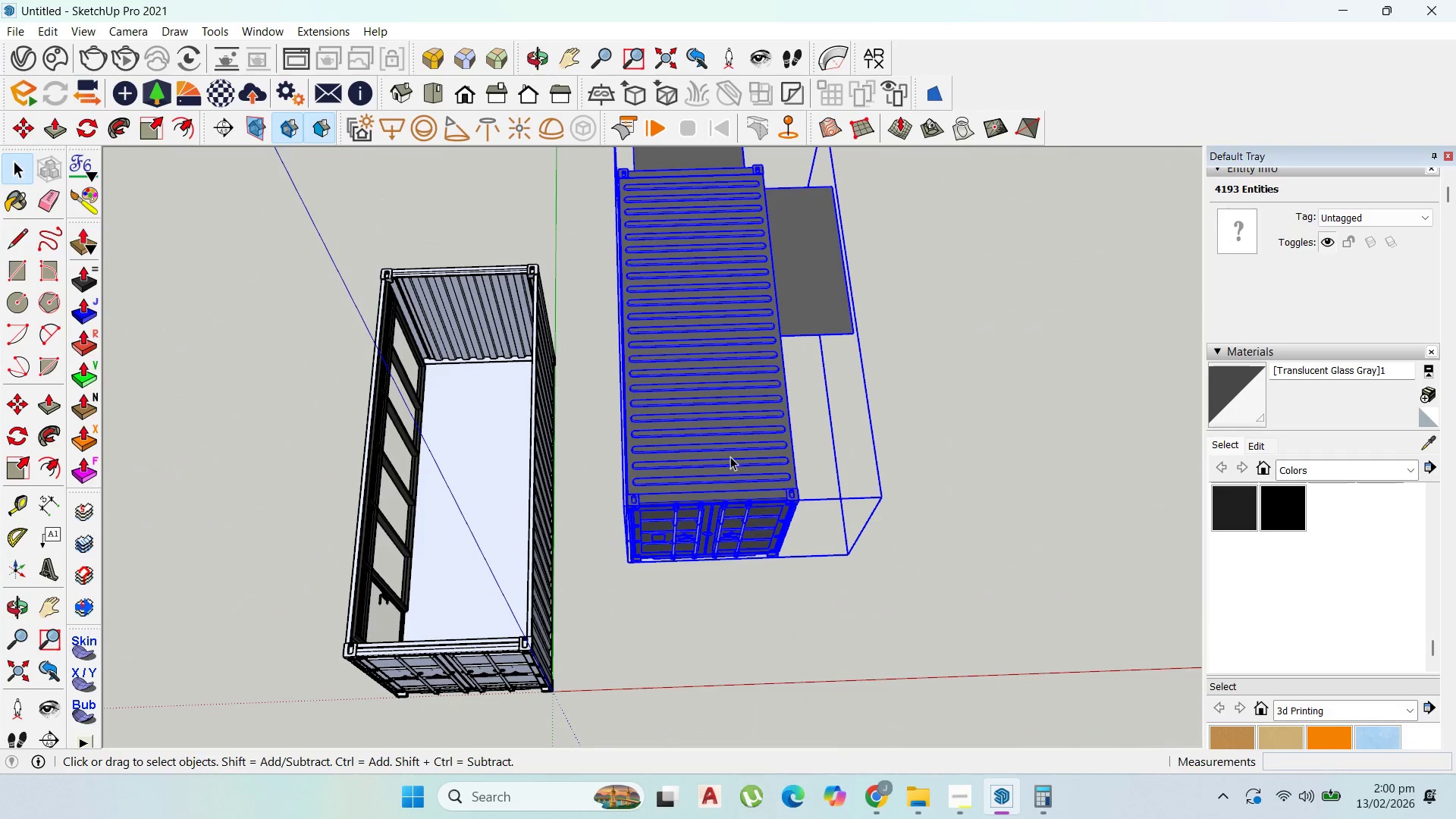 
scroll: coordinate [735, 458], scroll_direction: down, amount: 18.0
 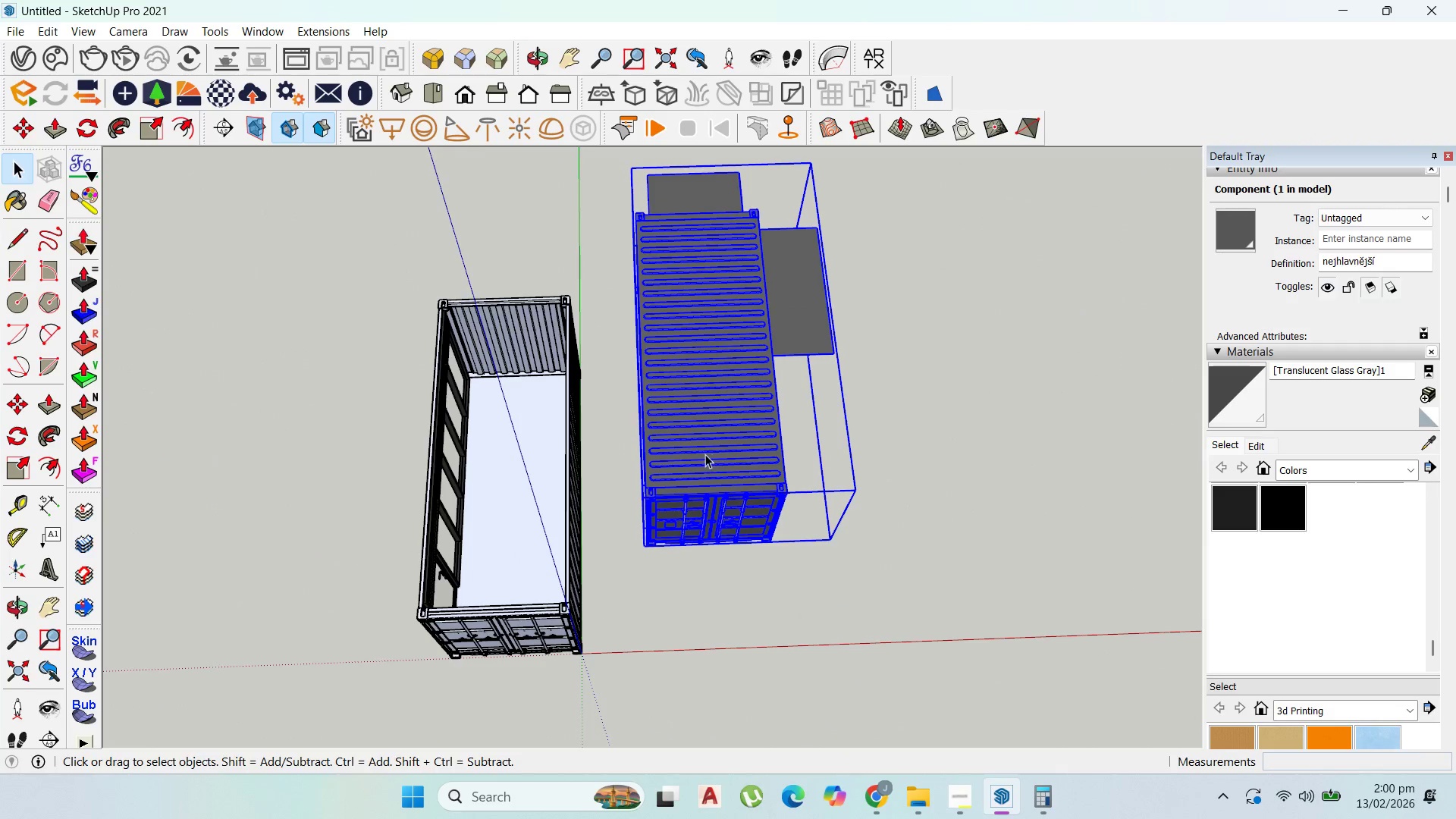 
key(M)
 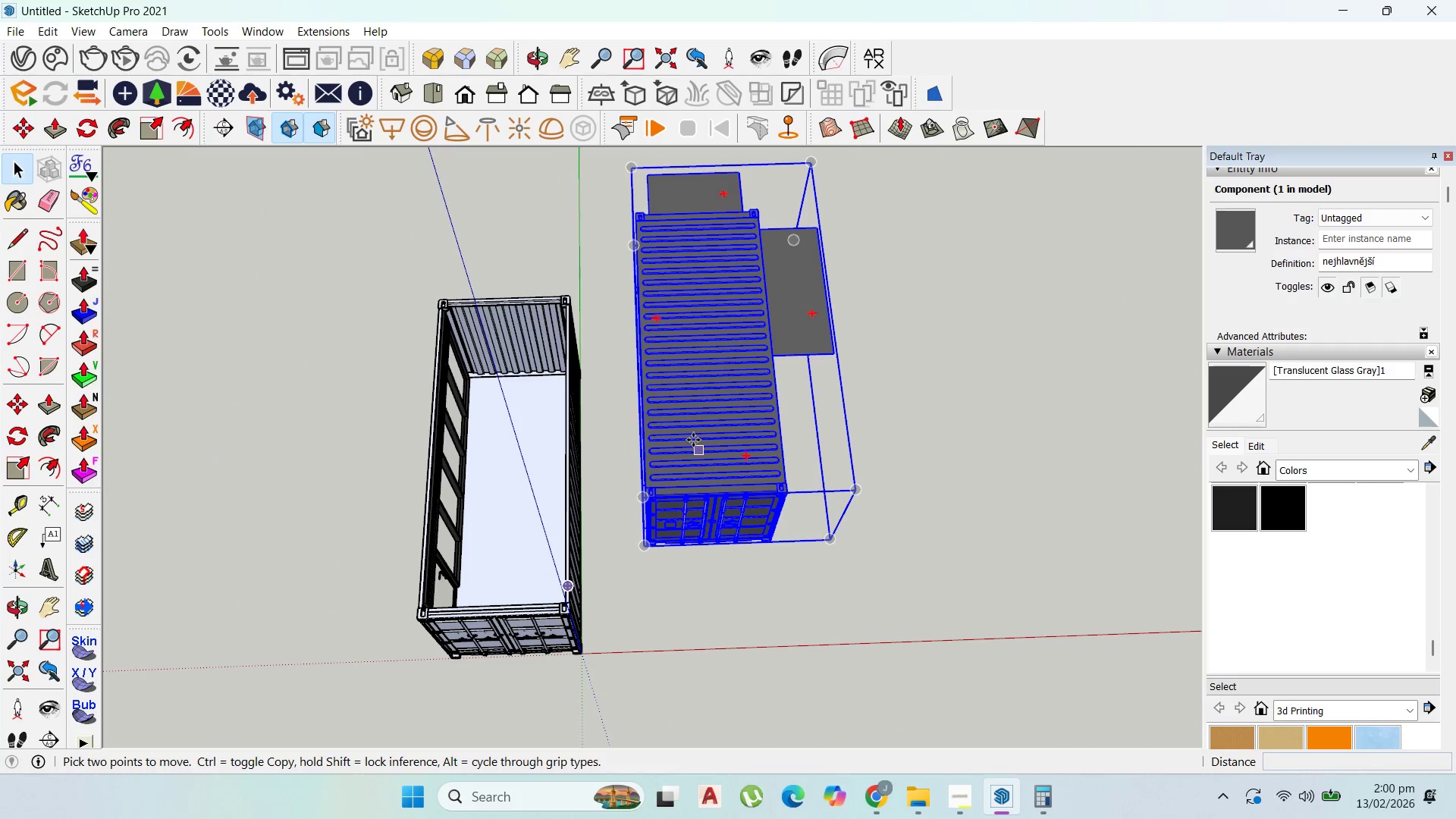 
left_click([693, 440])
 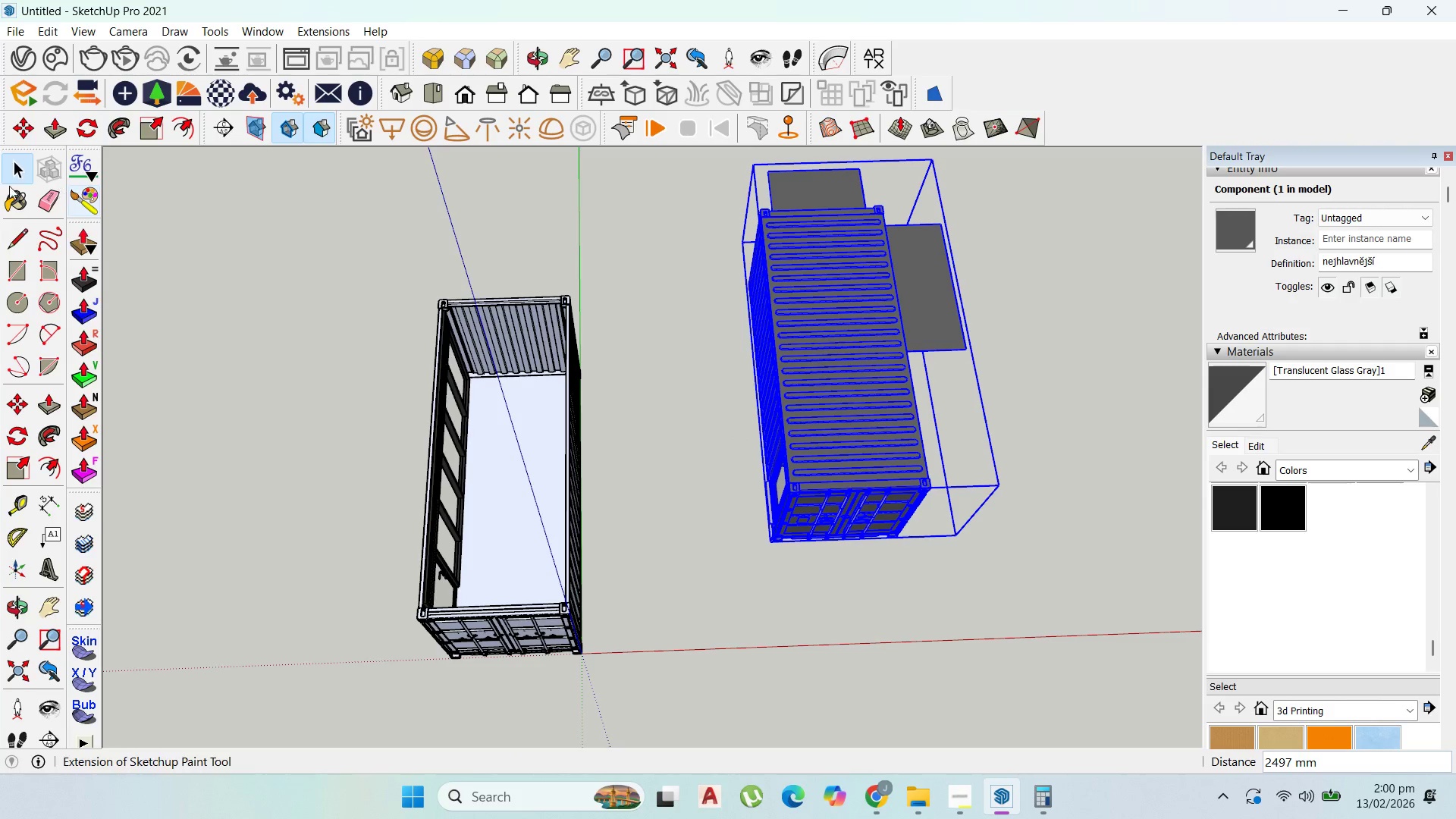 
left_click([21, 167])
 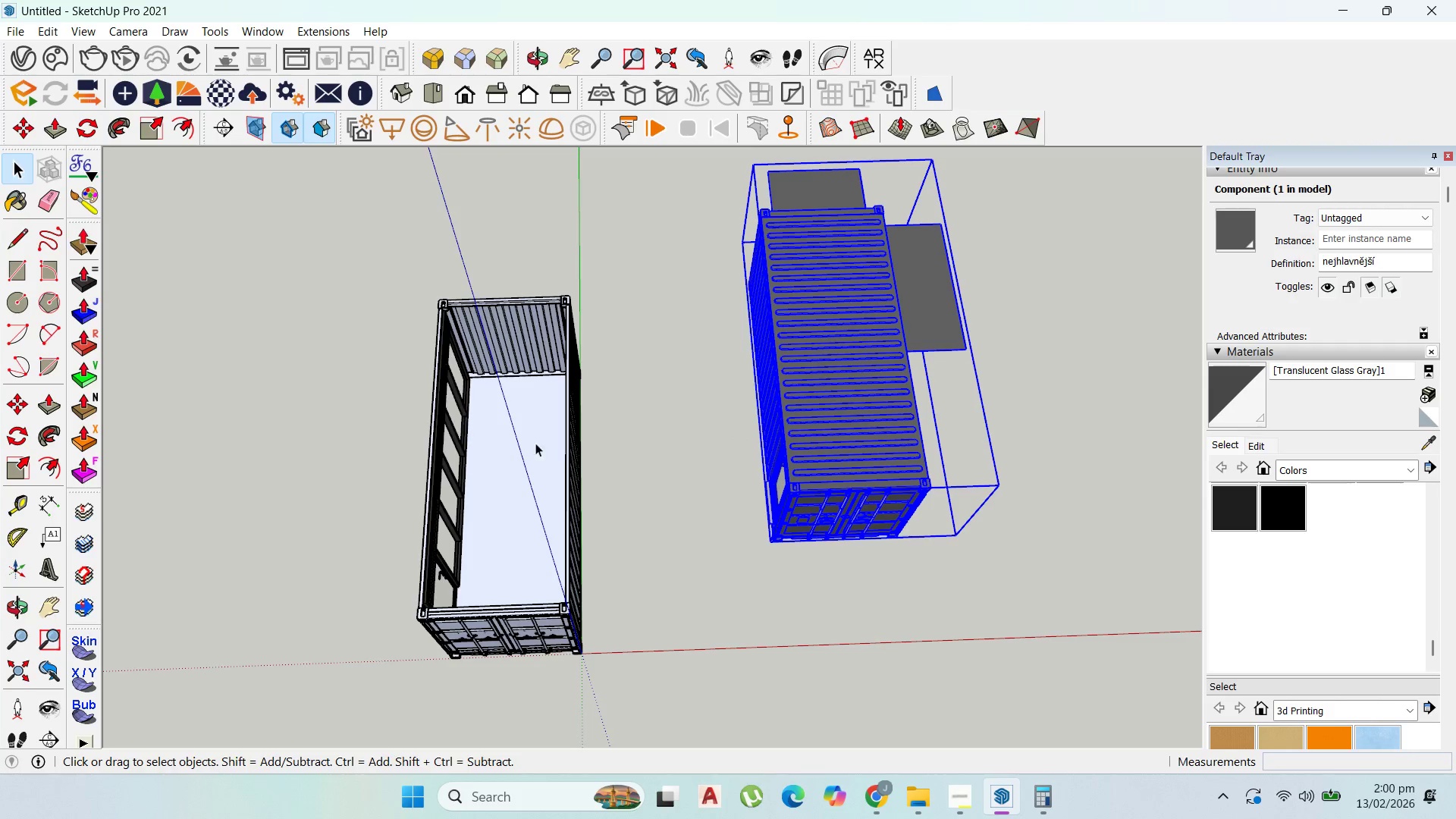 
left_click([573, 454])
 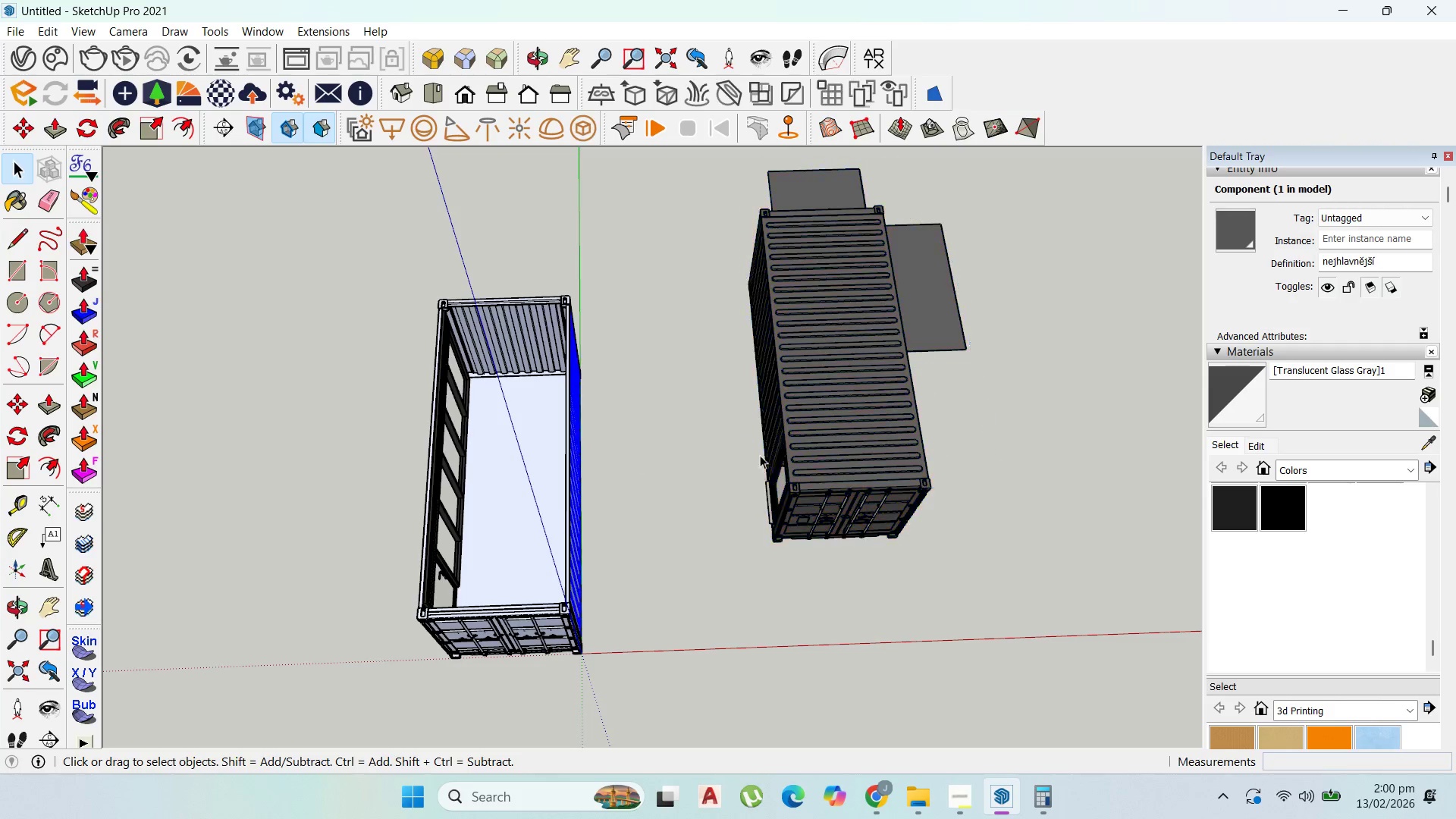 
scroll: coordinate [835, 455], scroll_direction: up, amount: 2.0
 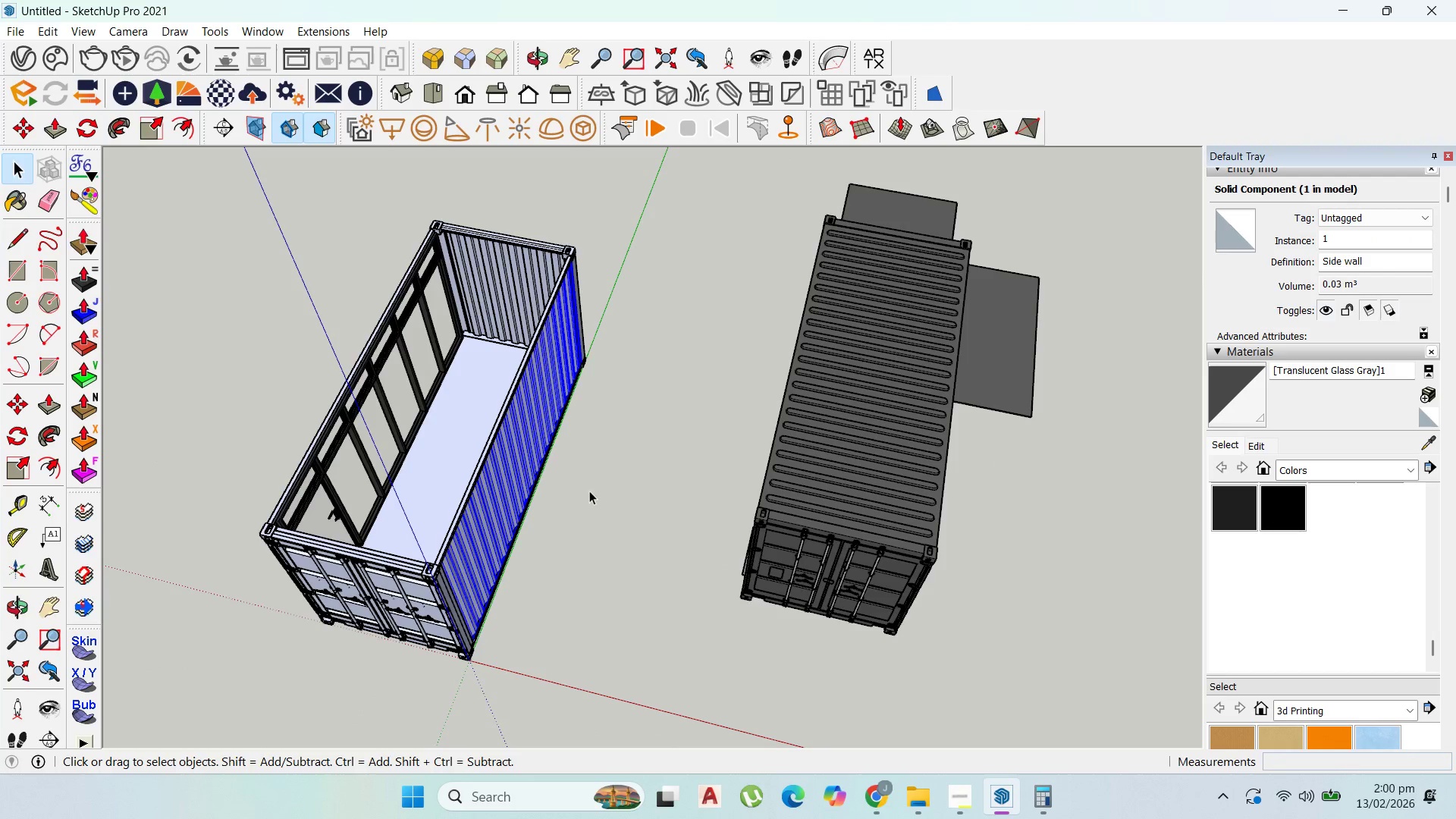 
left_click_drag(start_coordinate=[853, 438], to_coordinate=[858, 438])
 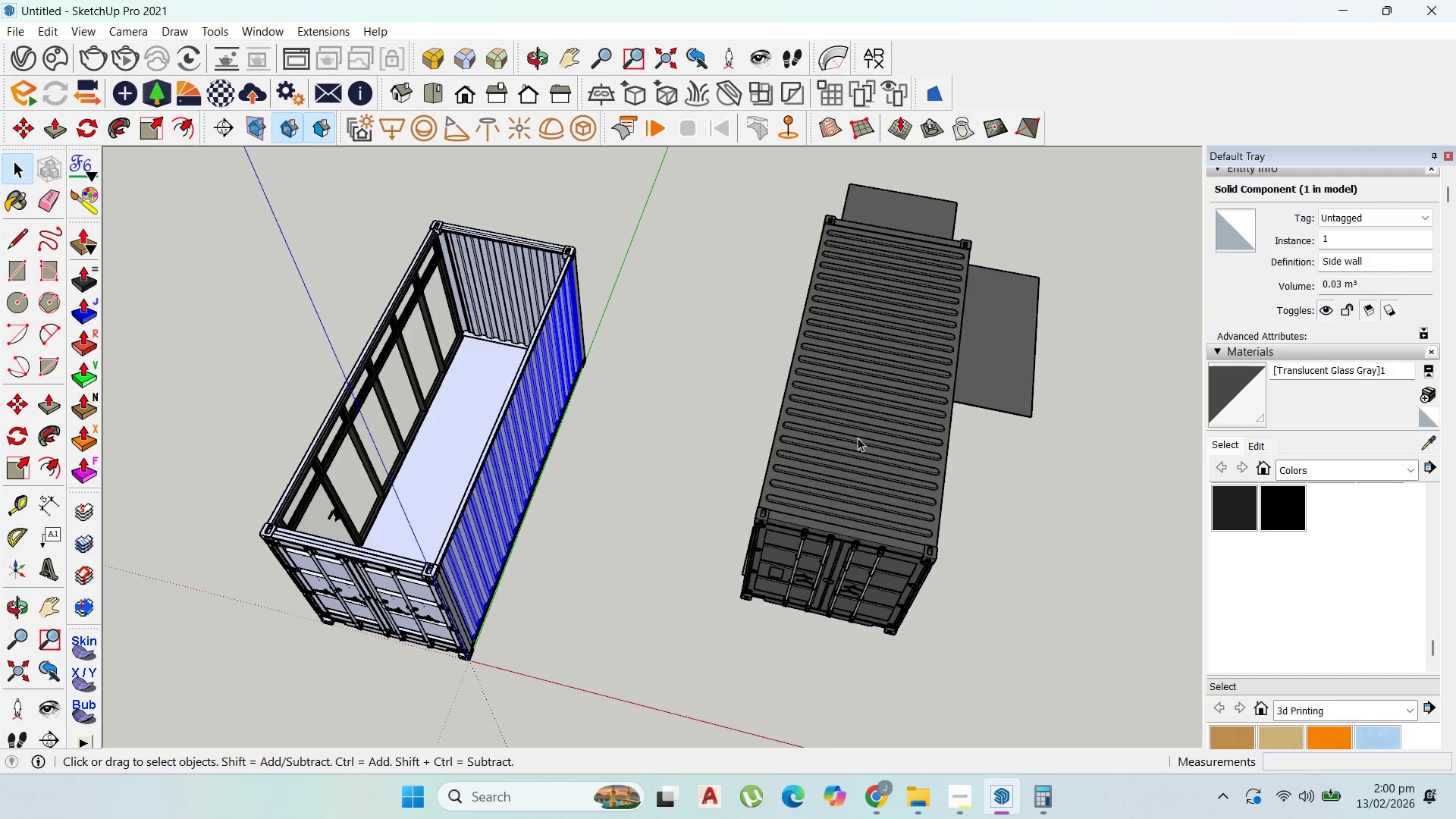 
double_click([858, 438])
 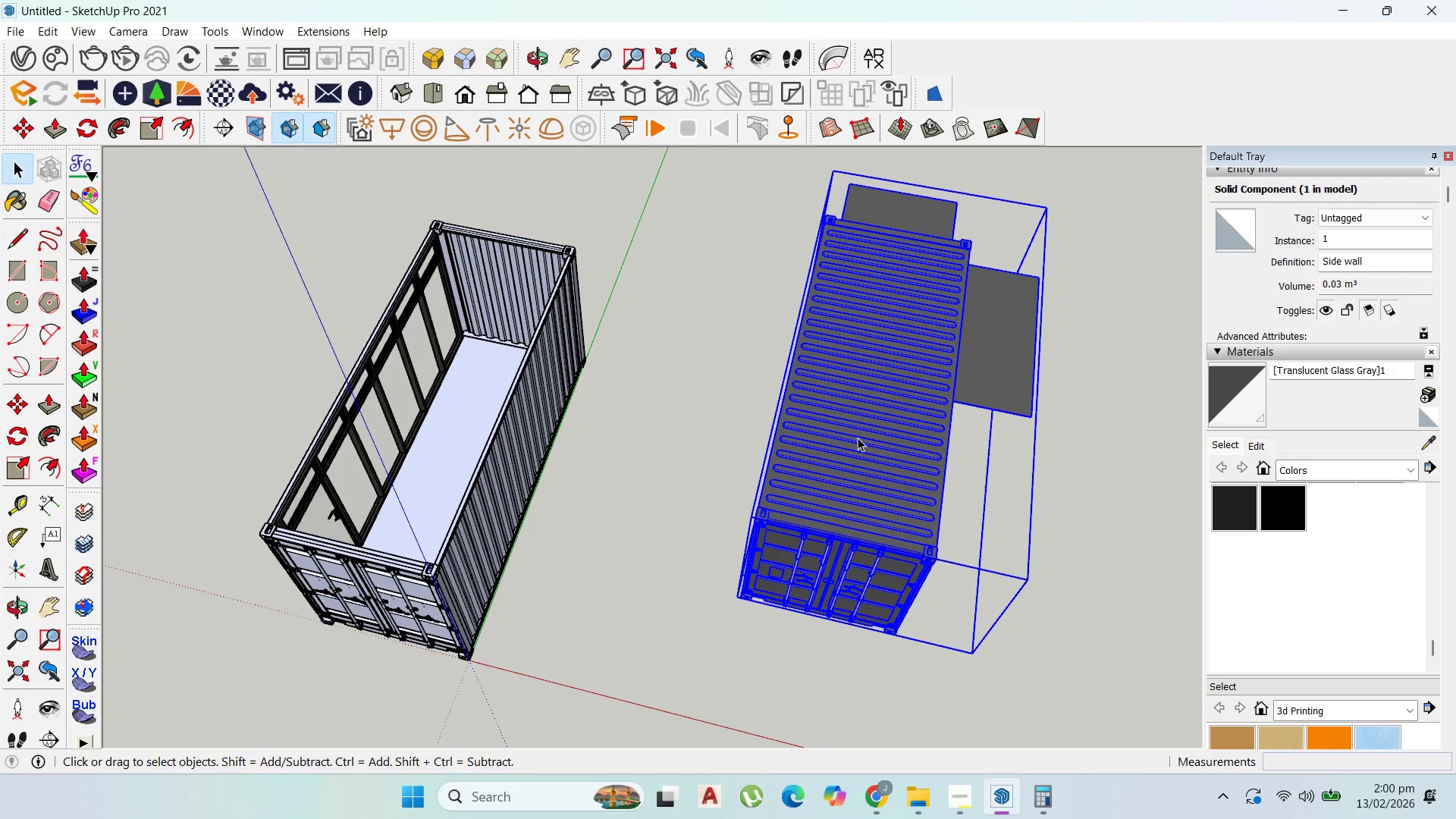 
triple_click([858, 438])
 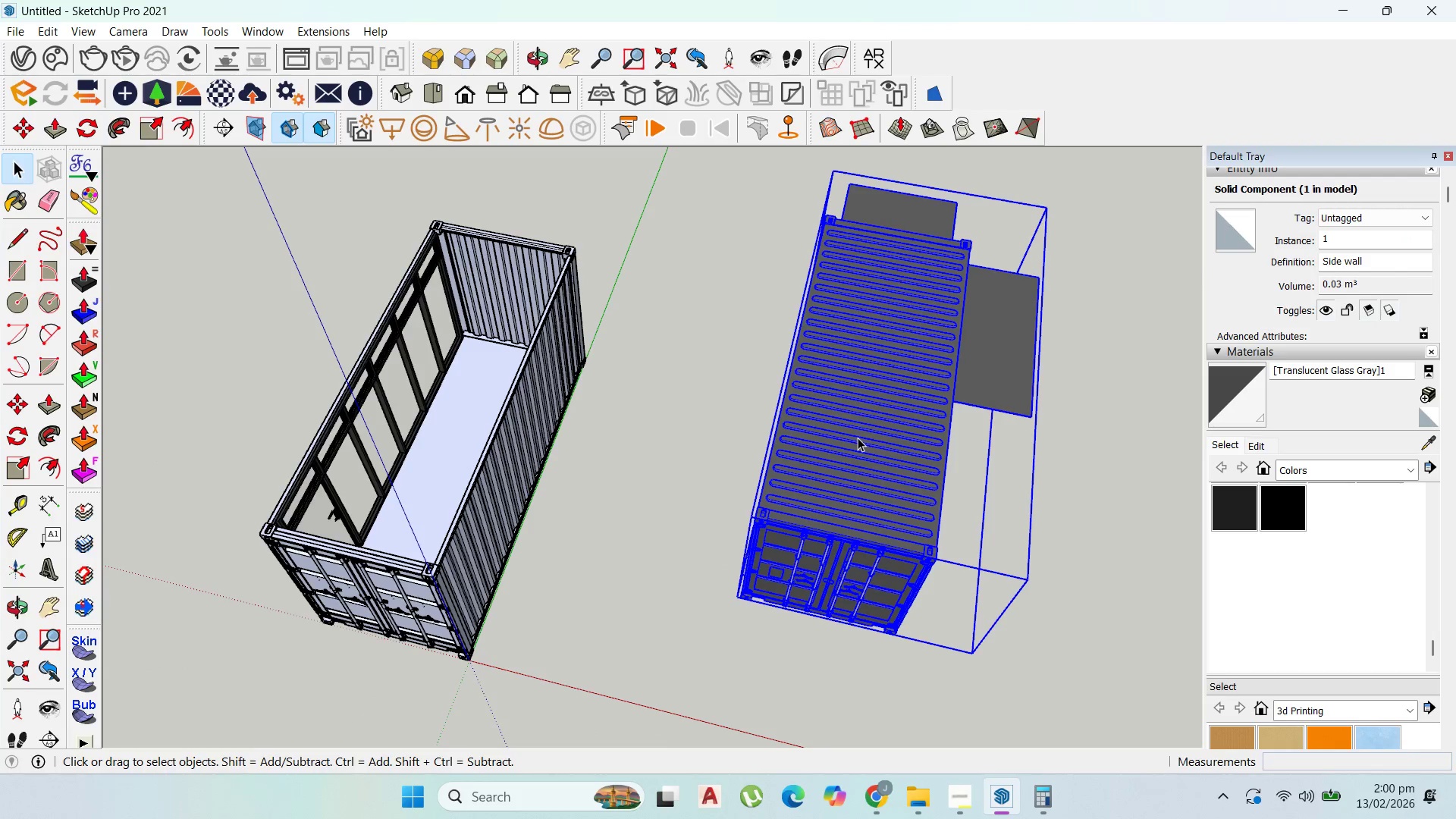 
triple_click([858, 438])
 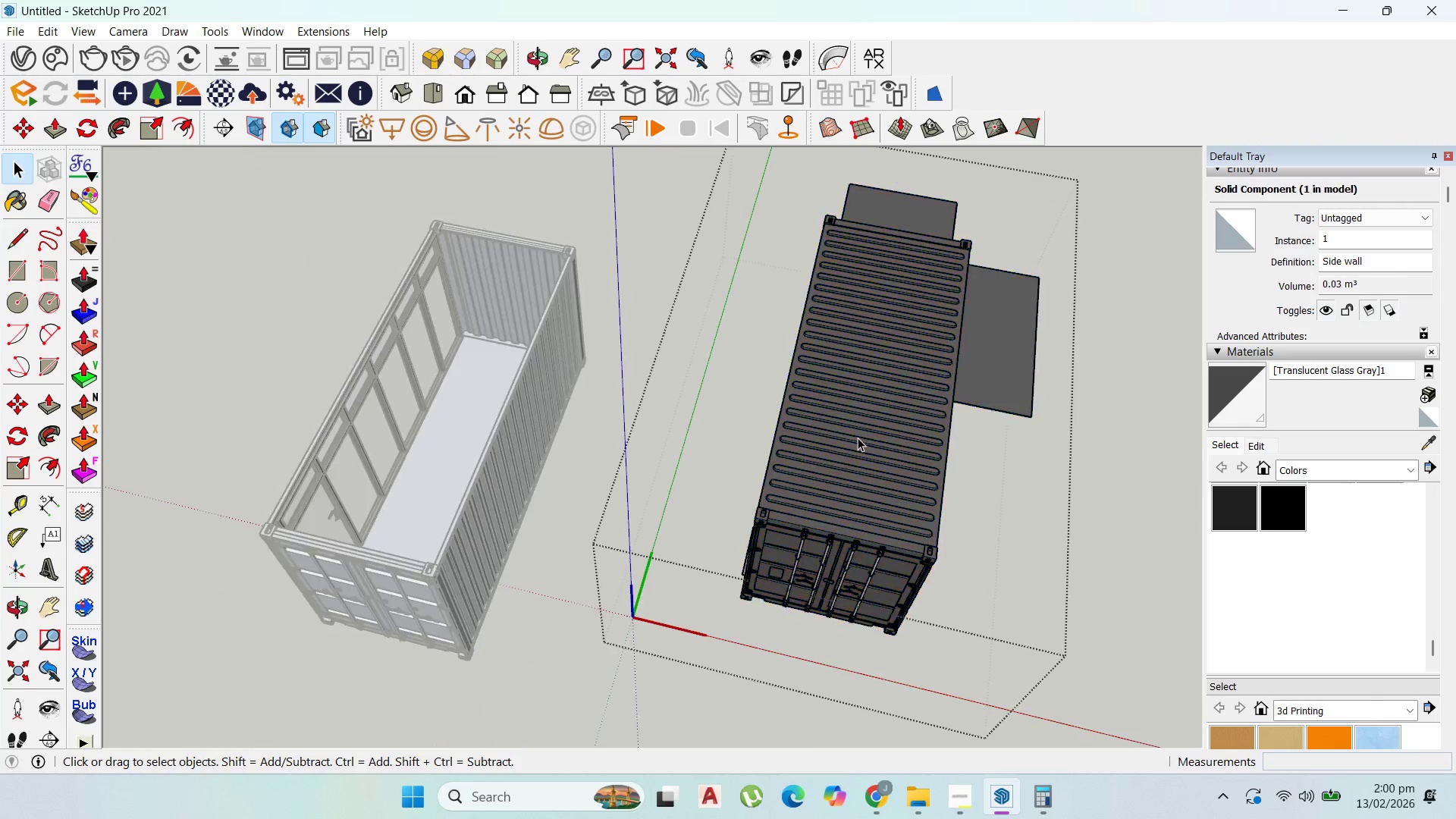 
triple_click([858, 438])
 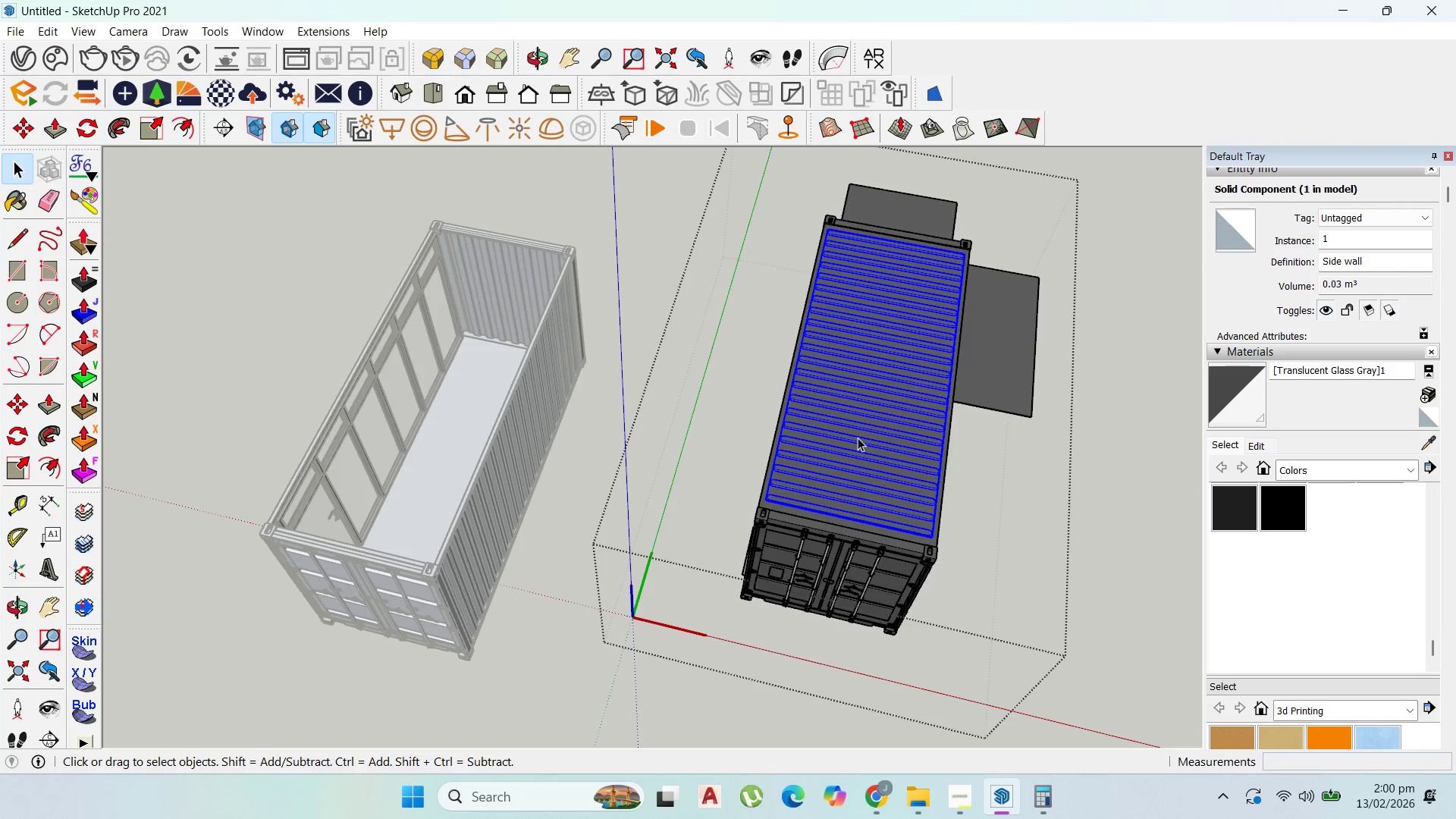 
triple_click([858, 438])
 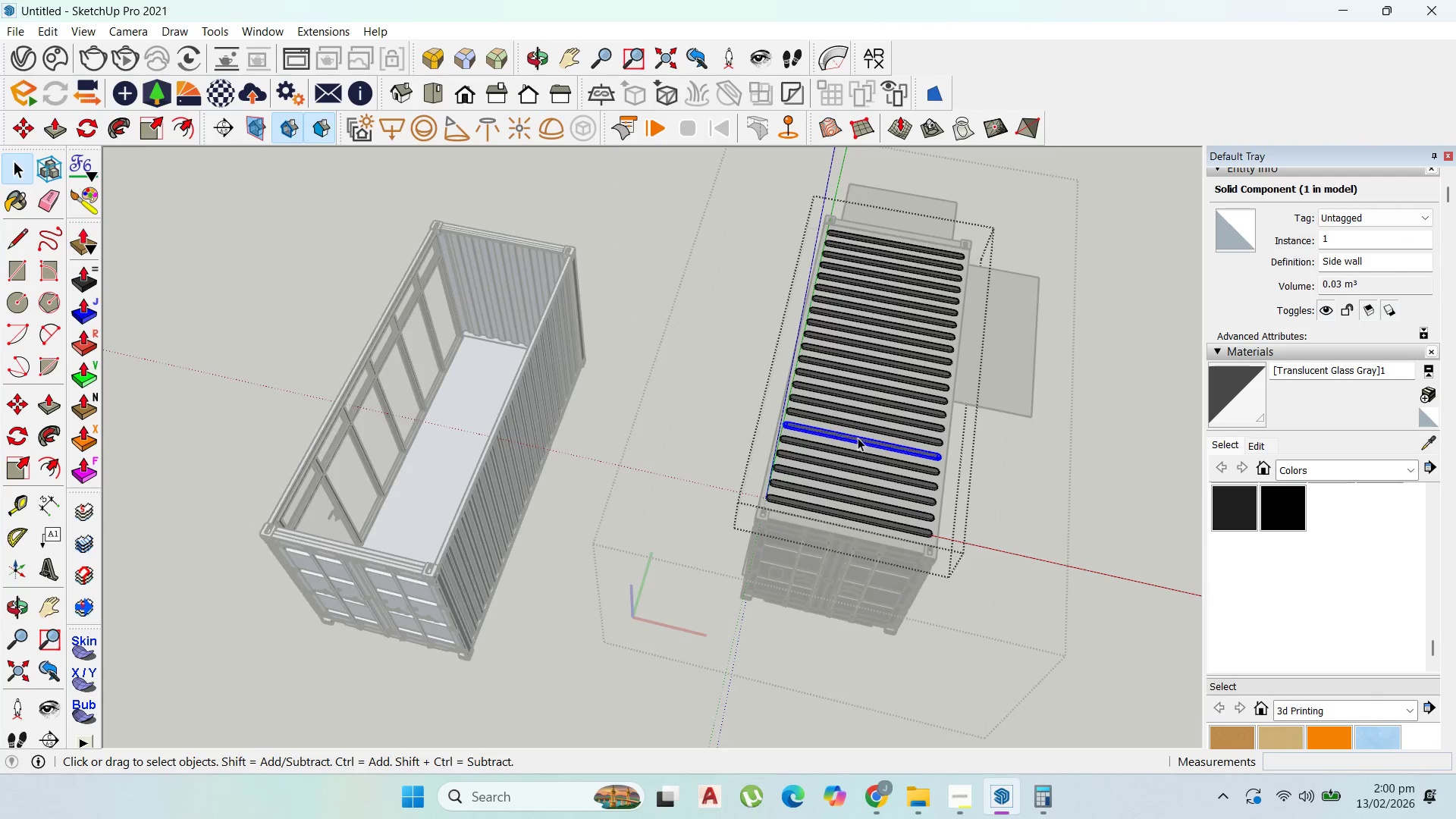 
key(F1)
 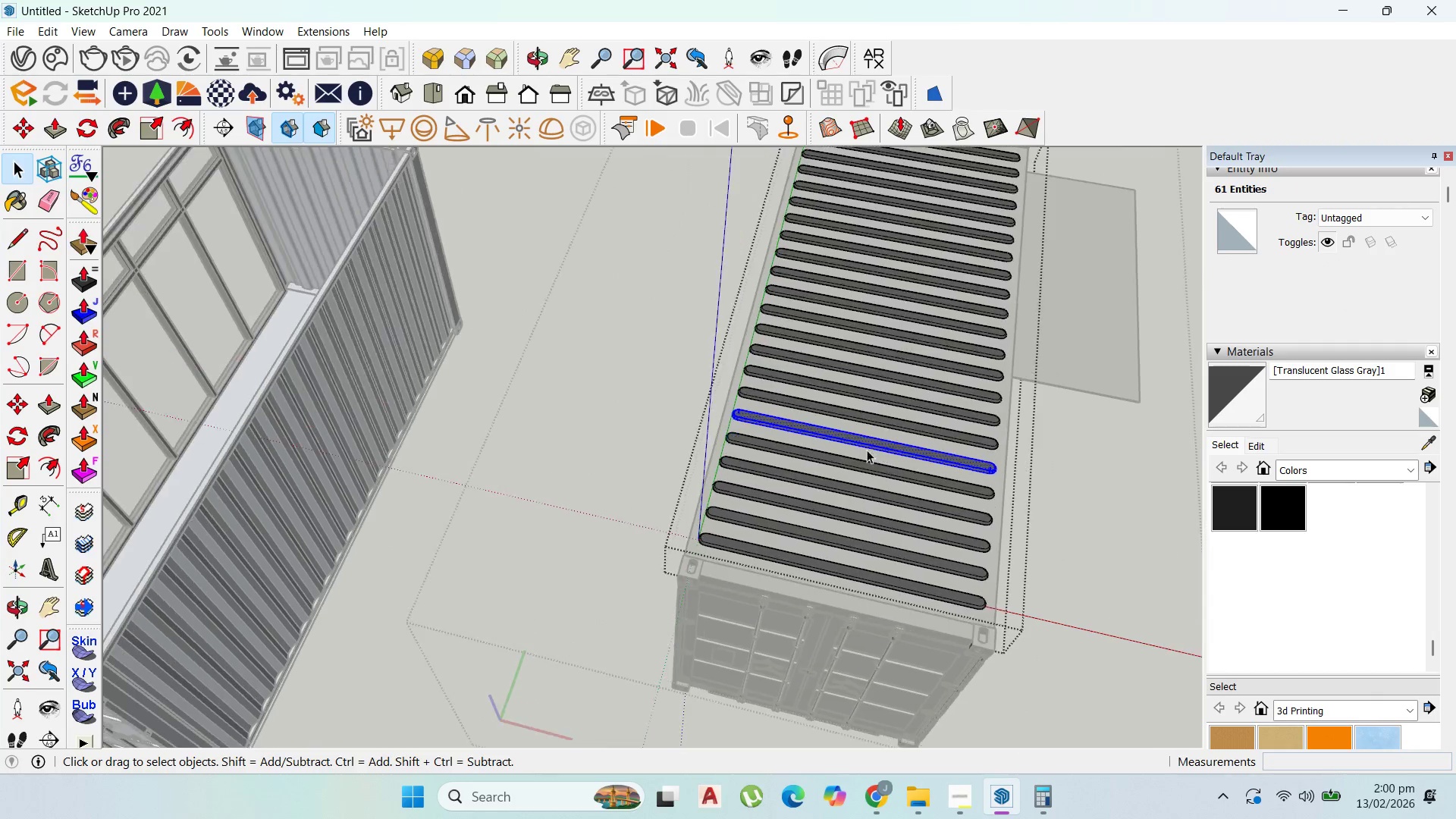 
key(Escape)
 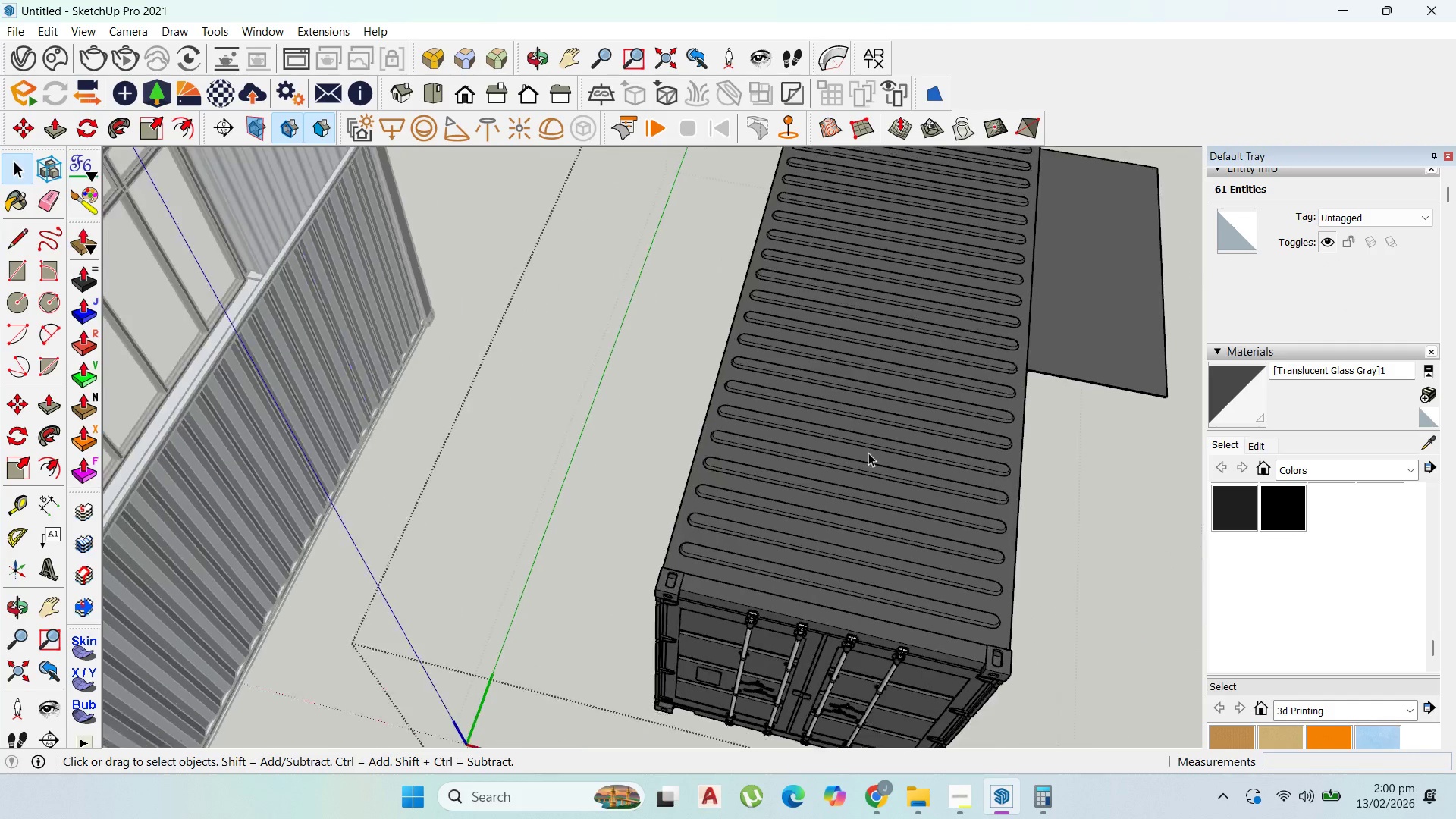 
key(Escape)
 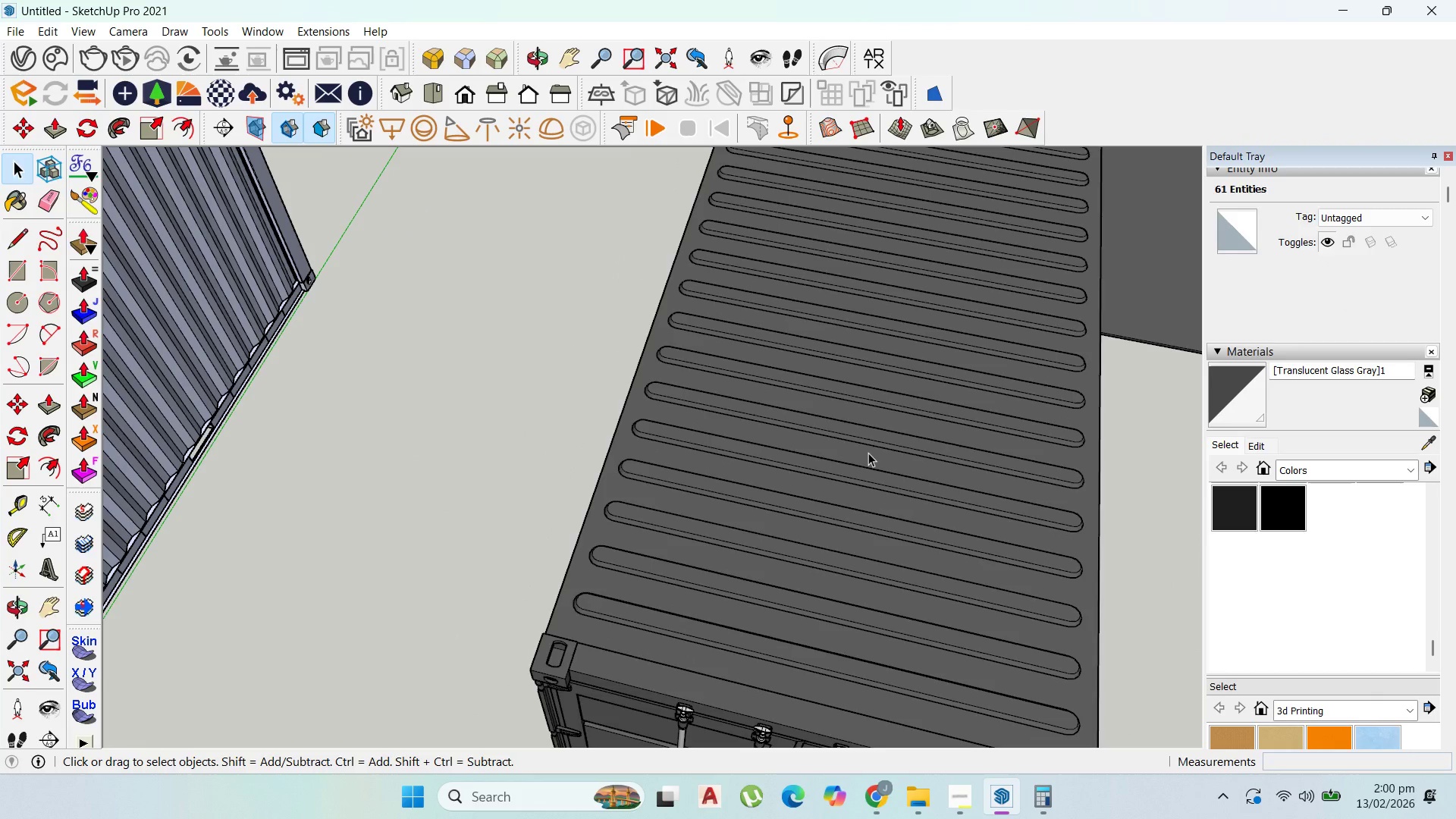 
double_click([868, 453])
 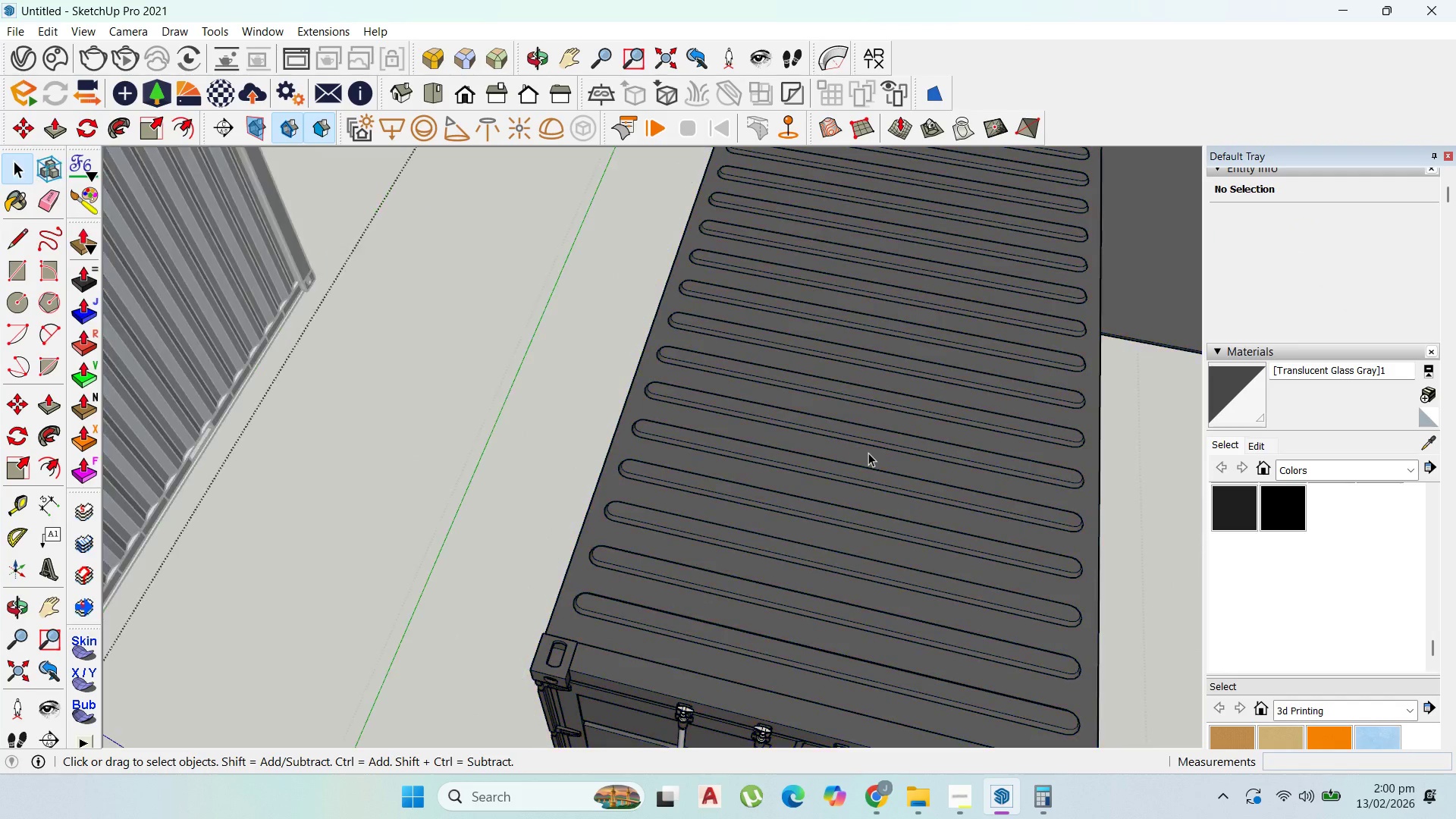 
scroll: coordinate [868, 453], scroll_direction: up, amount: 11.0
 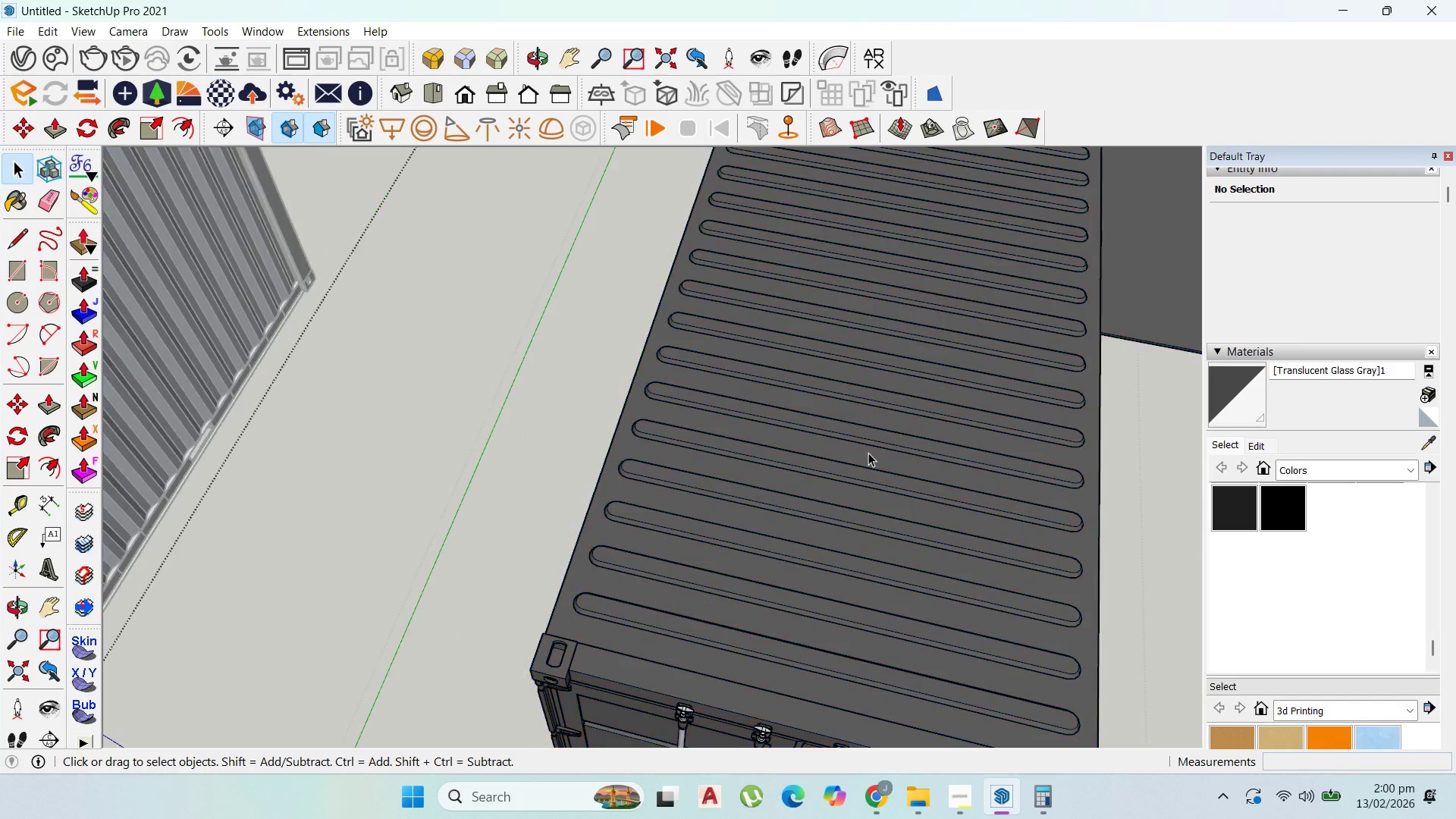 
triple_click([868, 453])
 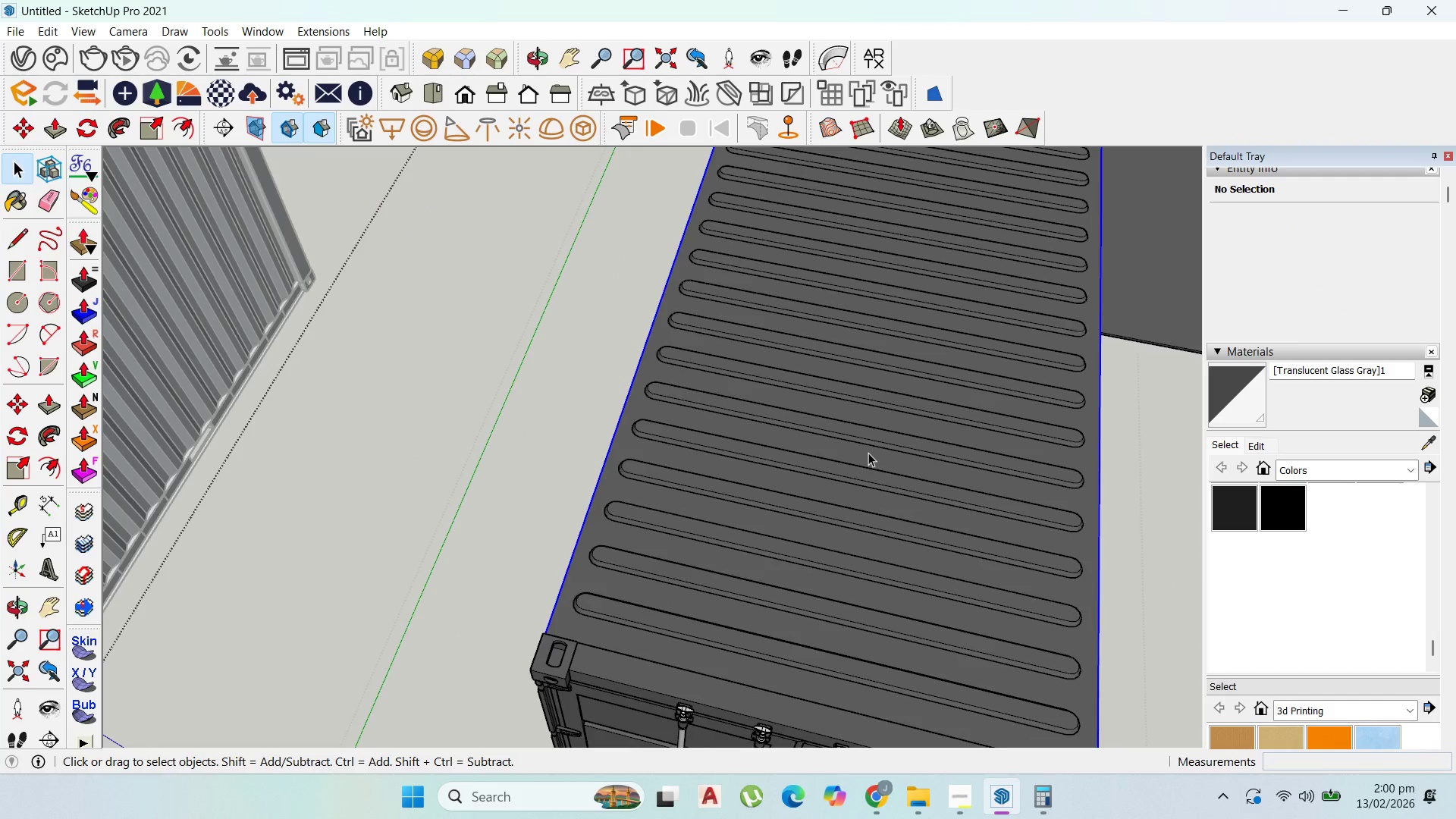 
triple_click([868, 453])
 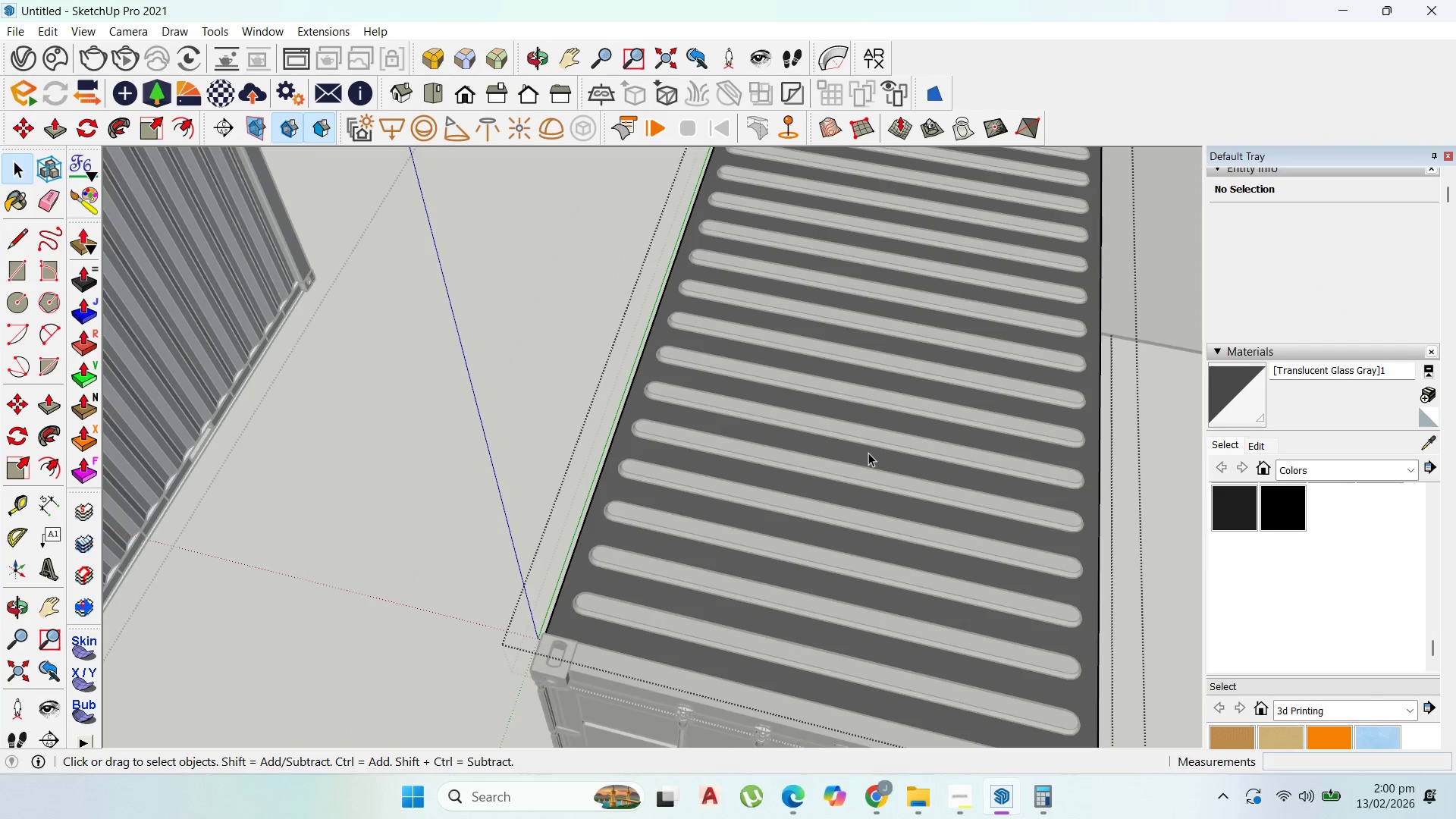 
left_click([868, 453])
 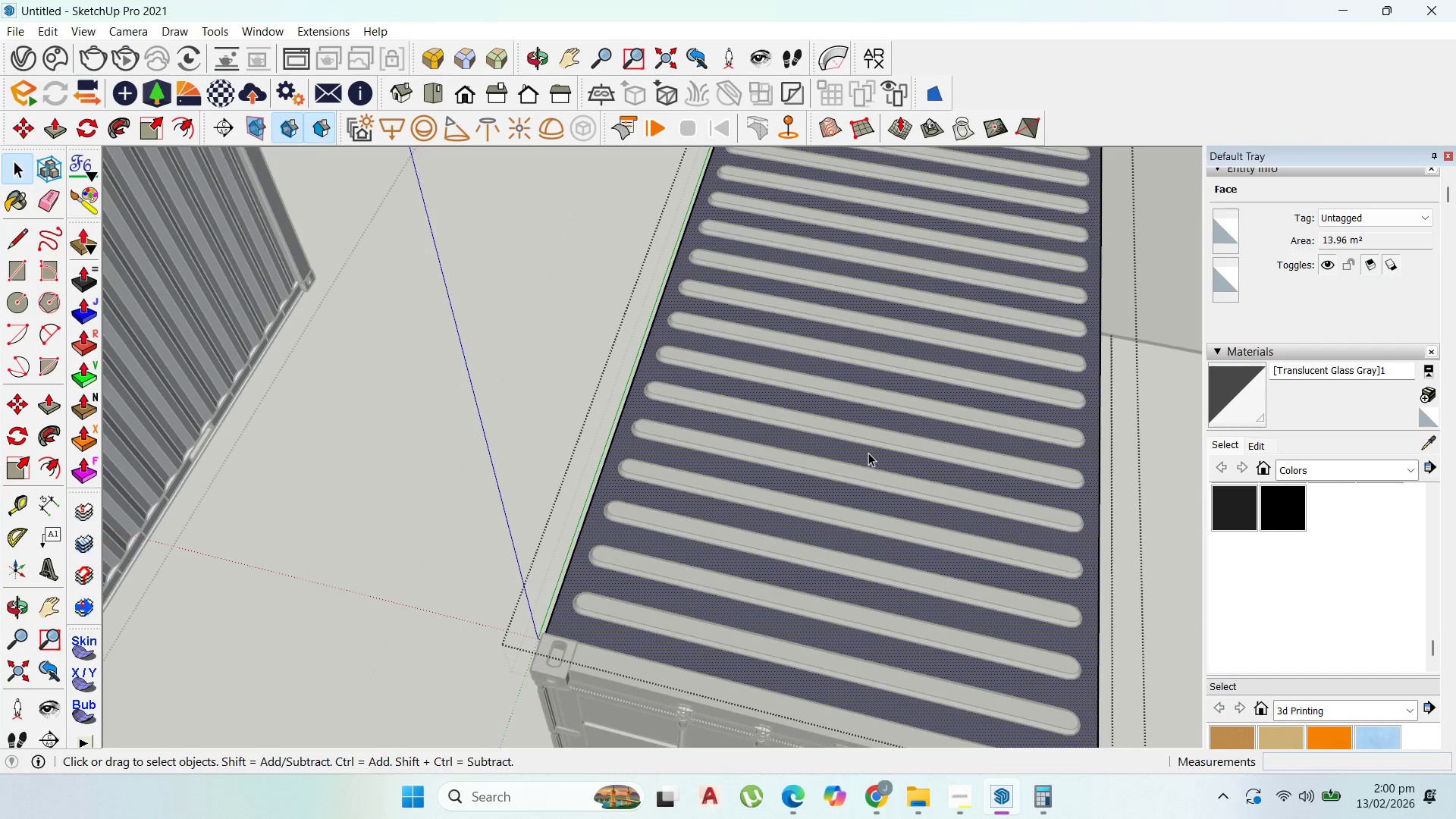 
key(Delete)
 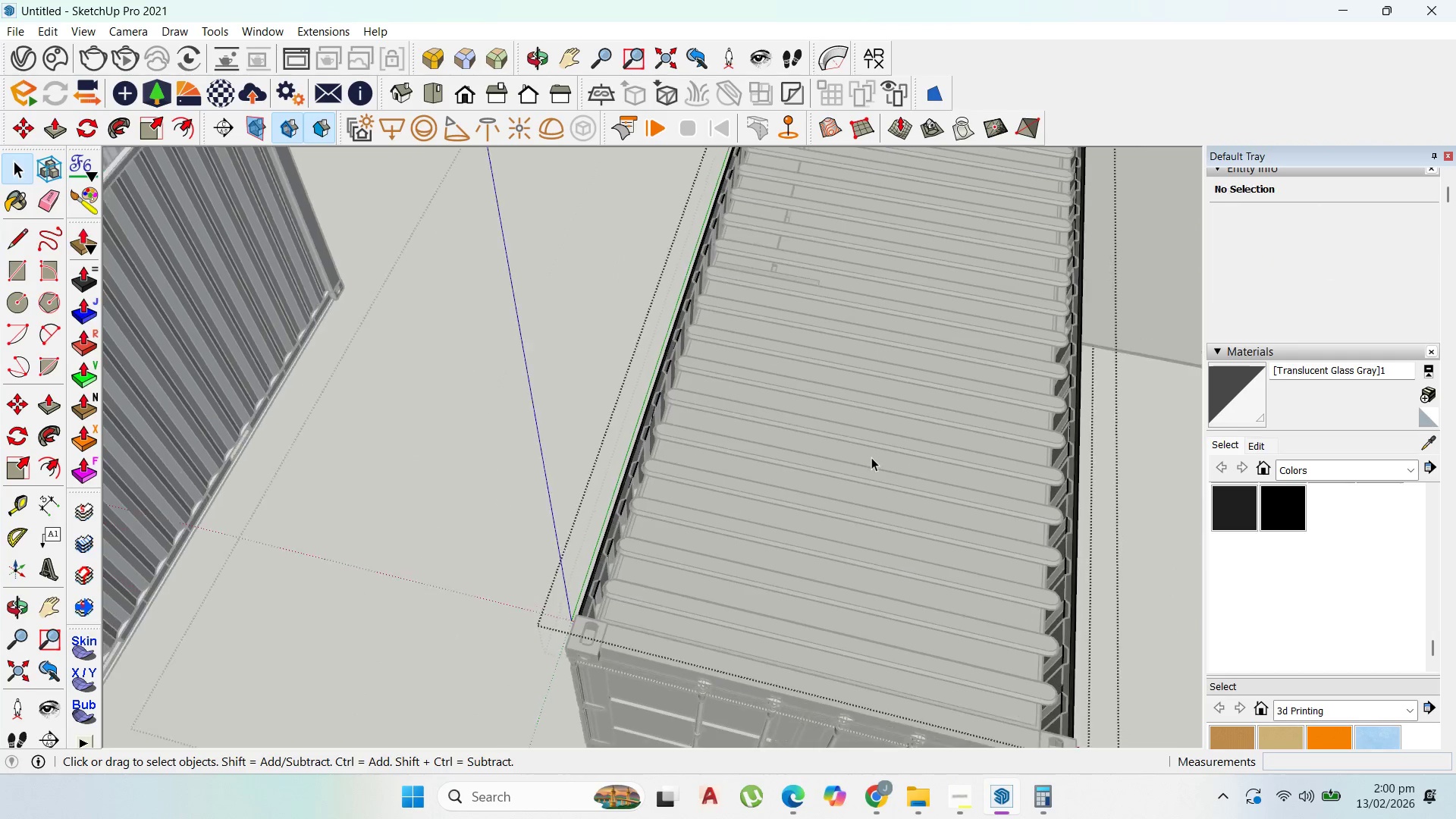 
key(Escape)
 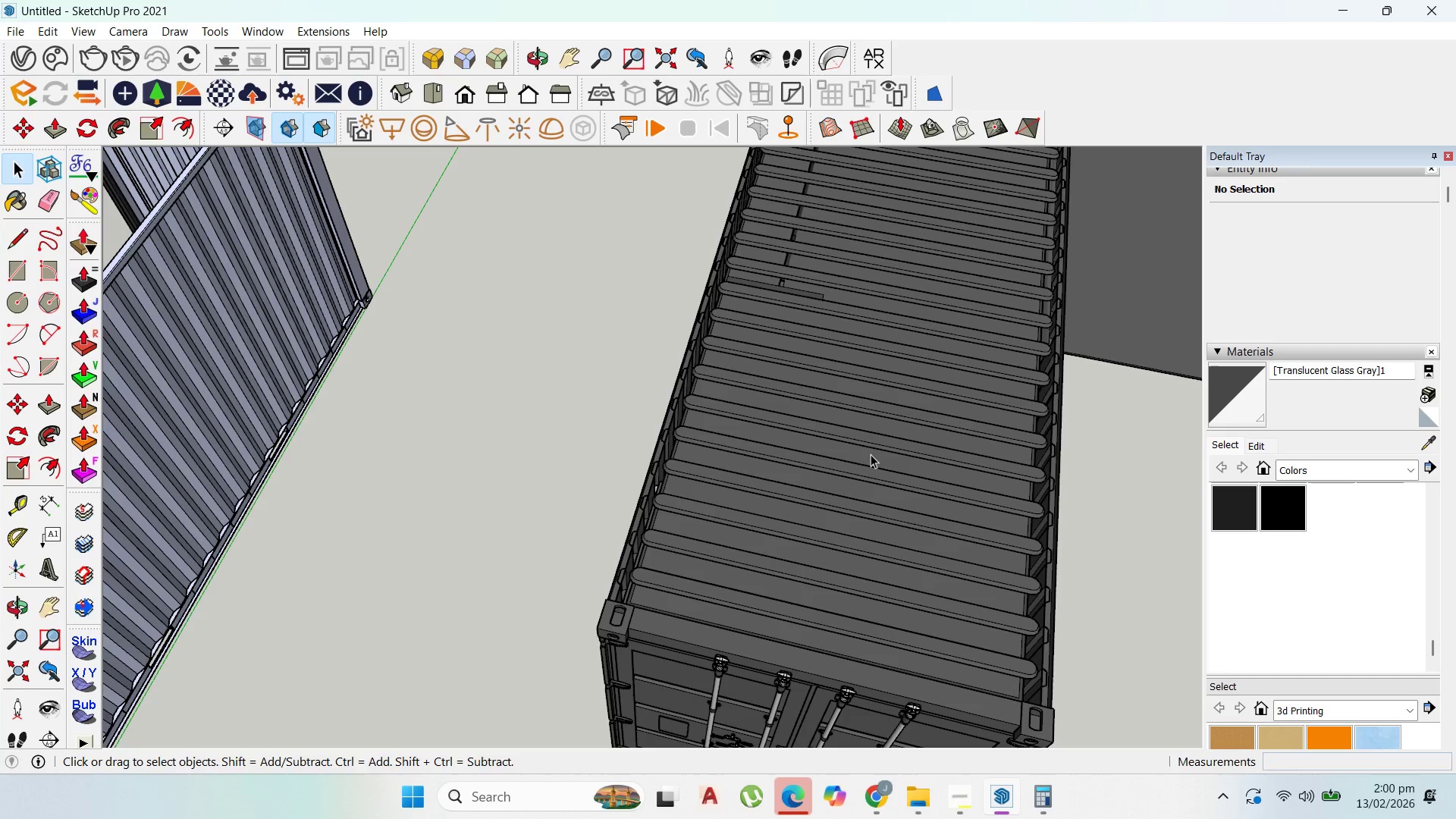 
key(Escape)
 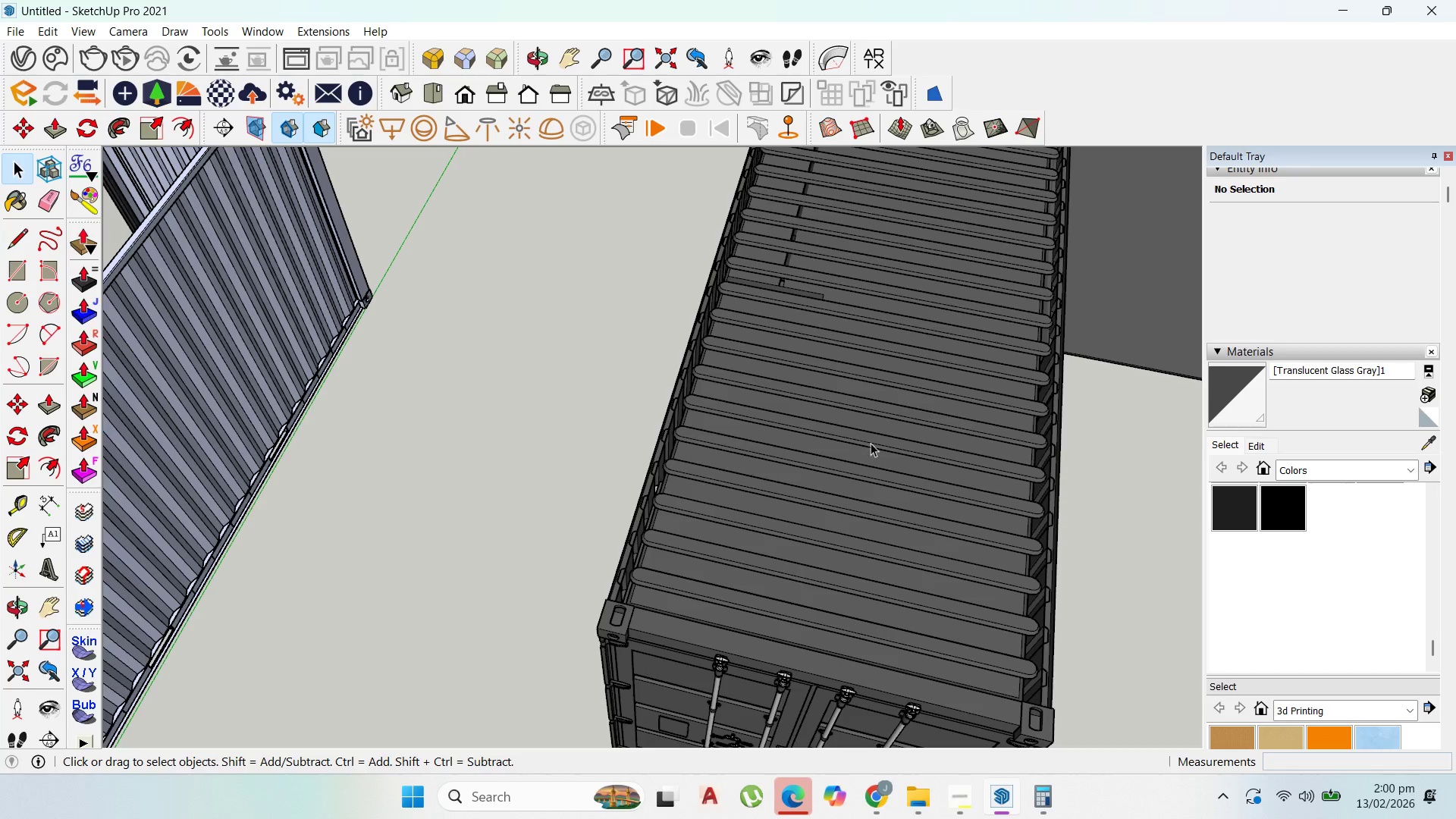 
scroll: coordinate [871, 457], scroll_direction: down, amount: 2.0
 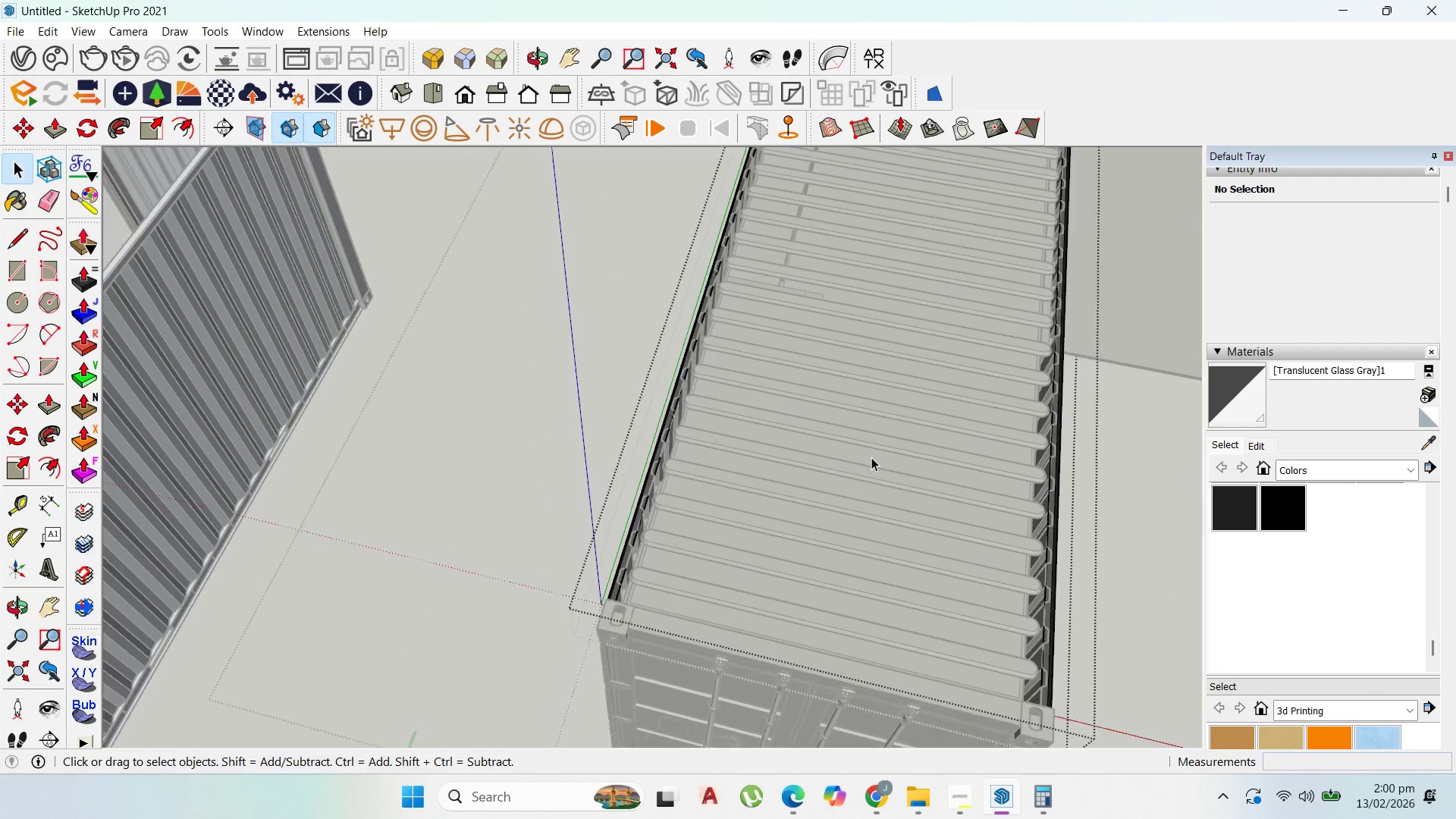 
key(Escape)
 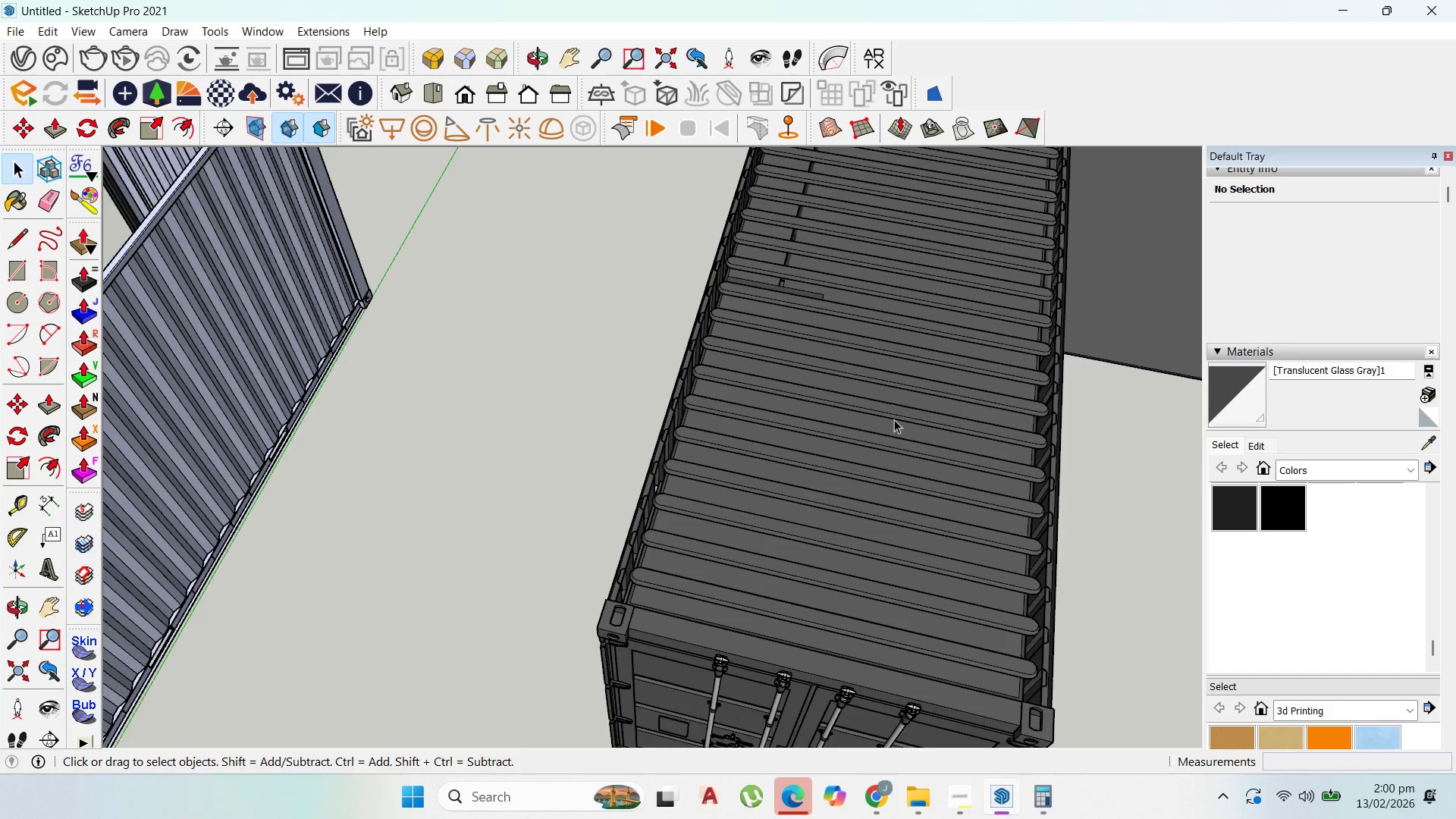 
scroll: coordinate [830, 493], scroll_direction: up, amount: 6.0
 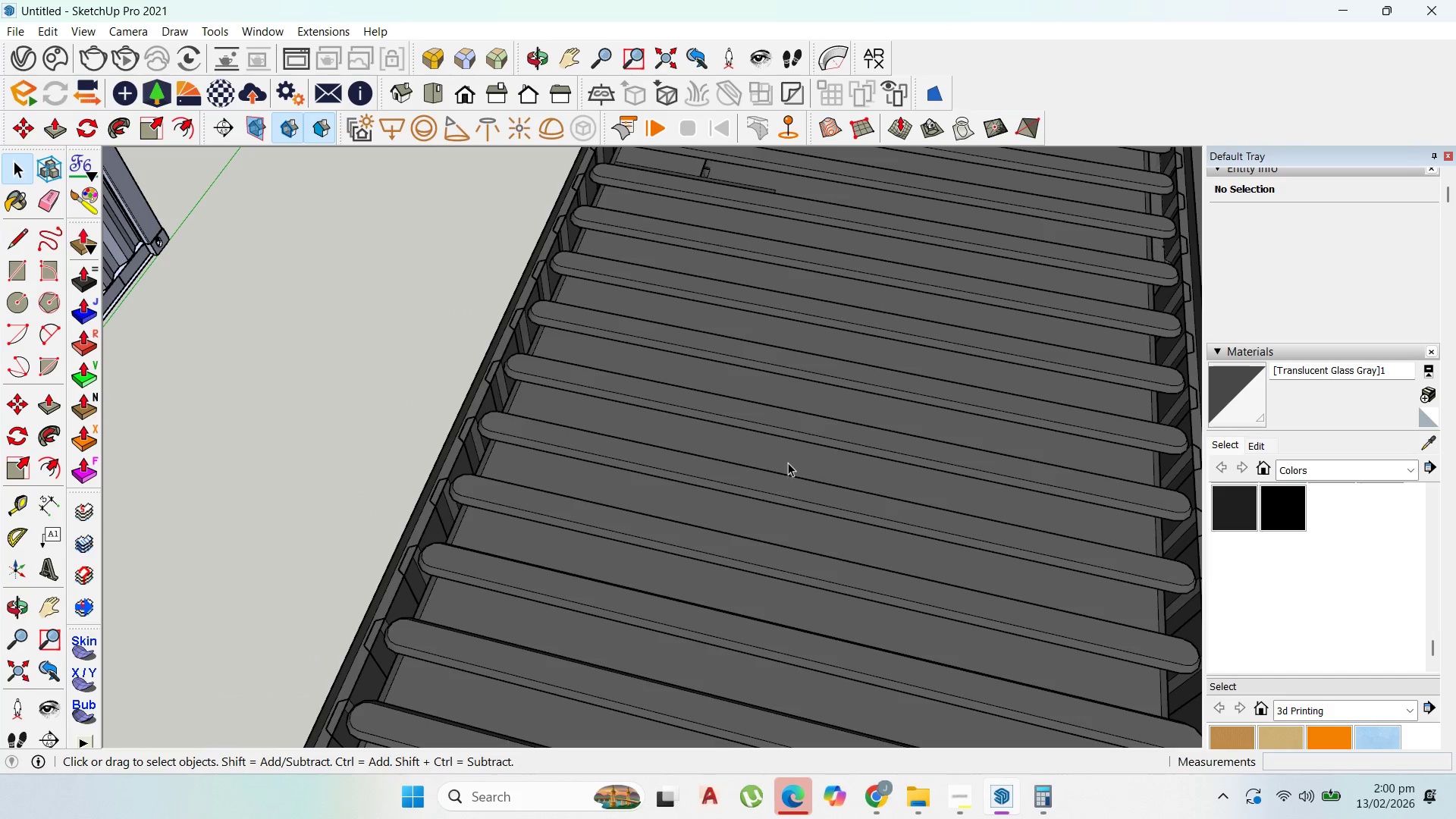 
double_click([787, 463])
 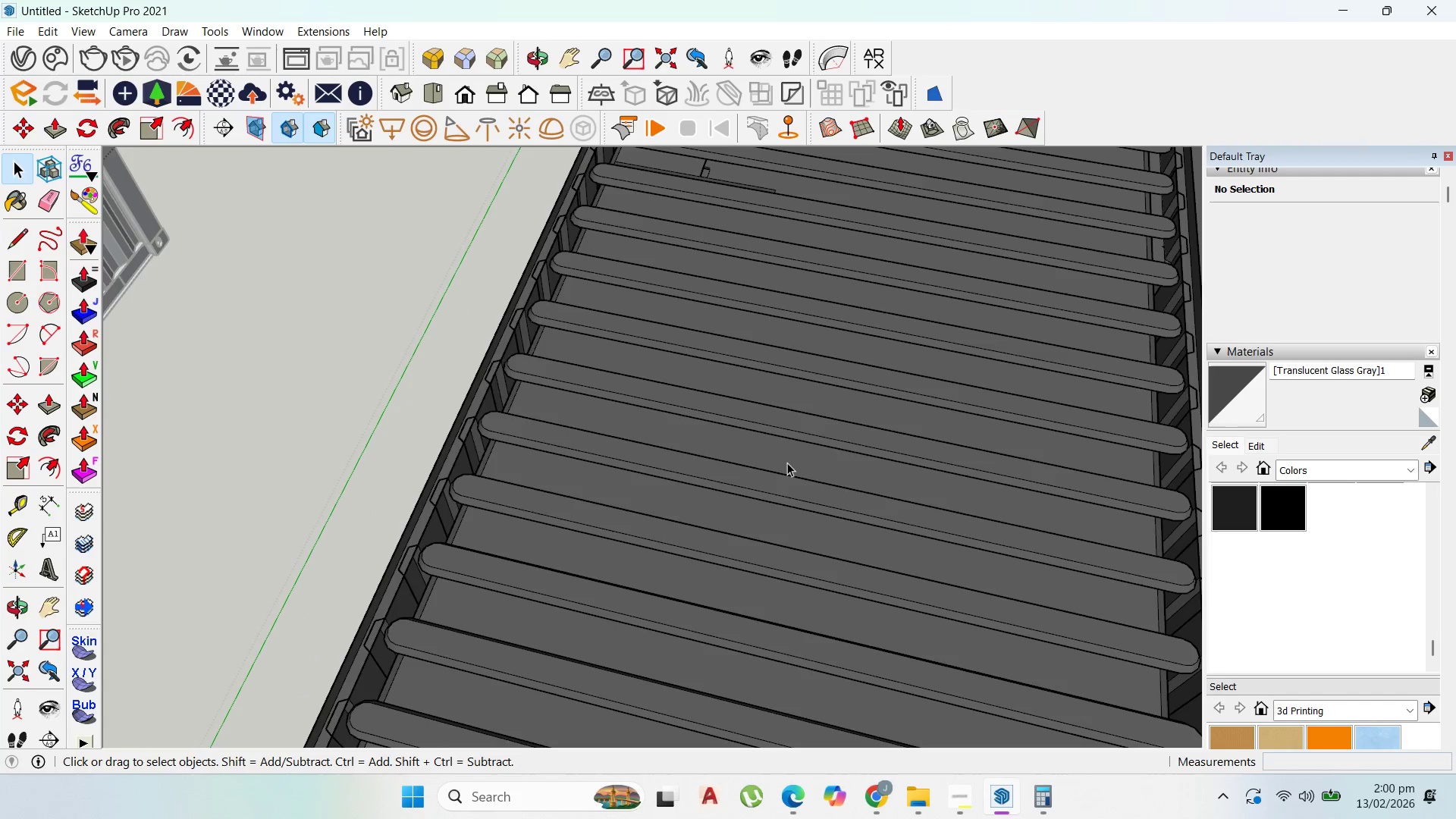 
triple_click([787, 463])
 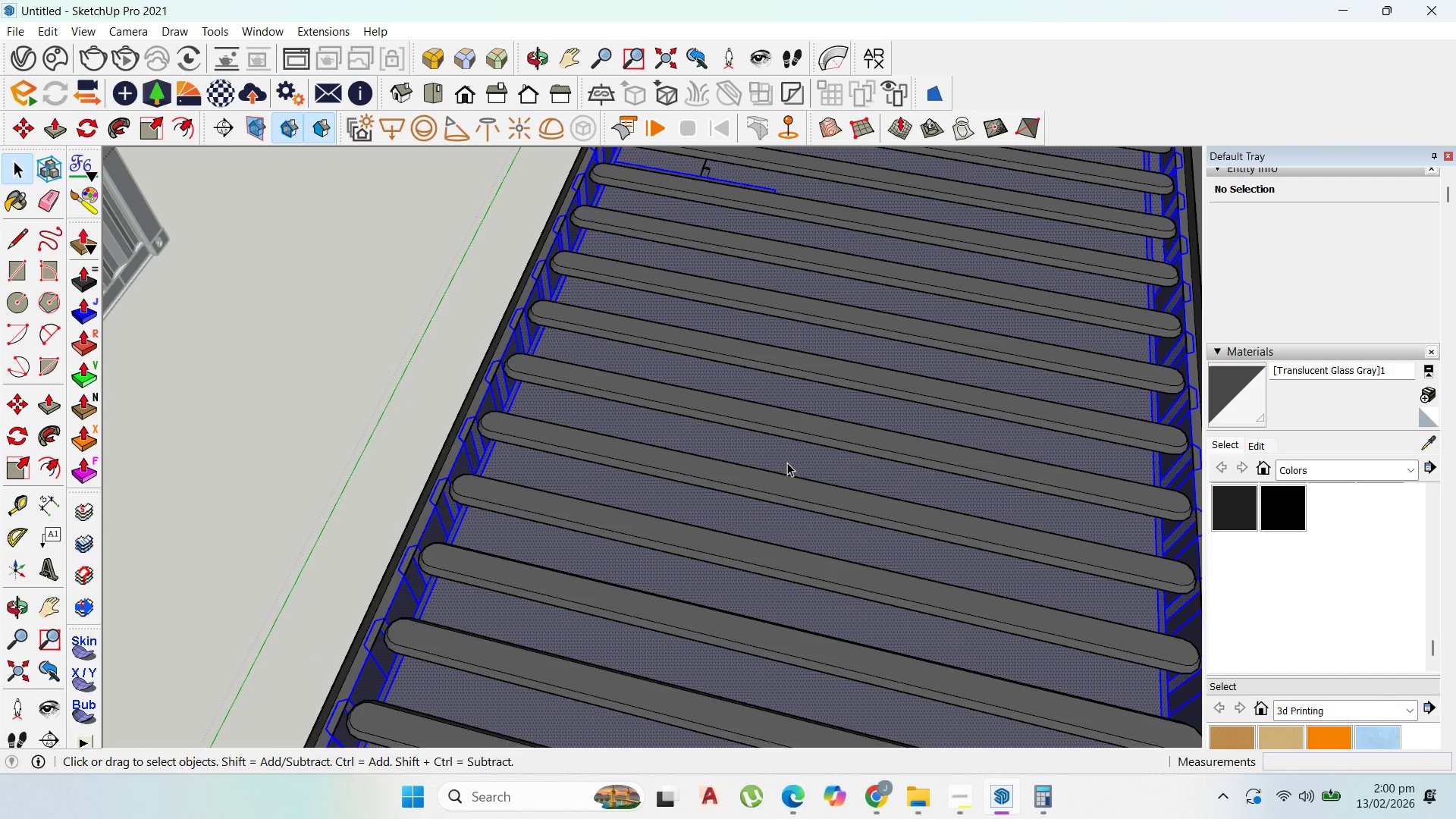 
triple_click([787, 463])
 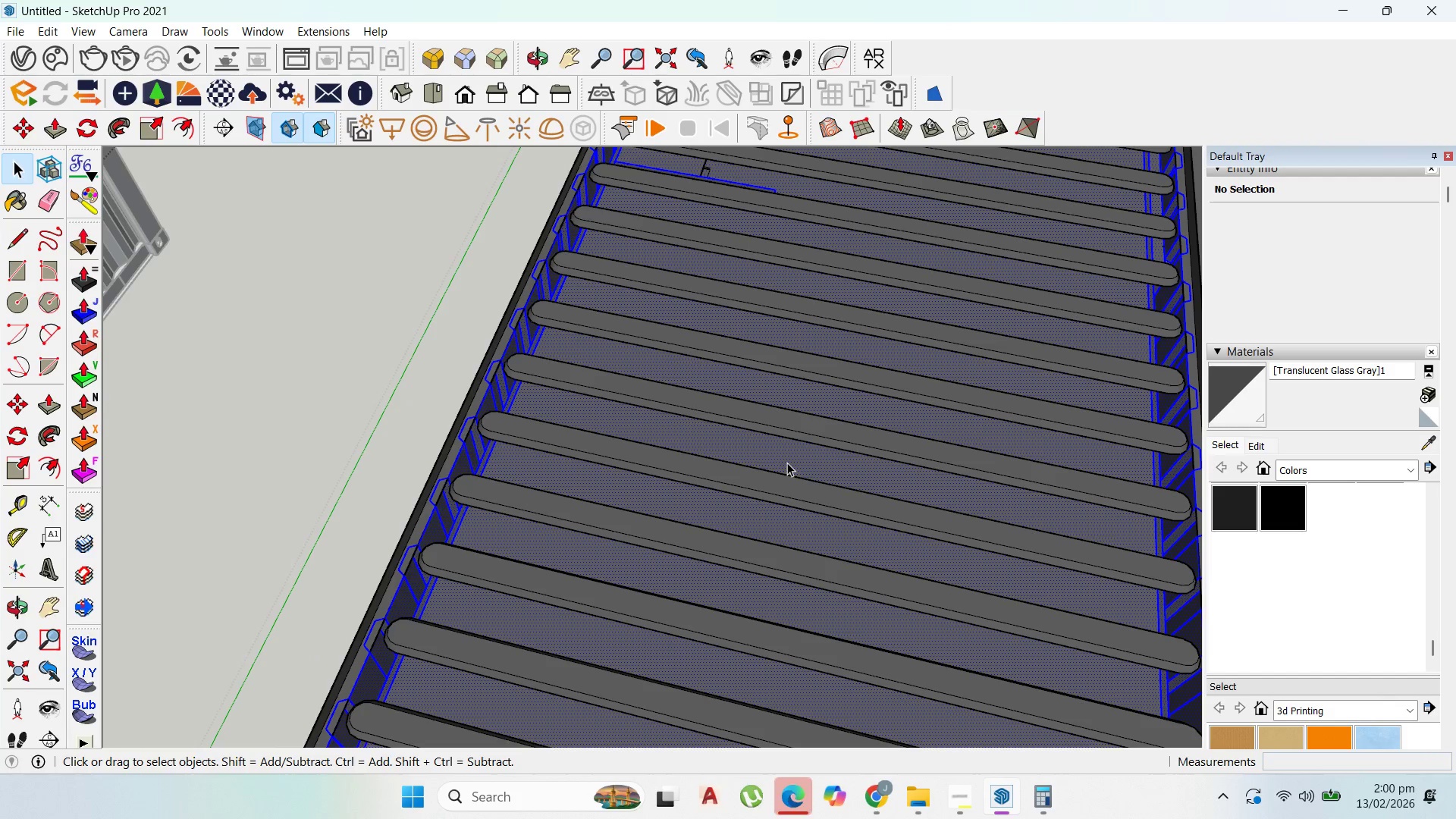 
triple_click([787, 463])
 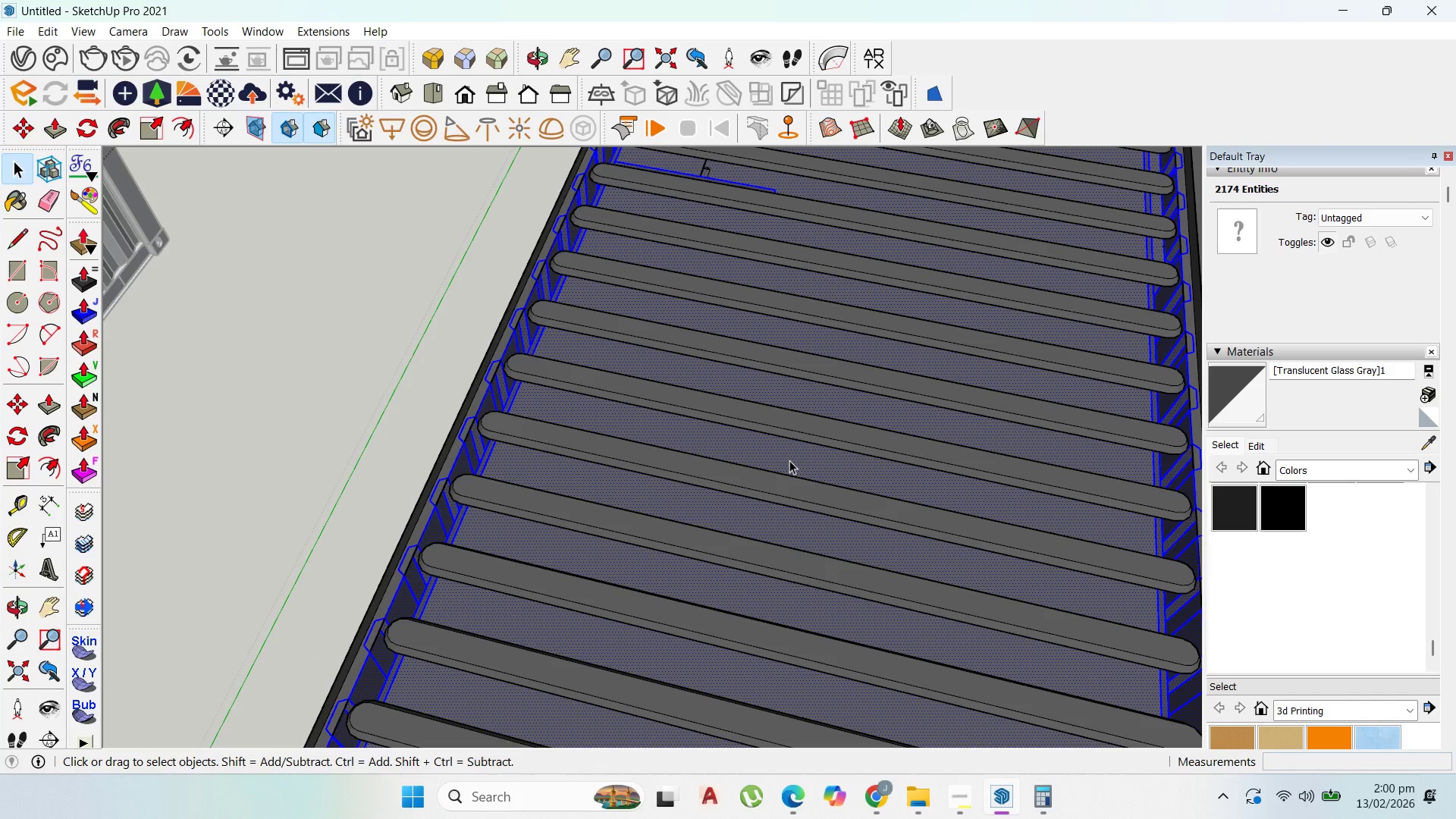 
left_click([789, 460])
 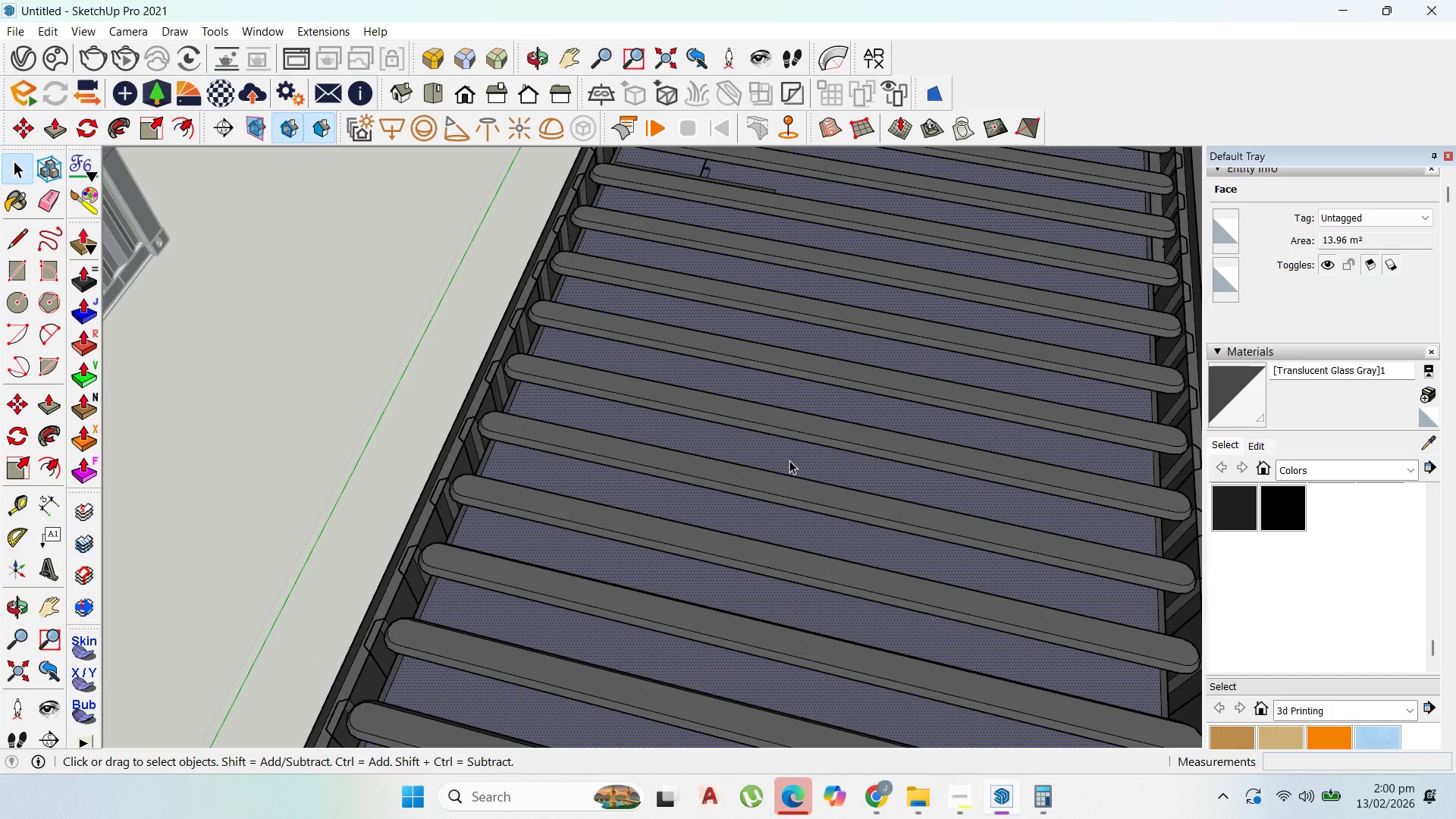 
key(Delete)
 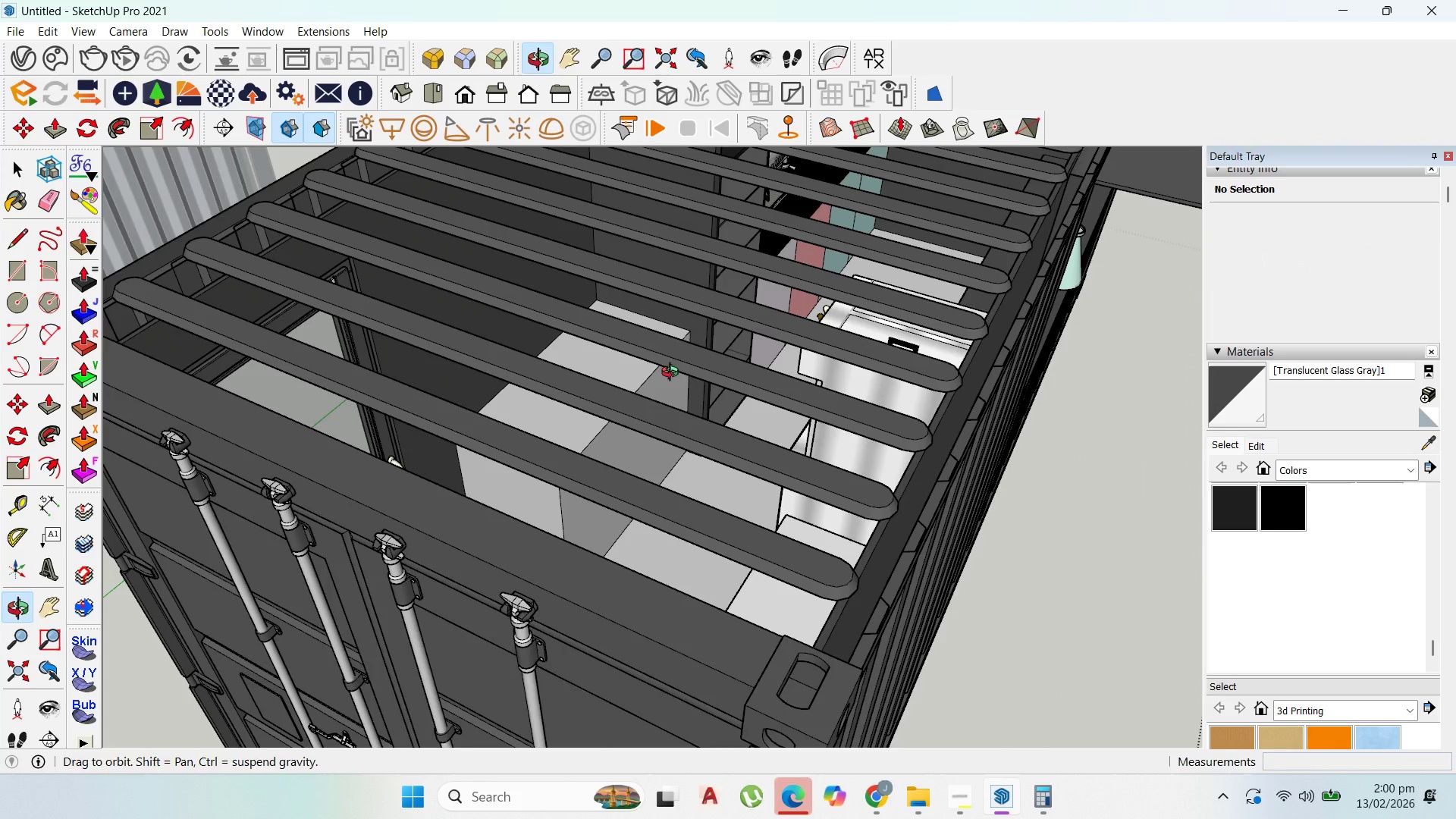 
scroll: coordinate [718, 515], scroll_direction: down, amount: 5.0
 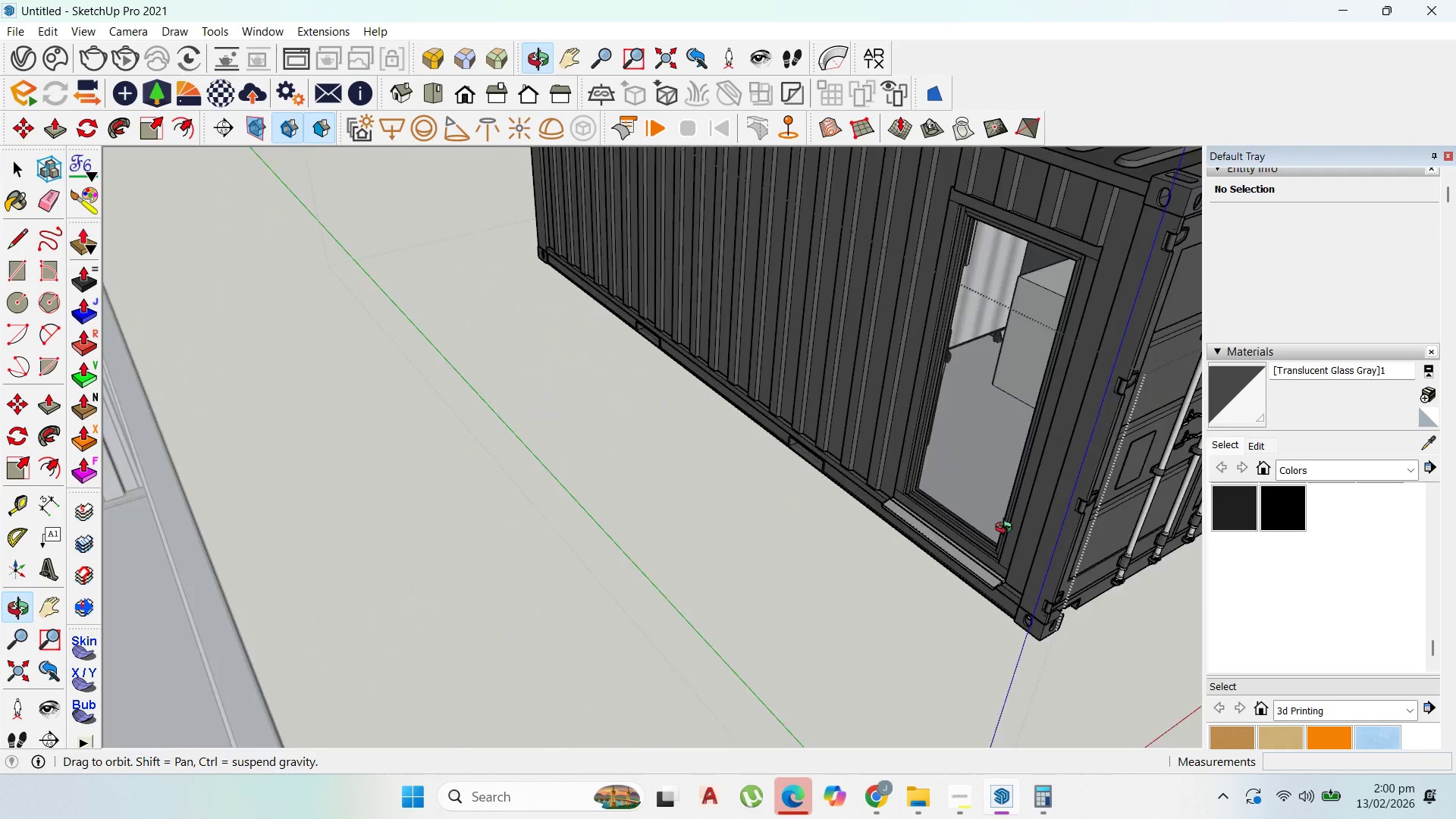 
scroll: coordinate [955, 315], scroll_direction: up, amount: 5.0
 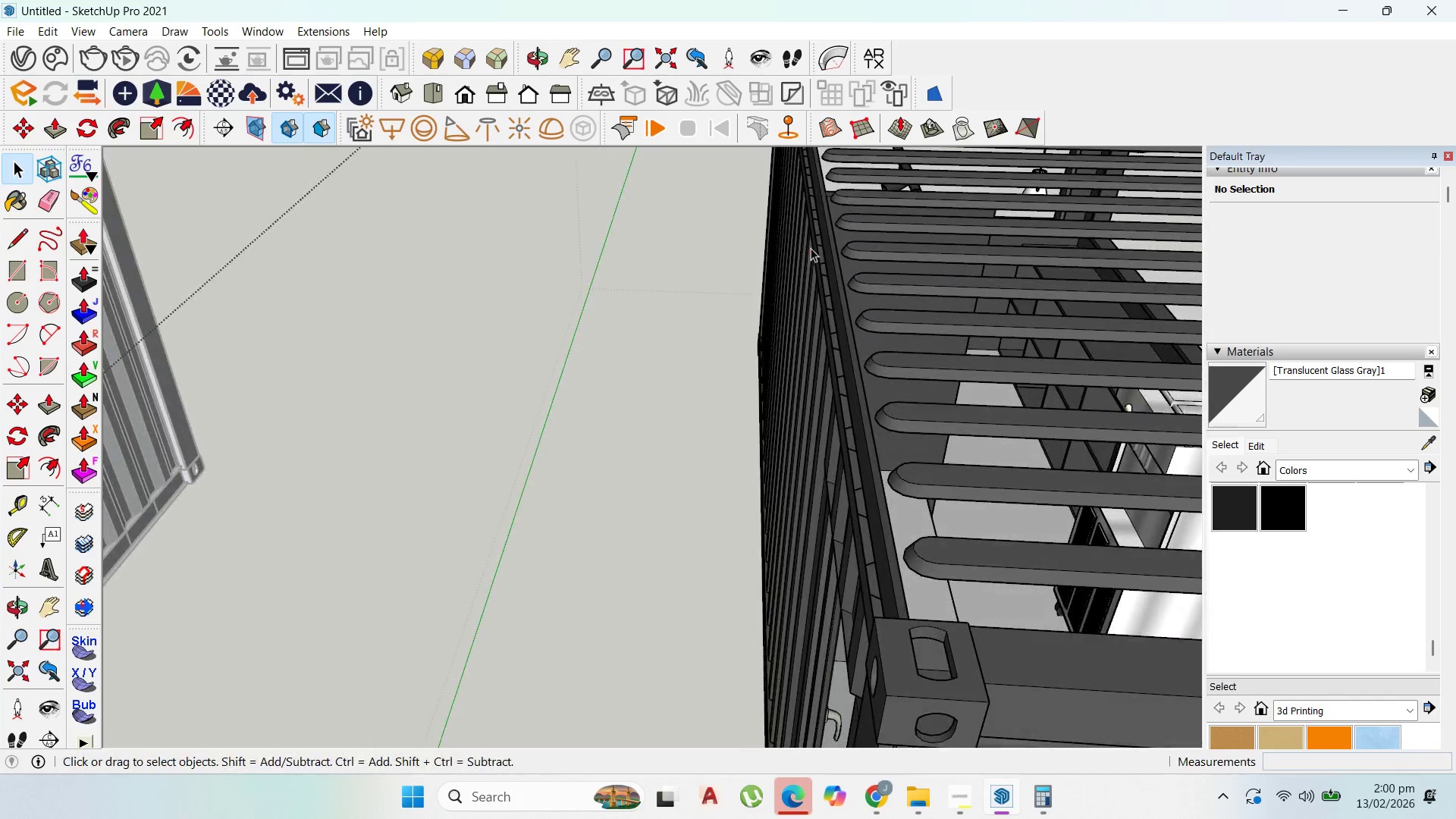 
scroll: coordinate [950, 324], scroll_direction: down, amount: 5.0
 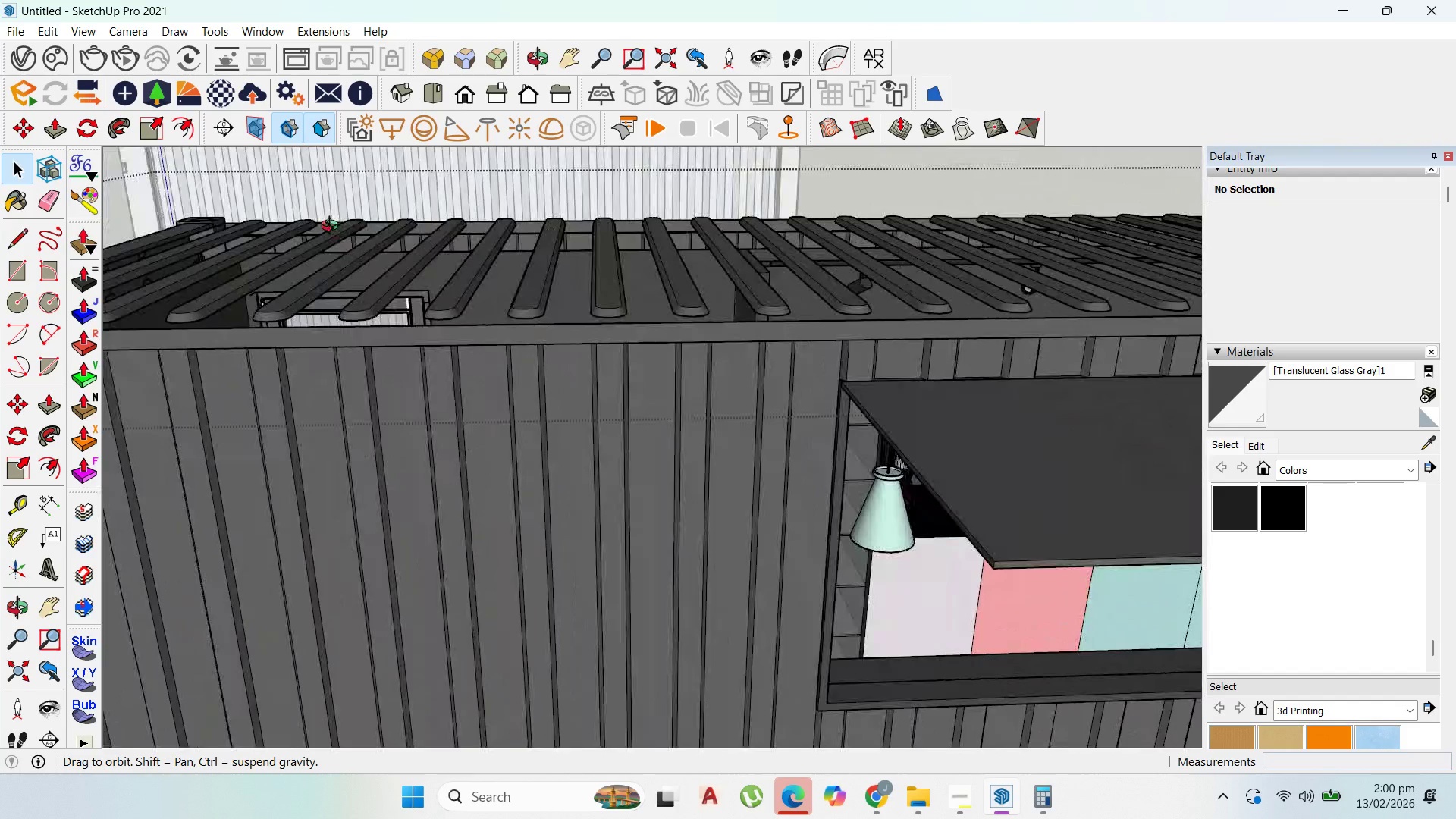 
scroll: coordinate [952, 647], scroll_direction: up, amount: 14.0
 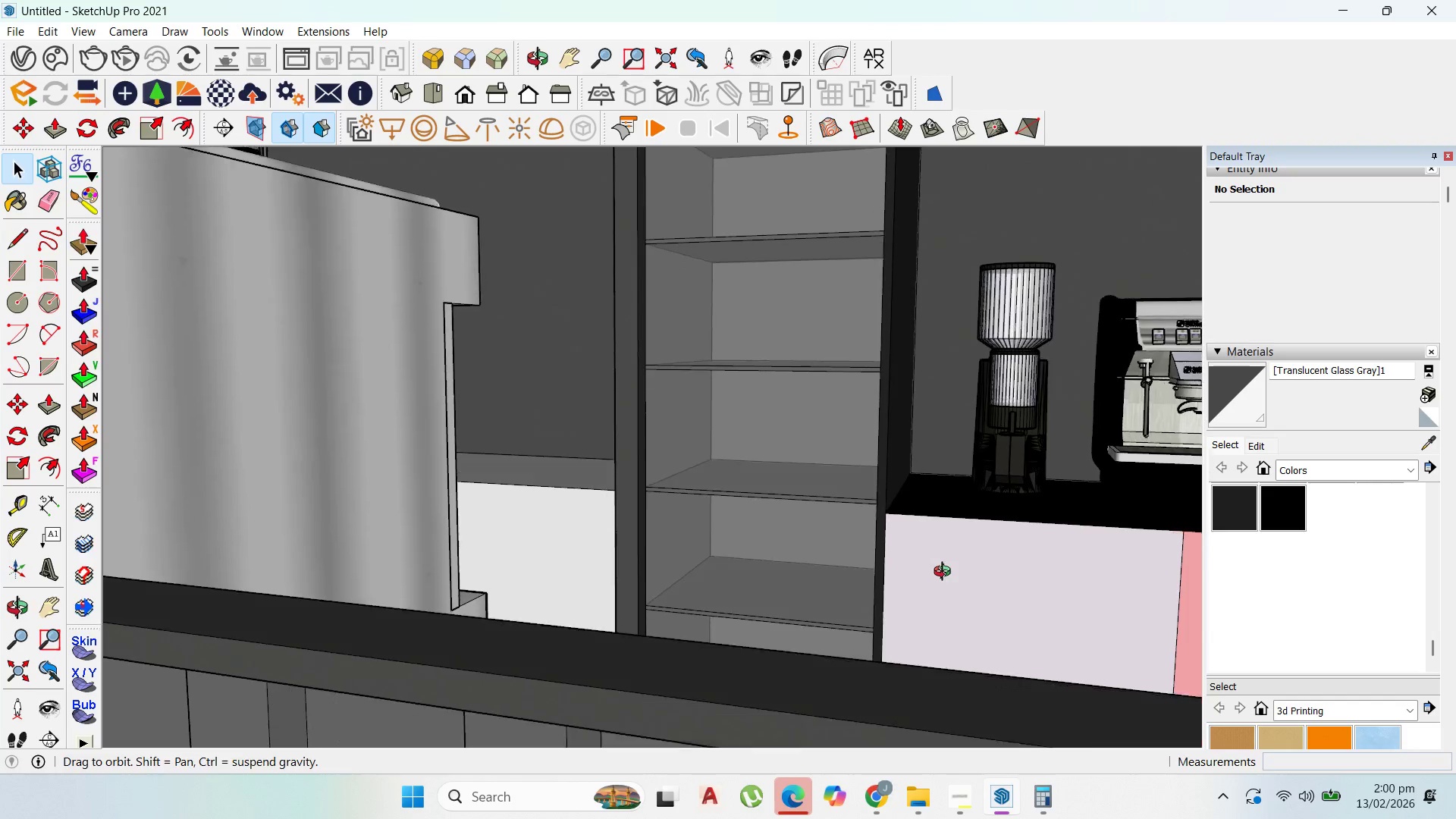 
scroll: coordinate [801, 645], scroll_direction: down, amount: 38.0
 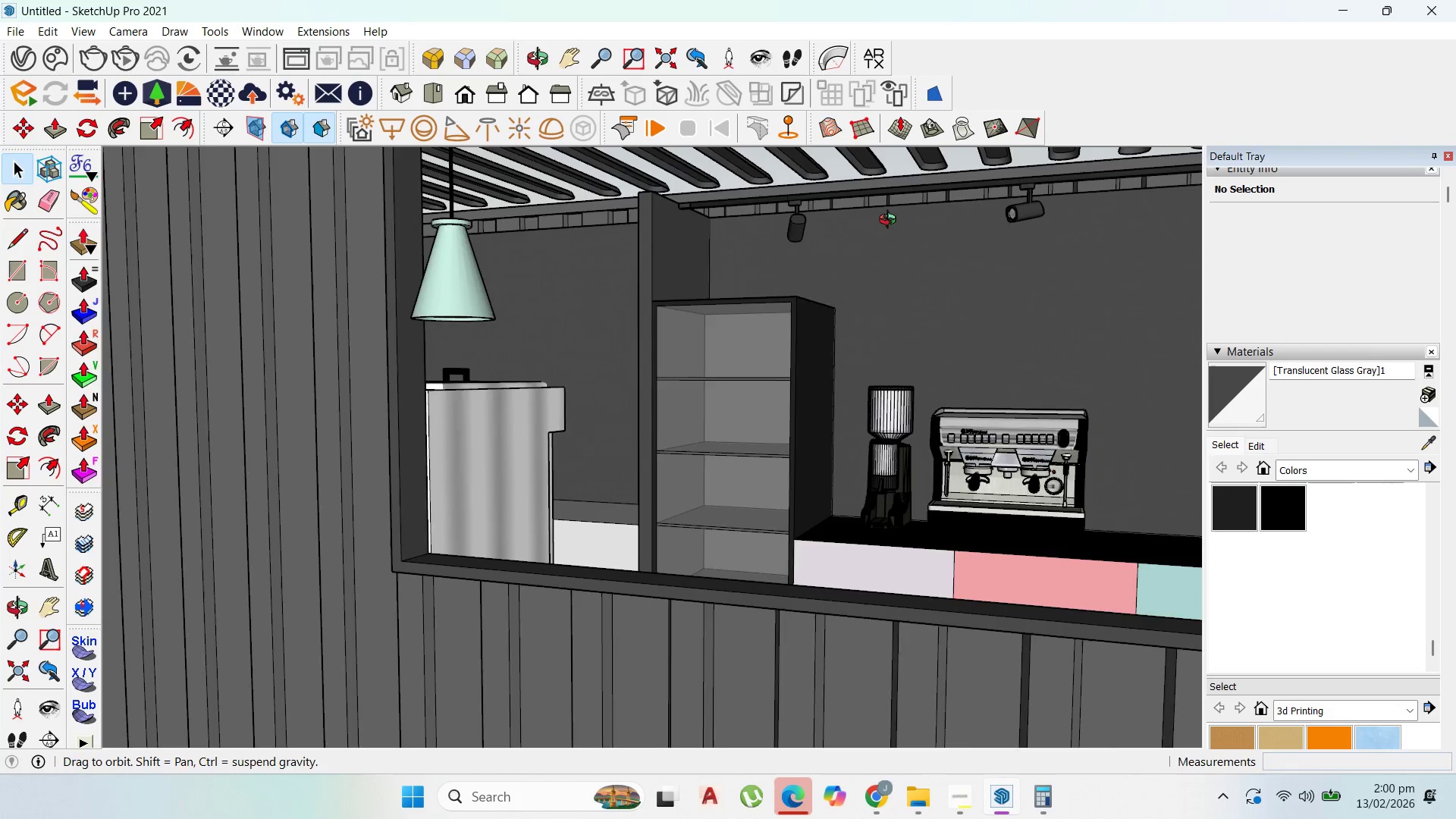 
scroll: coordinate [805, 209], scroll_direction: up, amount: 5.0
 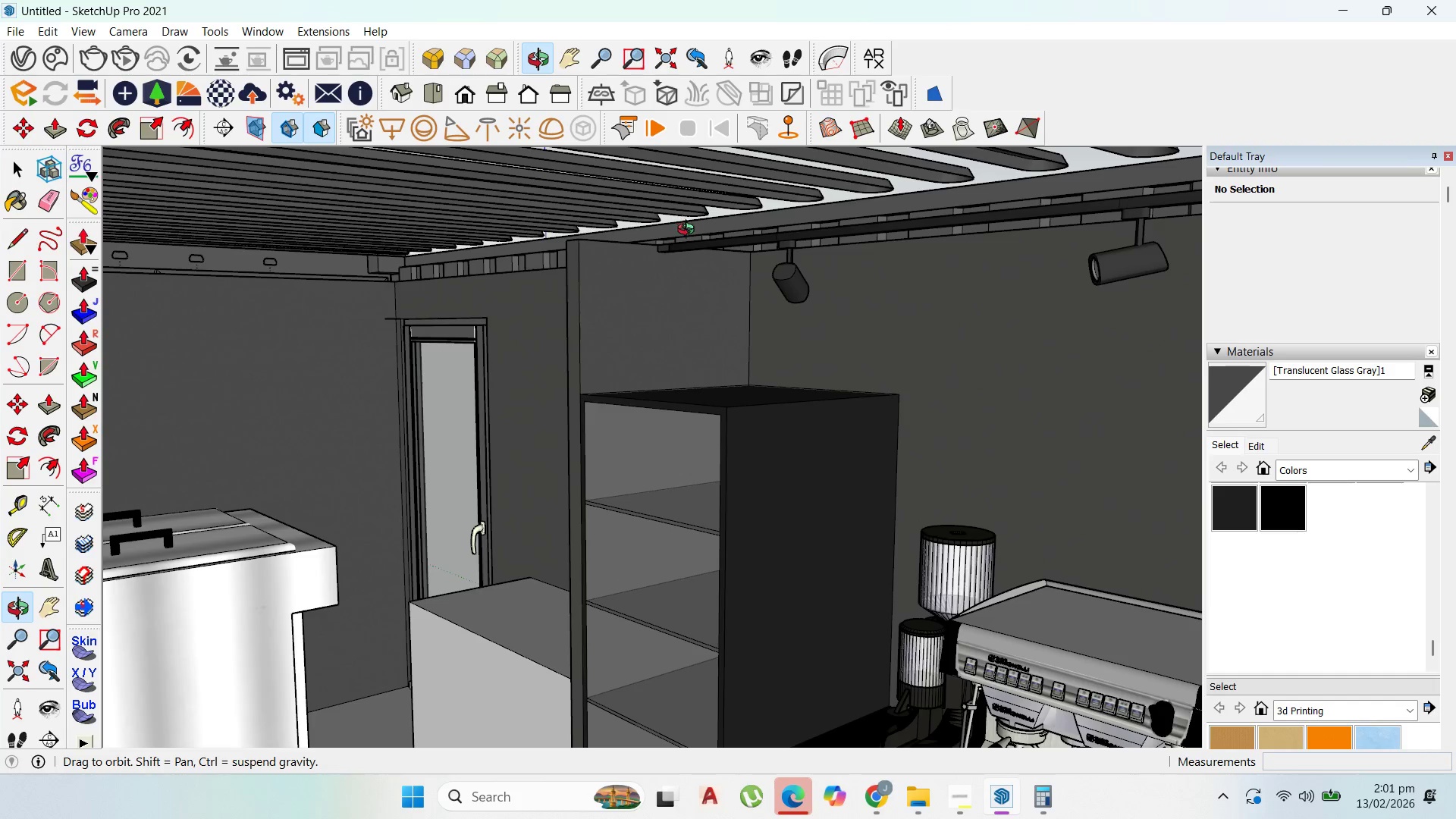 
scroll: coordinate [834, 340], scroll_direction: down, amount: 18.0
 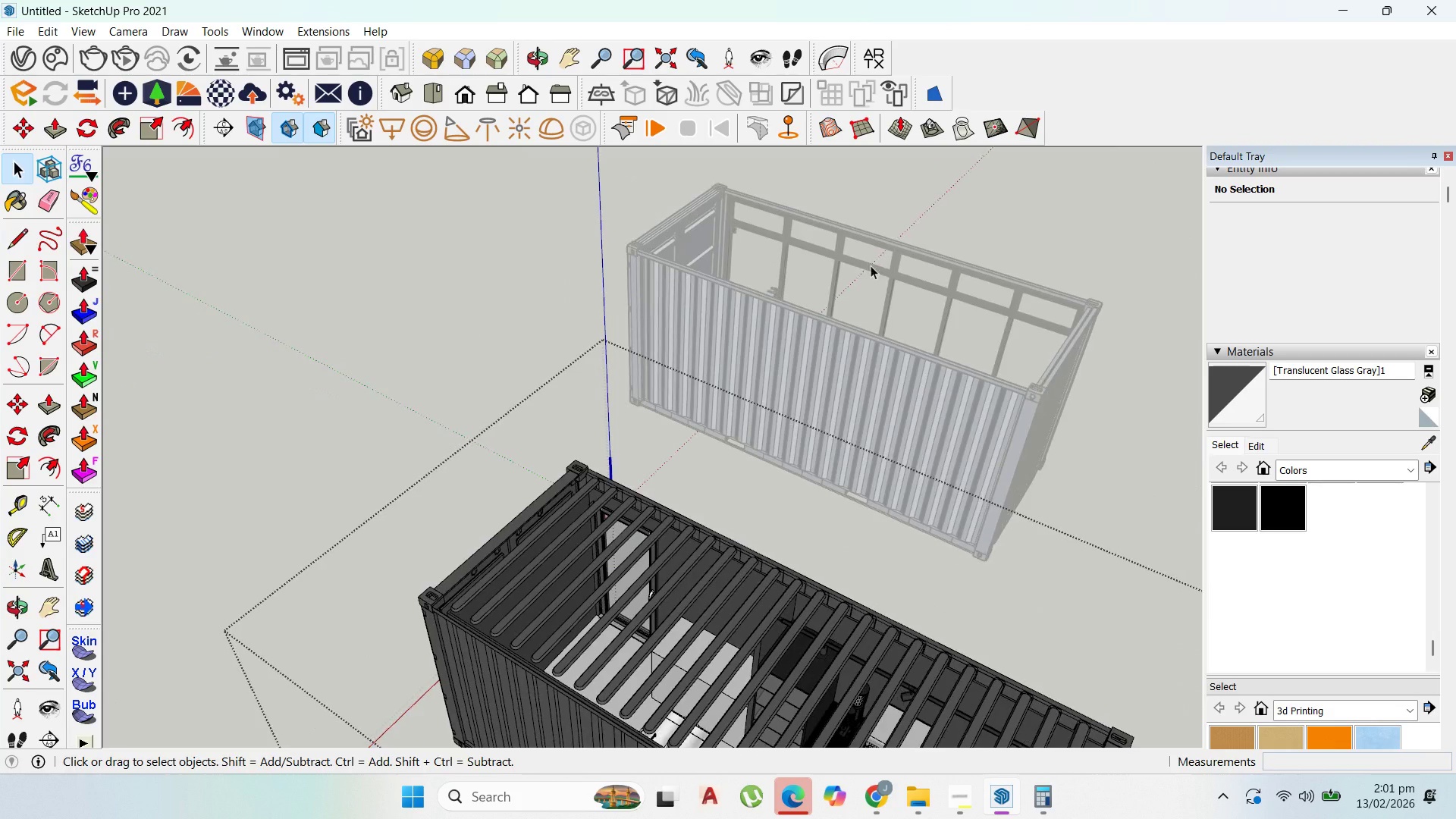 
key(Escape)
 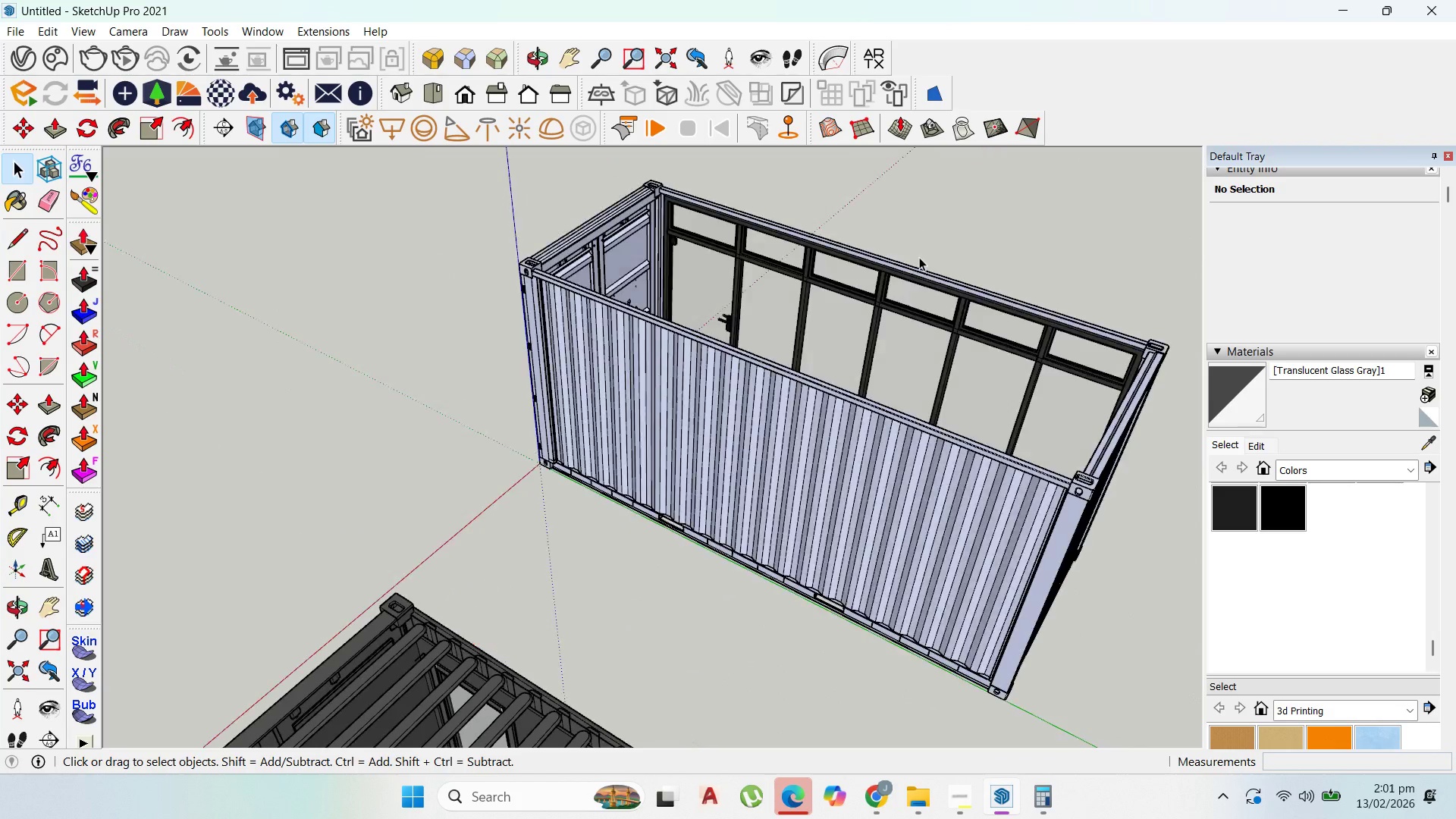 
key(Escape)
 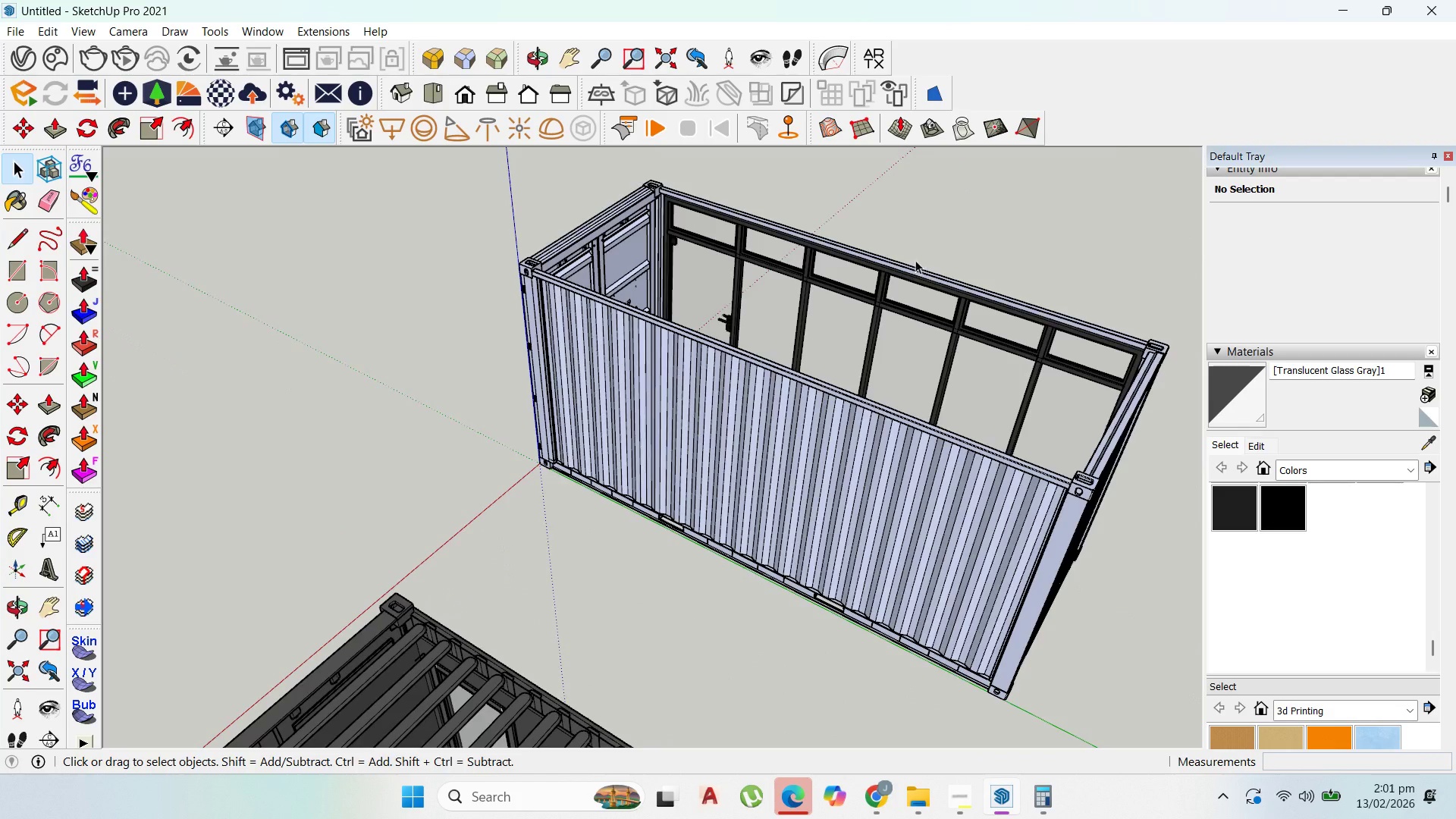 
key(Escape)
 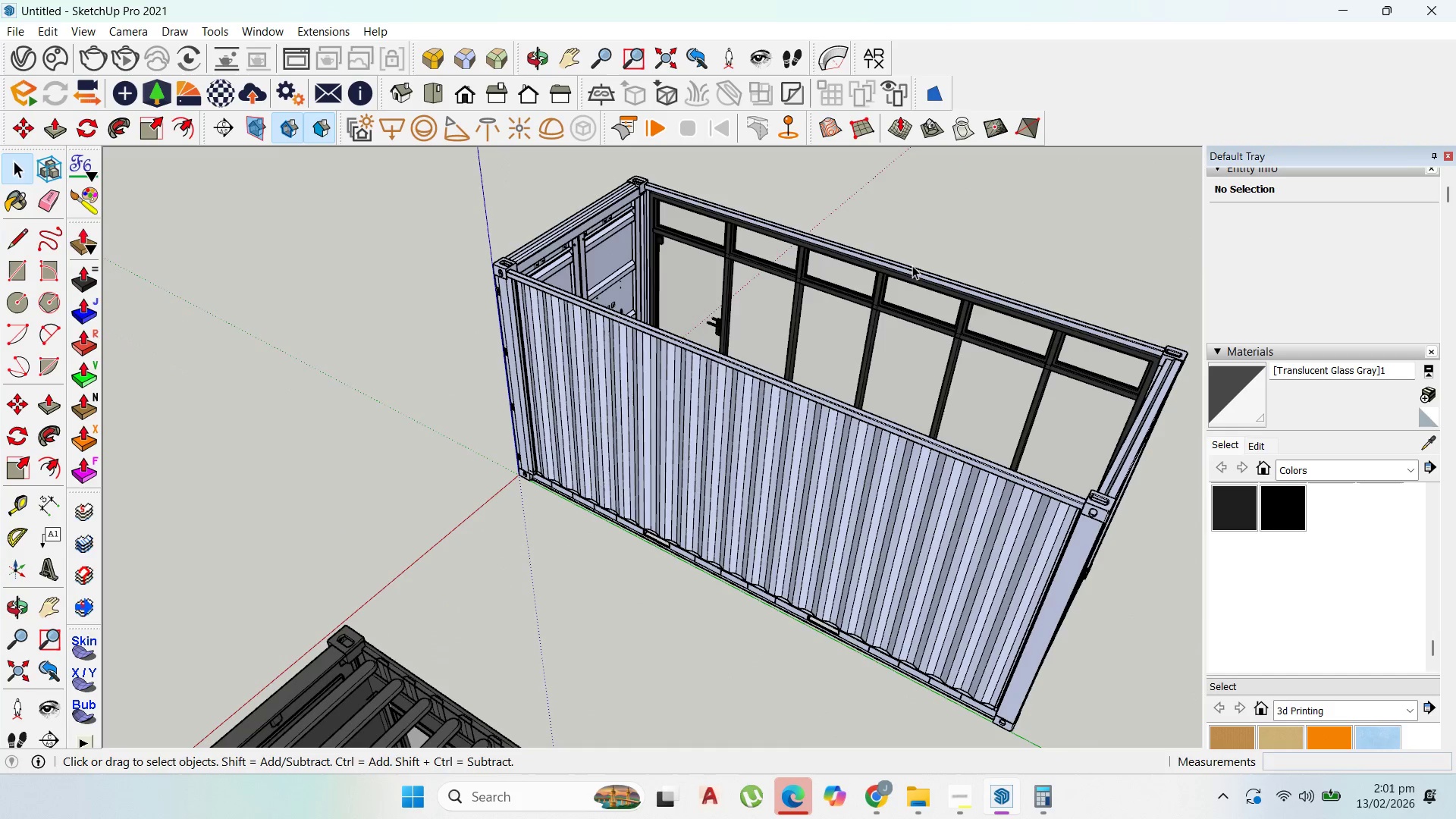 
key(Escape)
 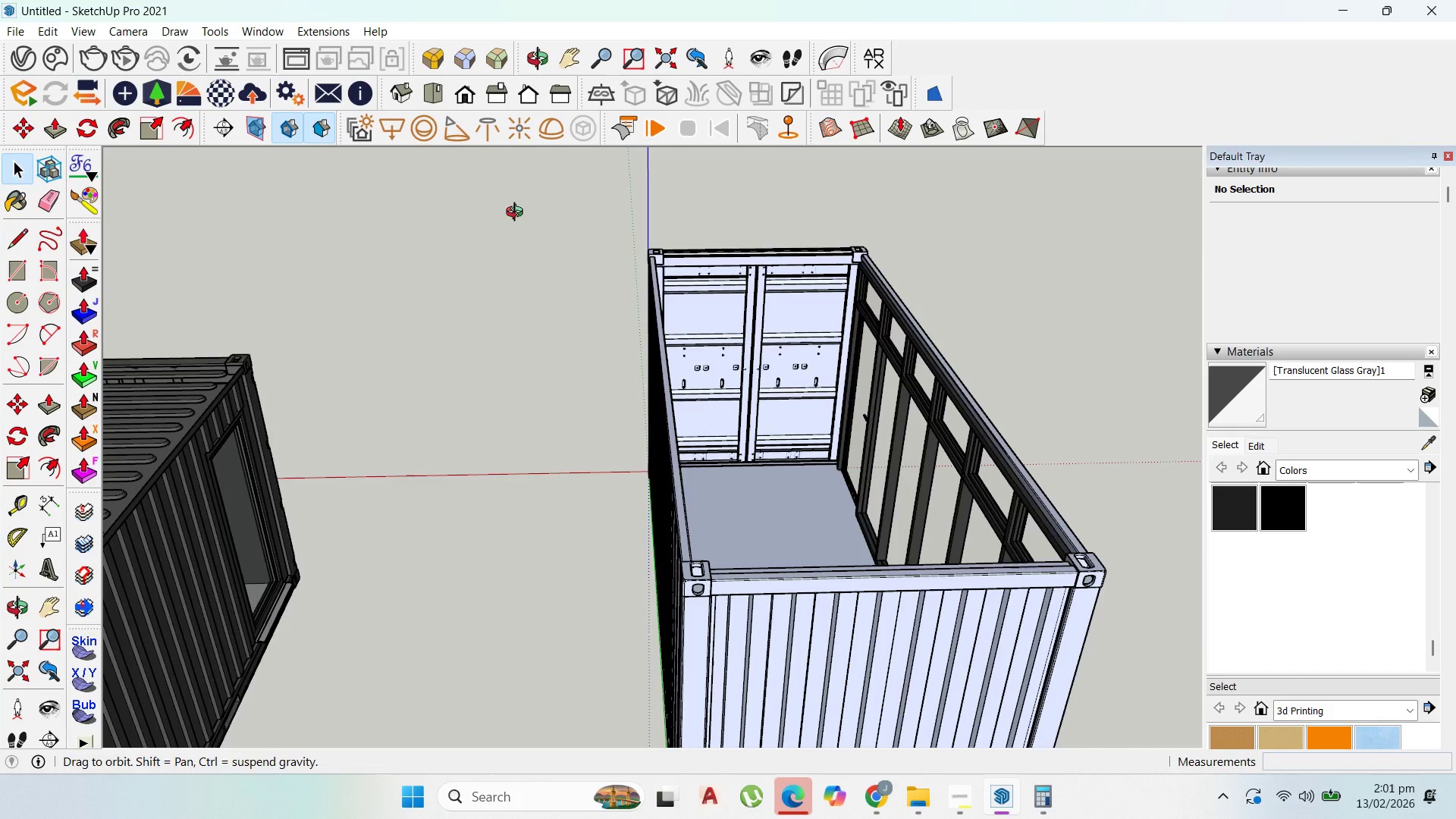 
scroll: coordinate [828, 277], scroll_direction: up, amount: 17.0
 